 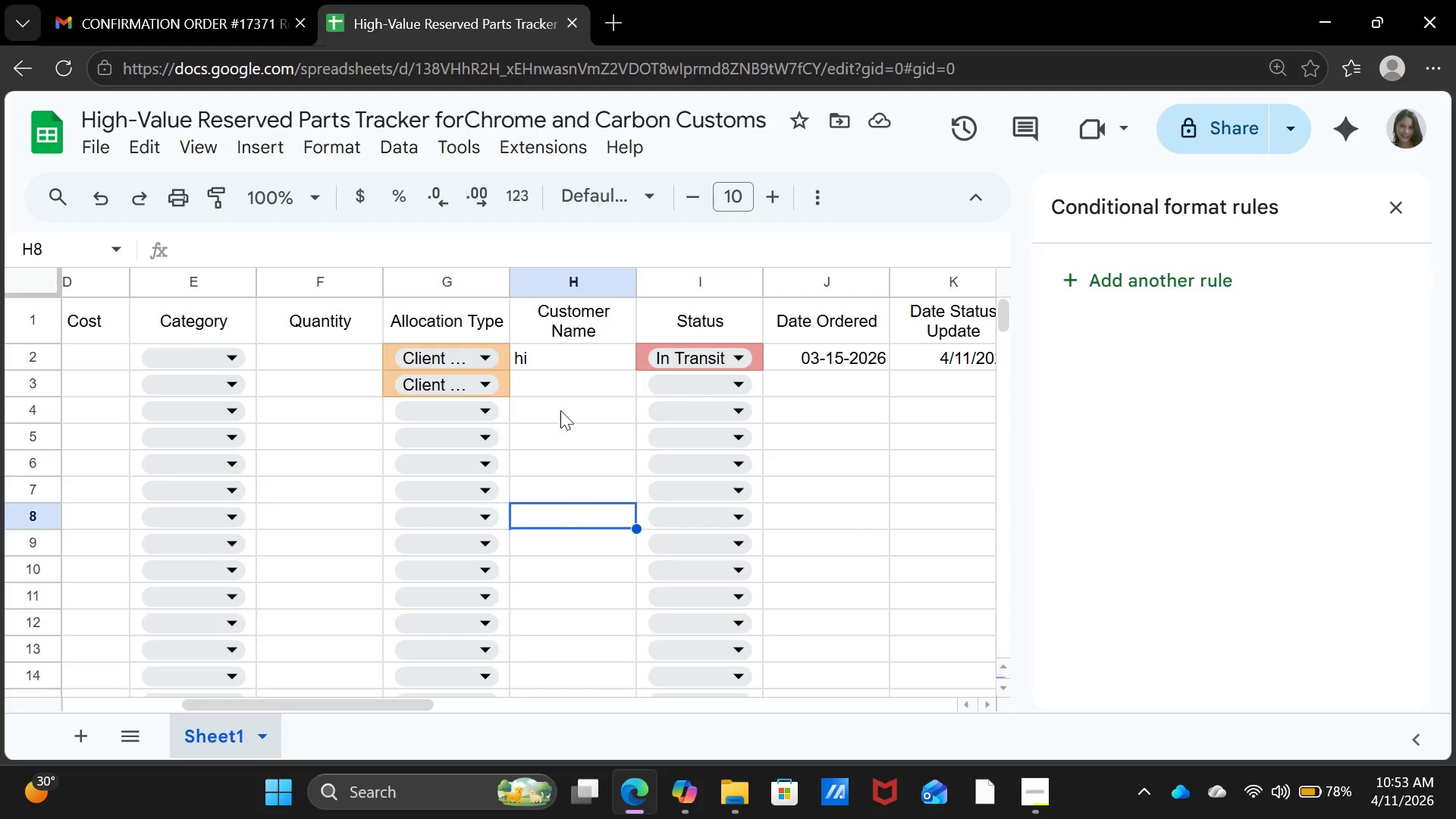 
left_click([556, 359])
 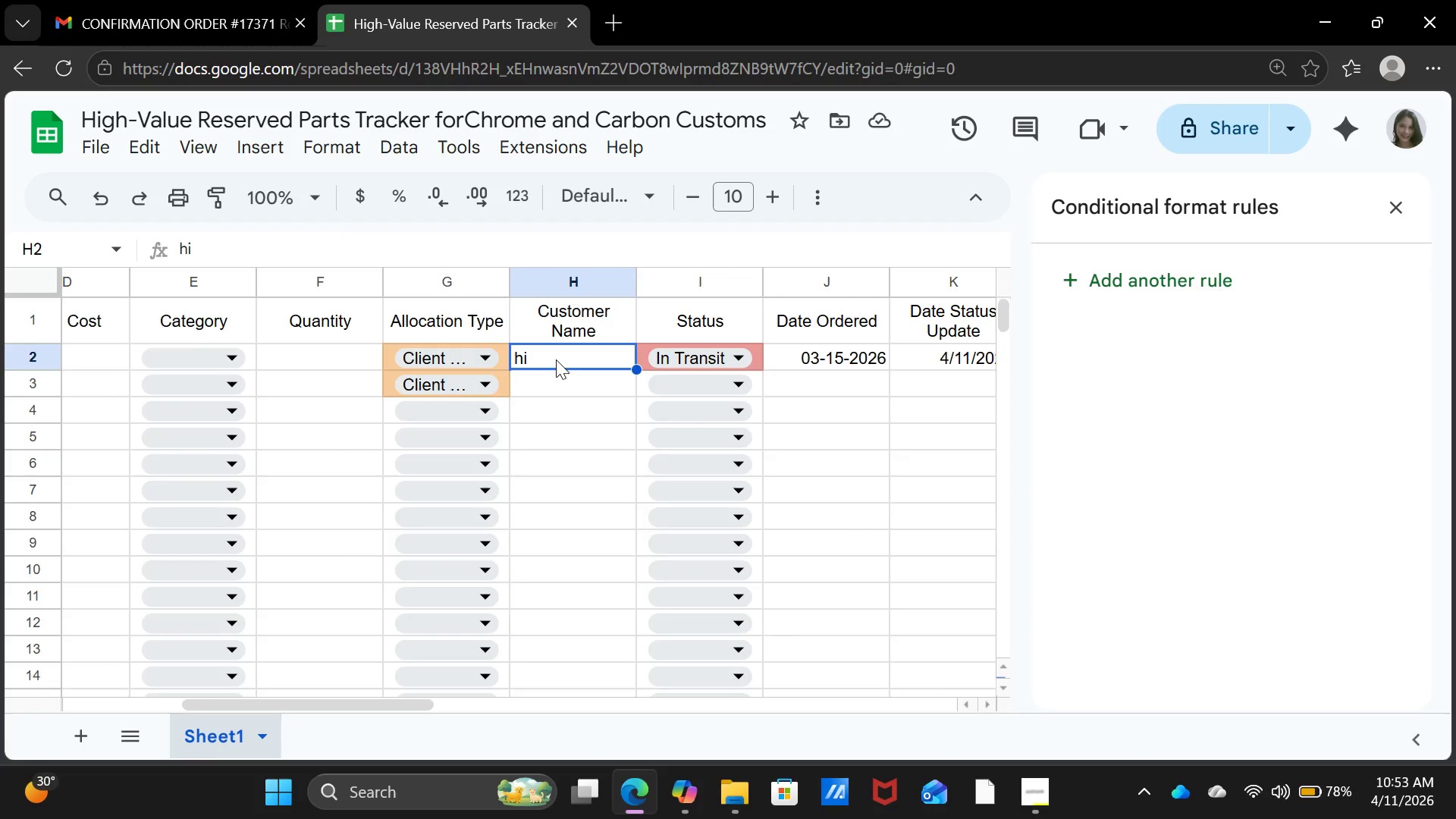 
key(Backspace)
 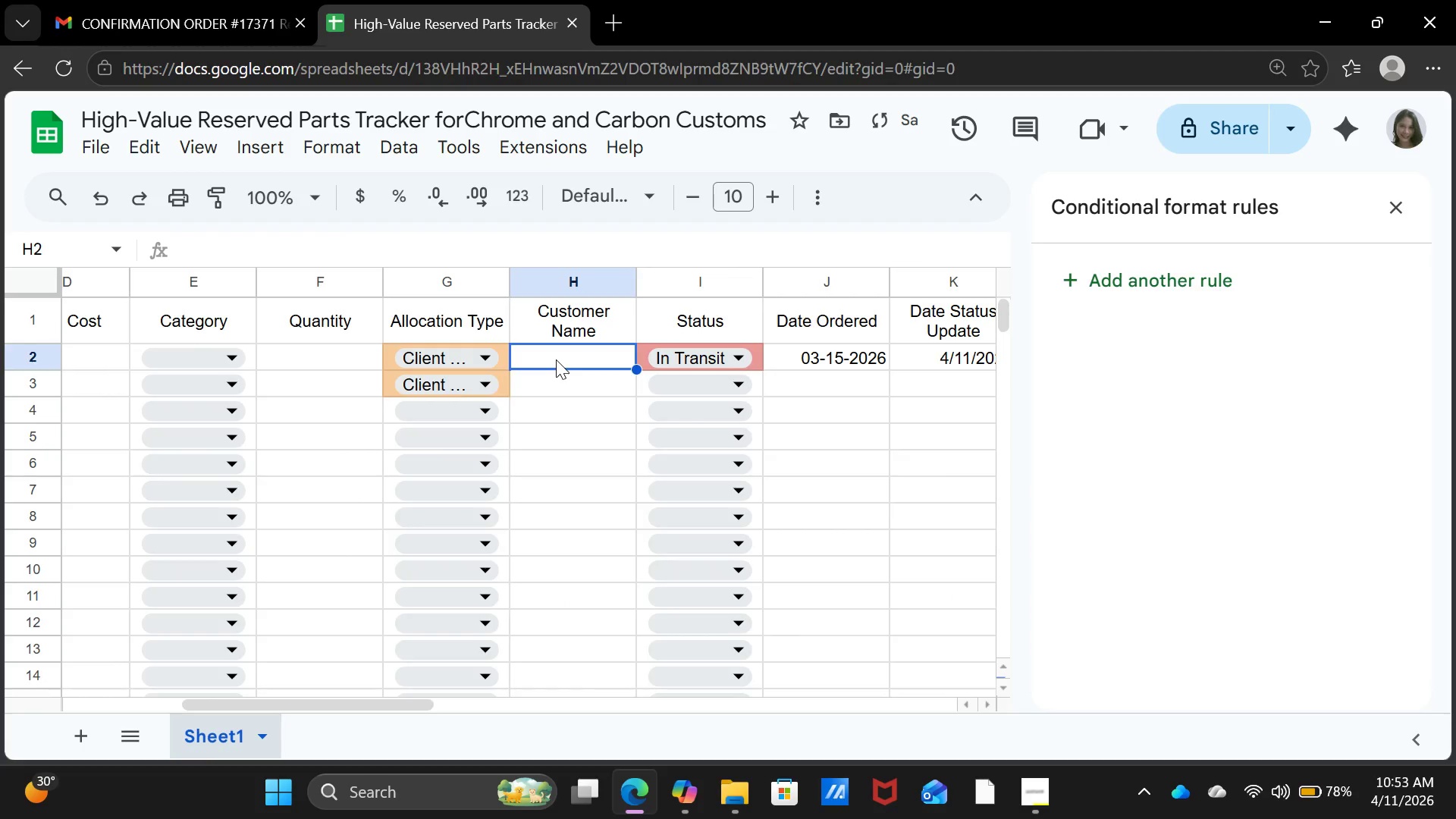 
key(Backspace)
 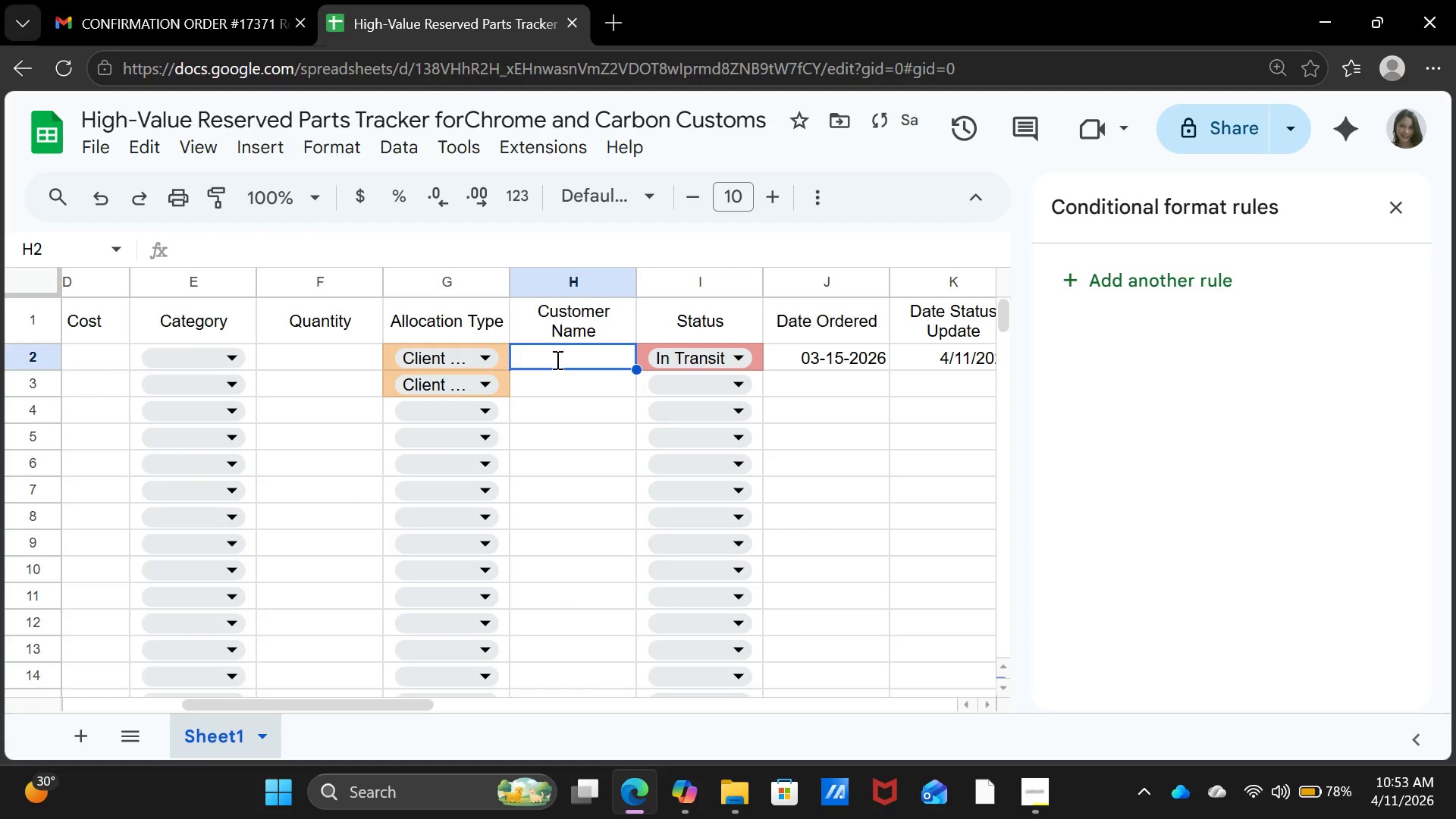 
key(Enter)
 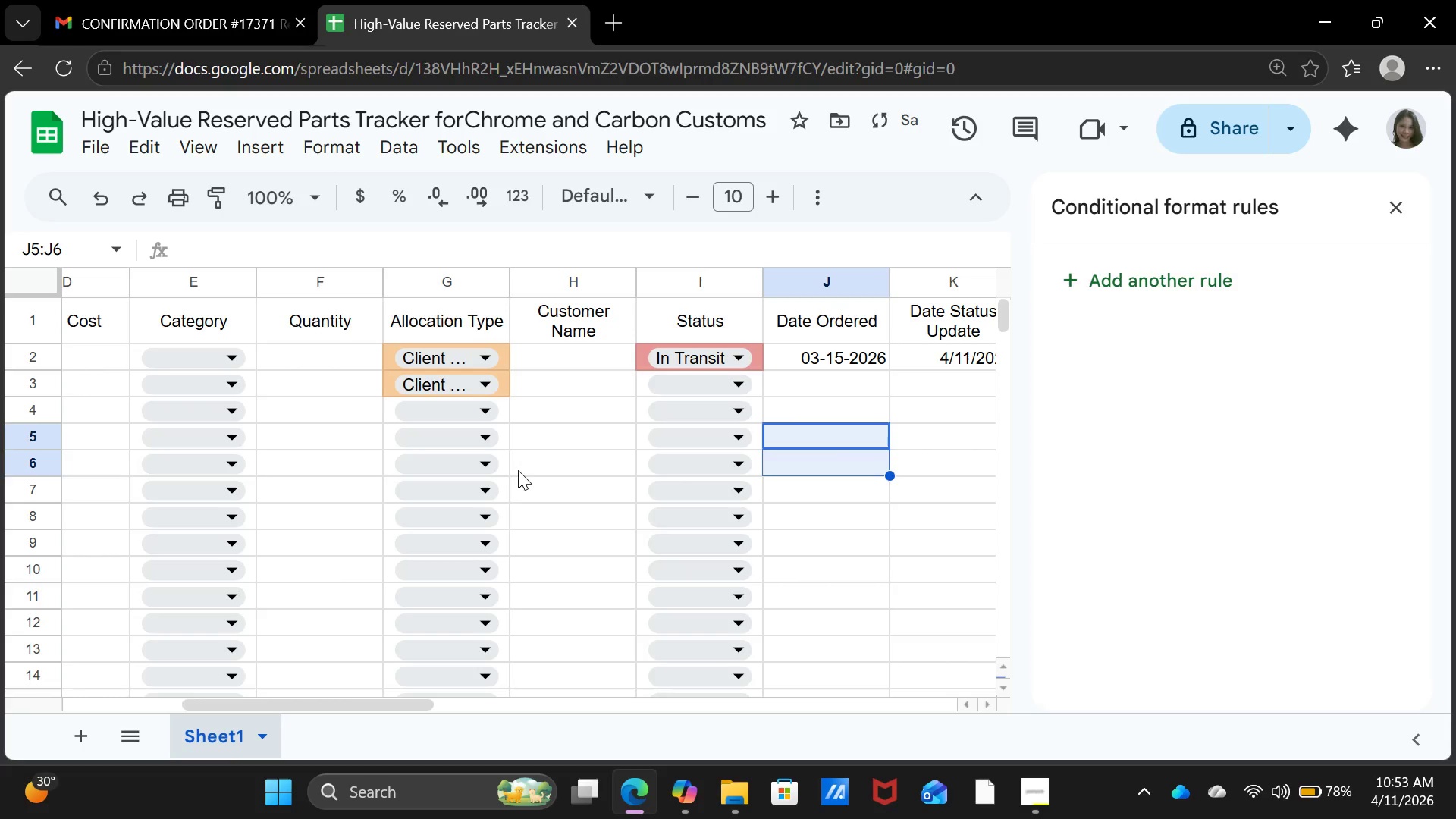 
left_click([487, 375])
 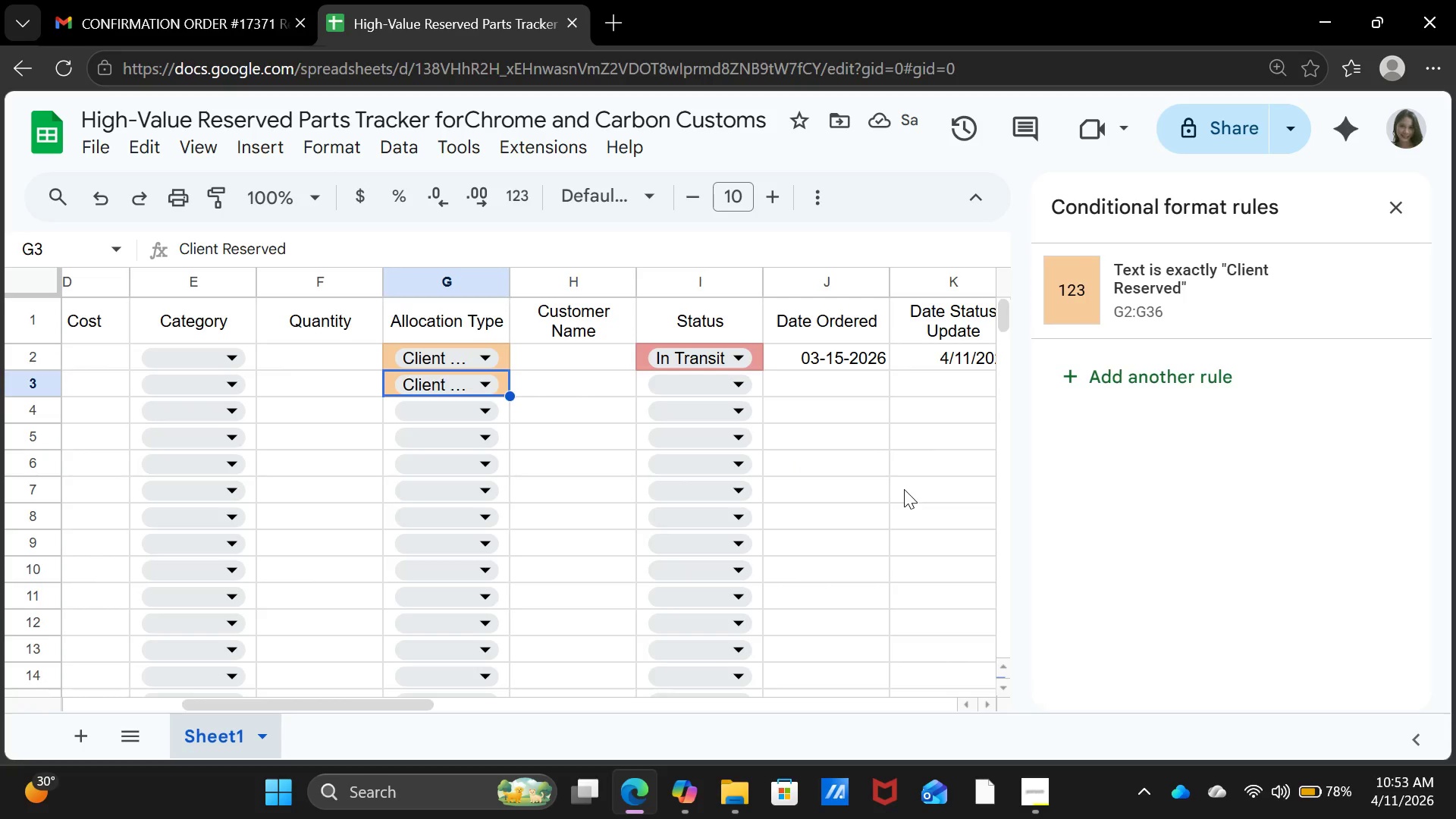 
left_click([904, 489])
 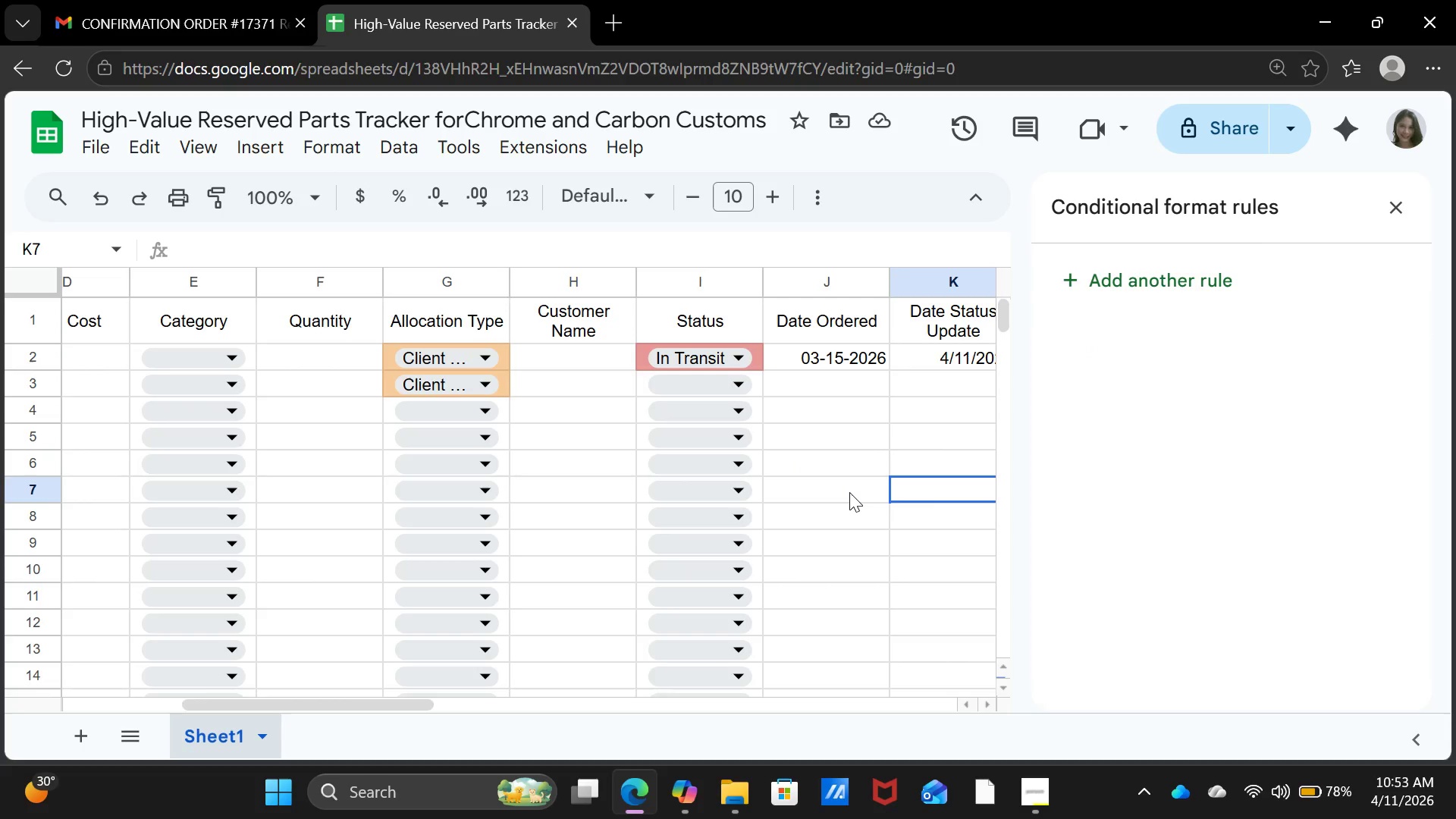 
wait(8.7)
 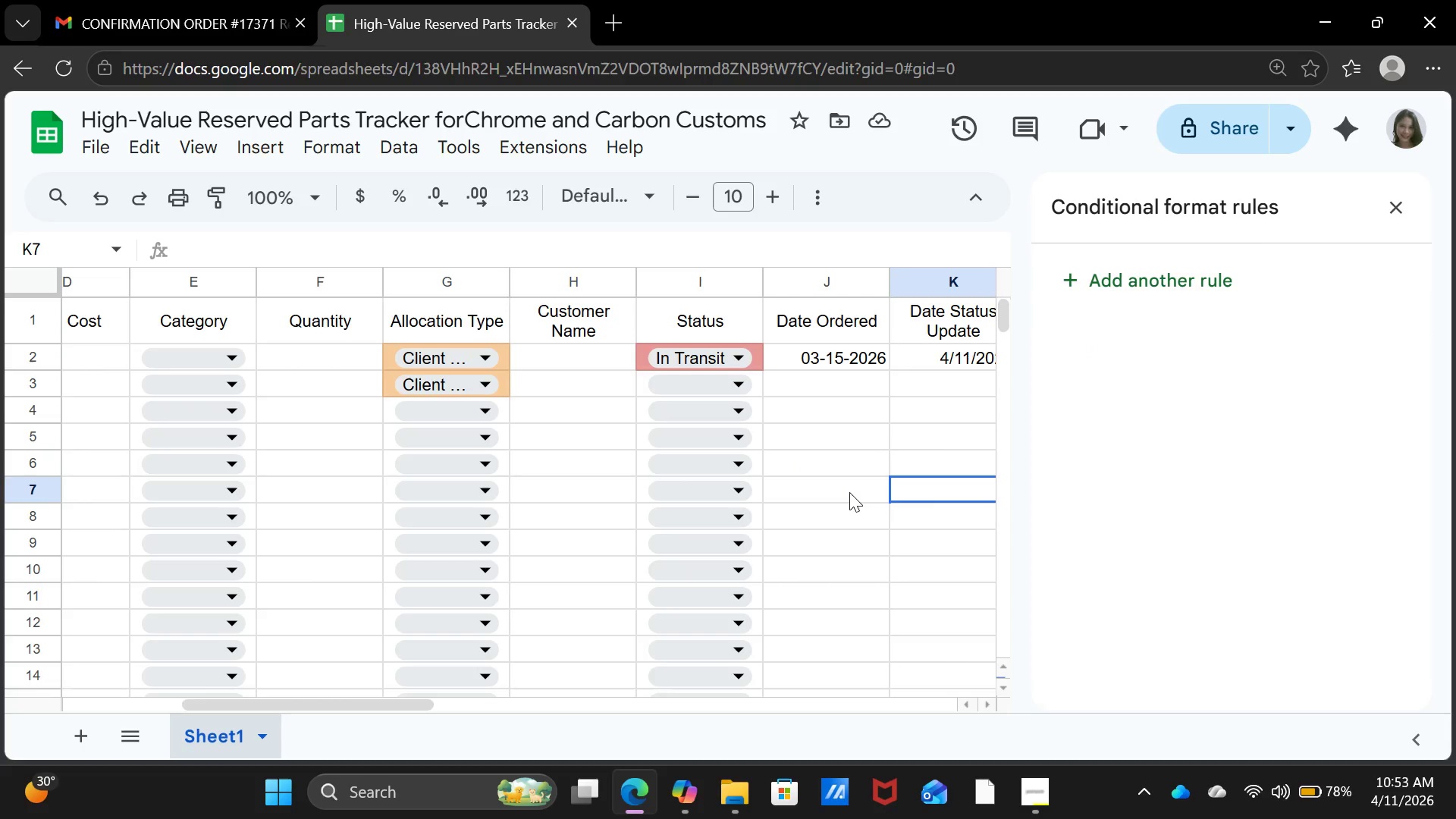 
left_click([821, 468])
 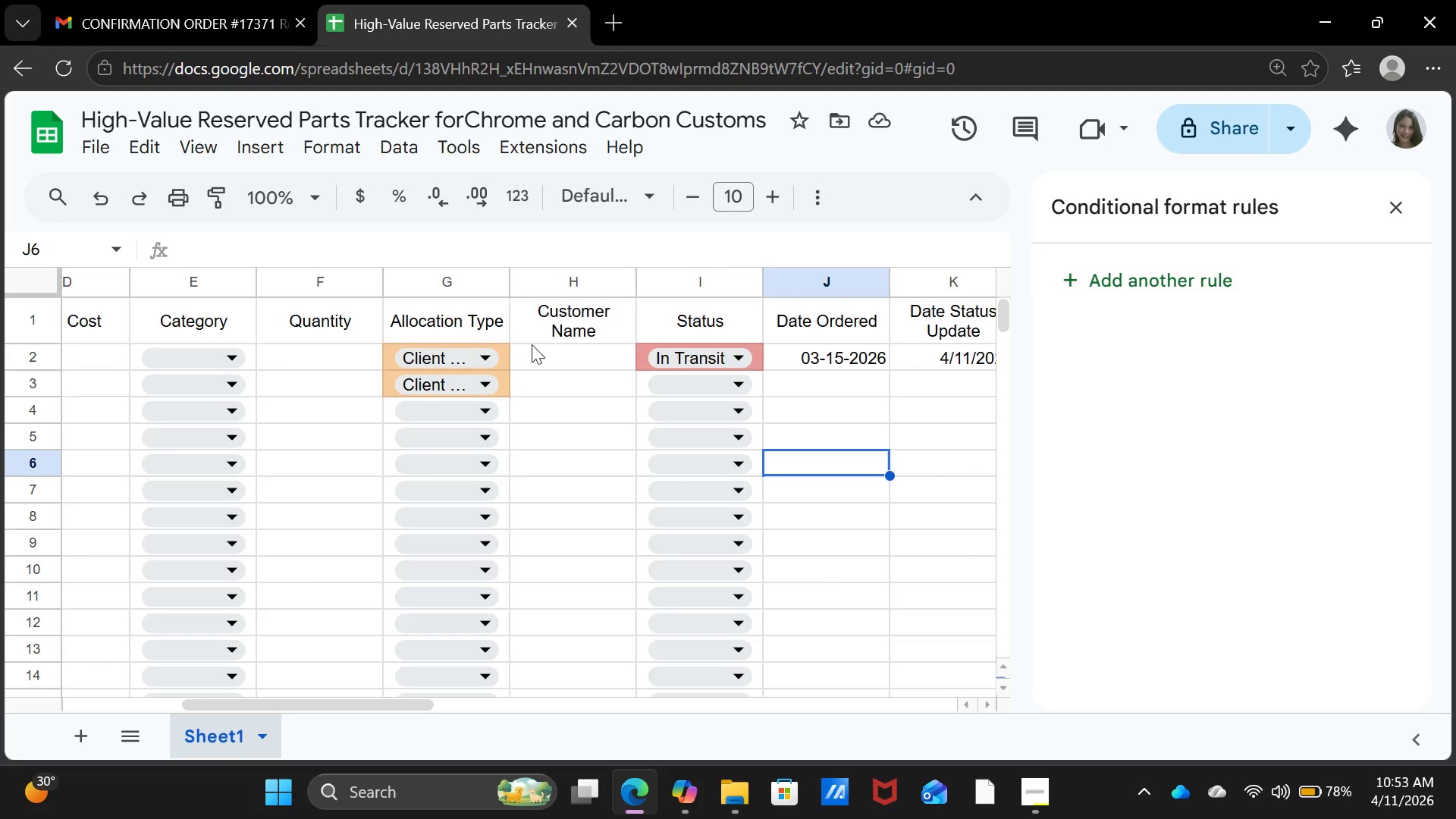 
left_click([551, 355])
 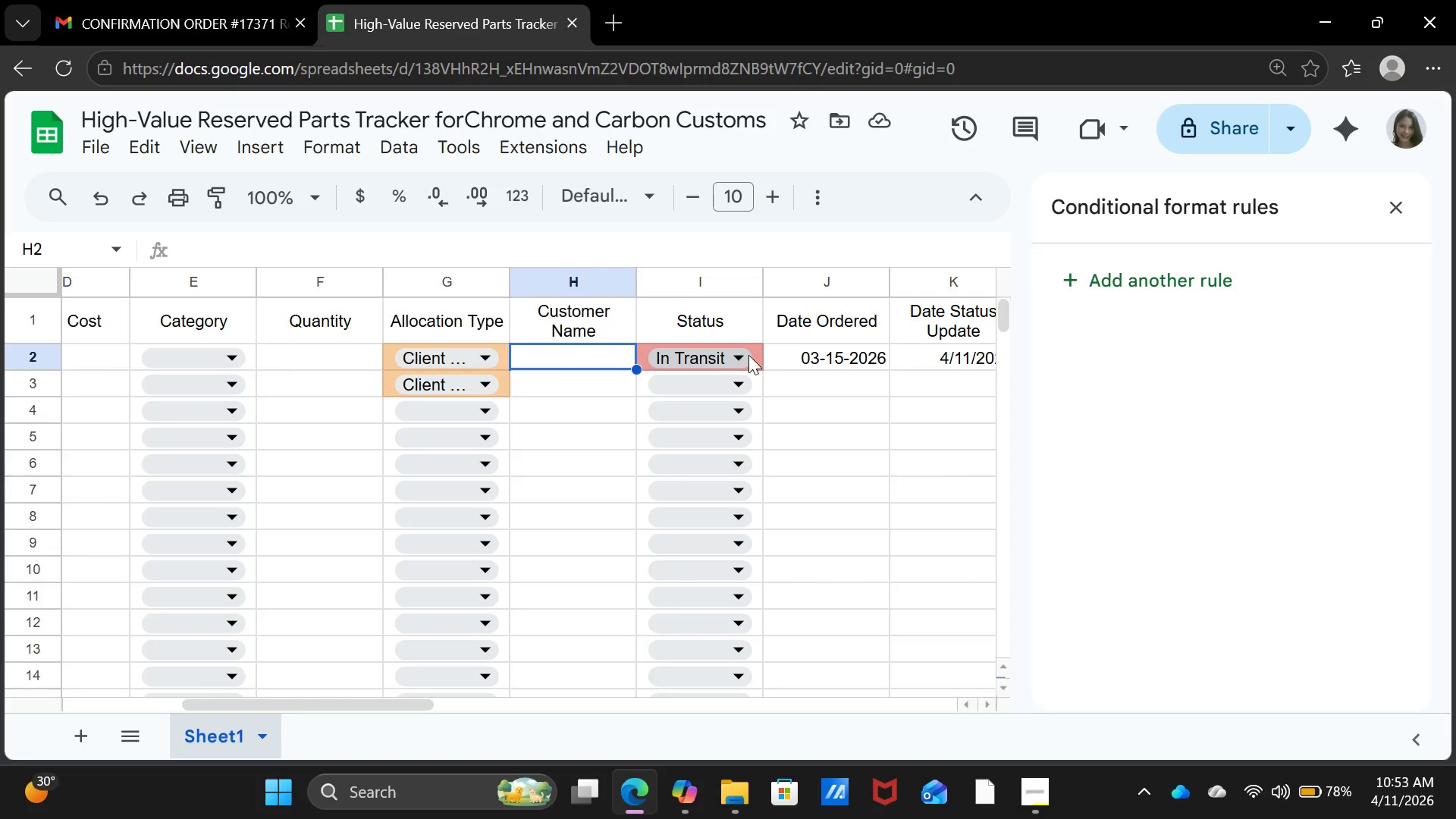 
left_click([748, 355])
 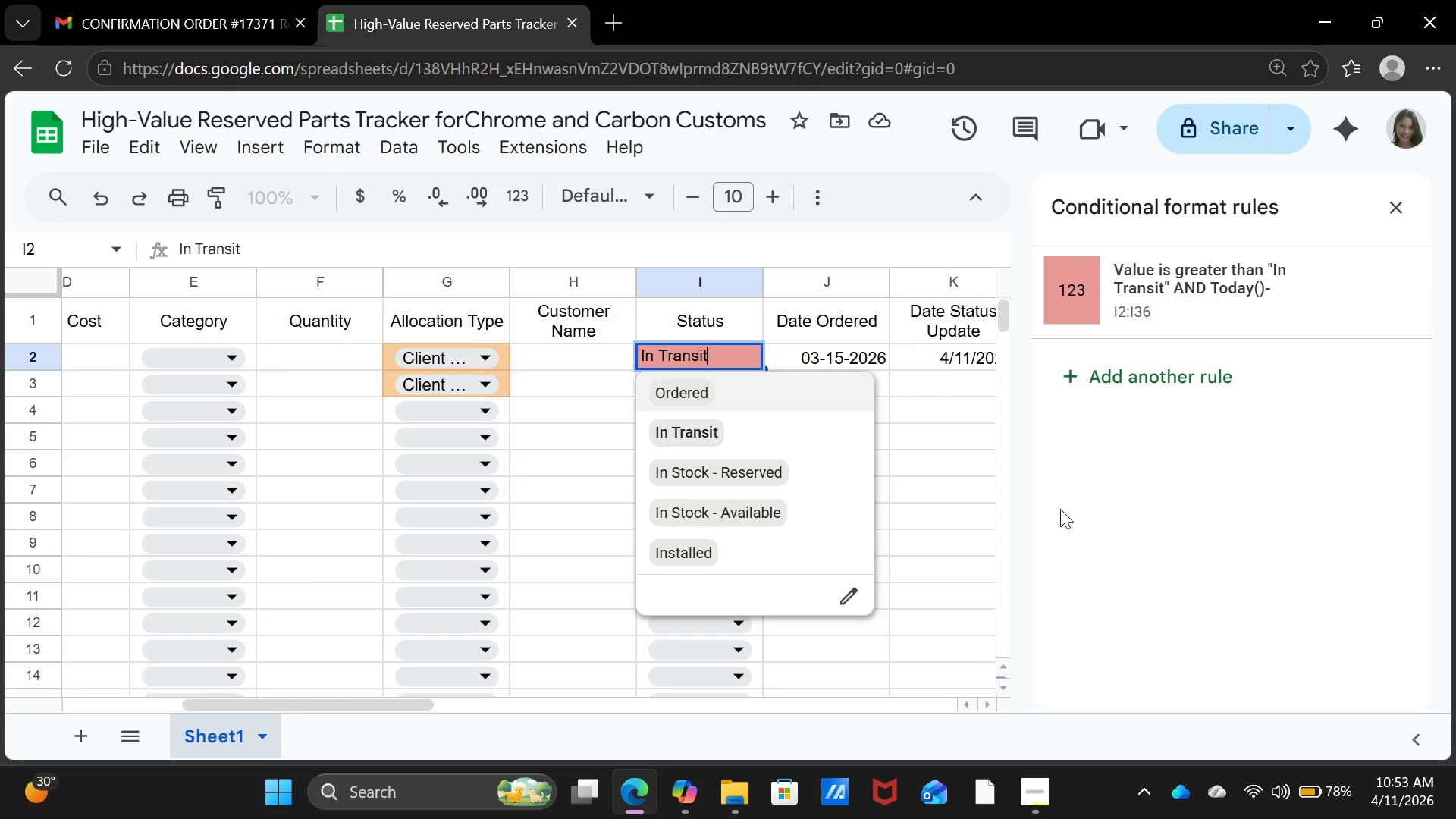 
left_click([969, 530])
 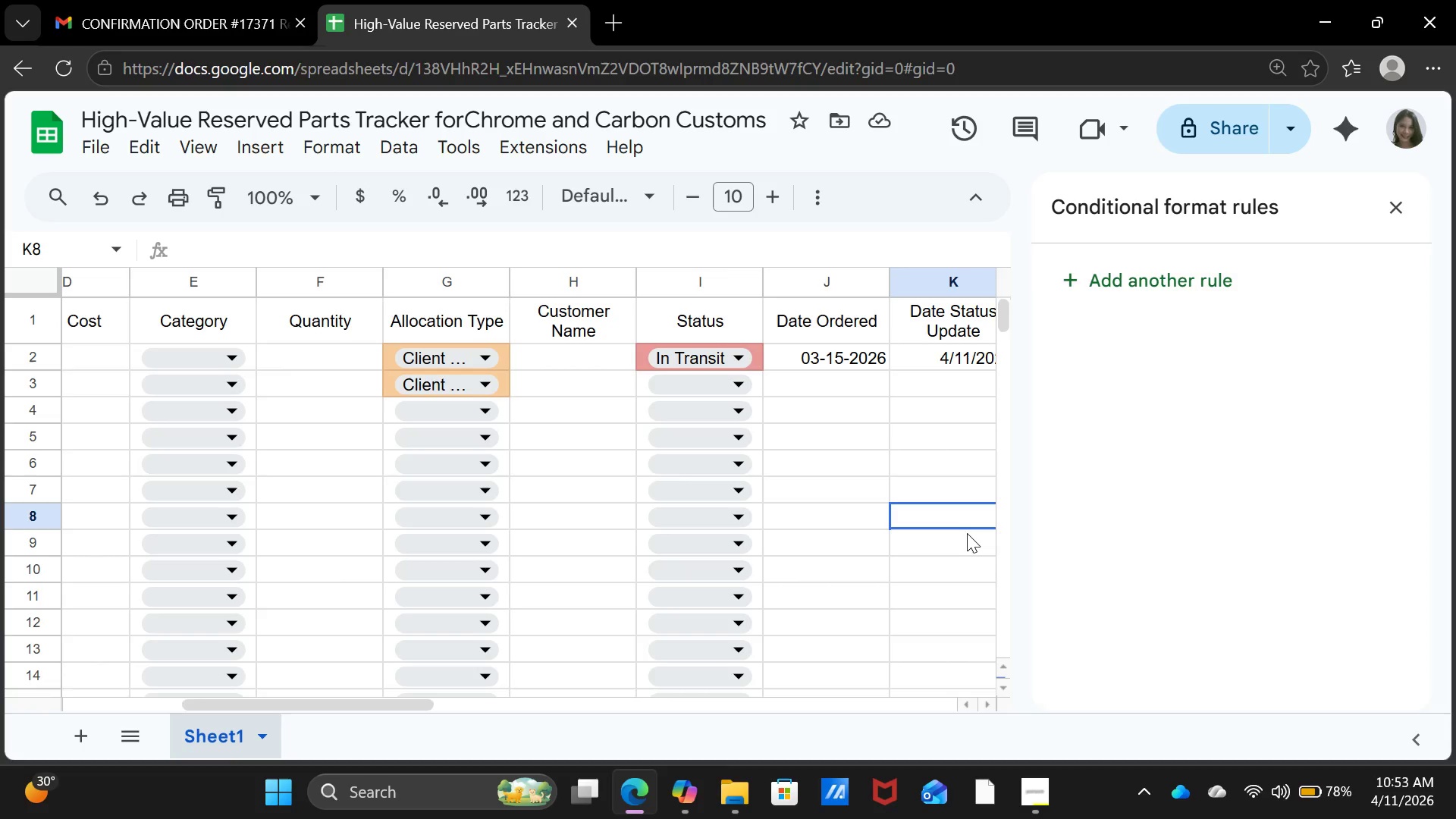 
wait(12.7)
 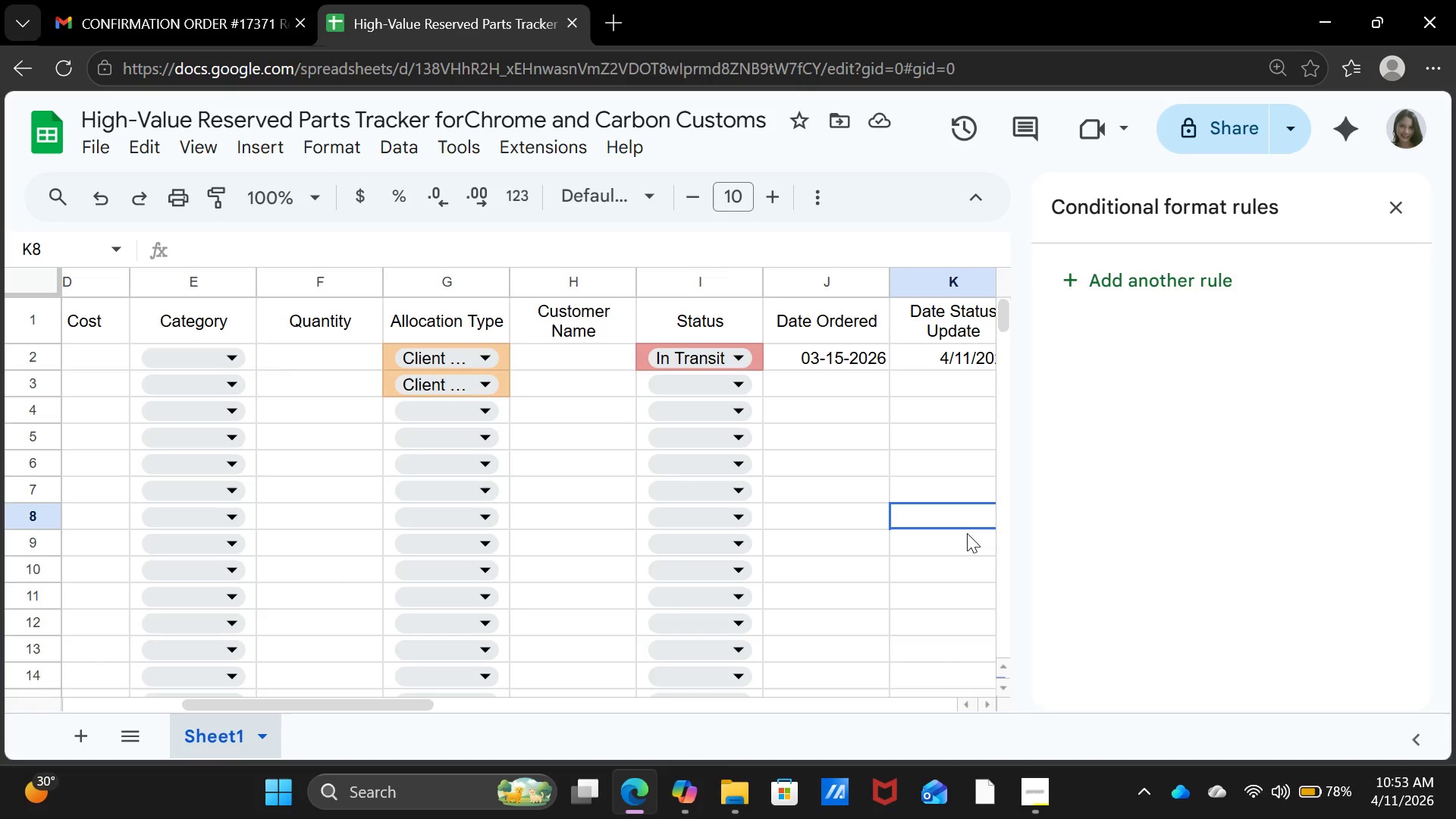 
left_click_drag(start_coordinate=[256, 706], to_coordinate=[89, 715])
 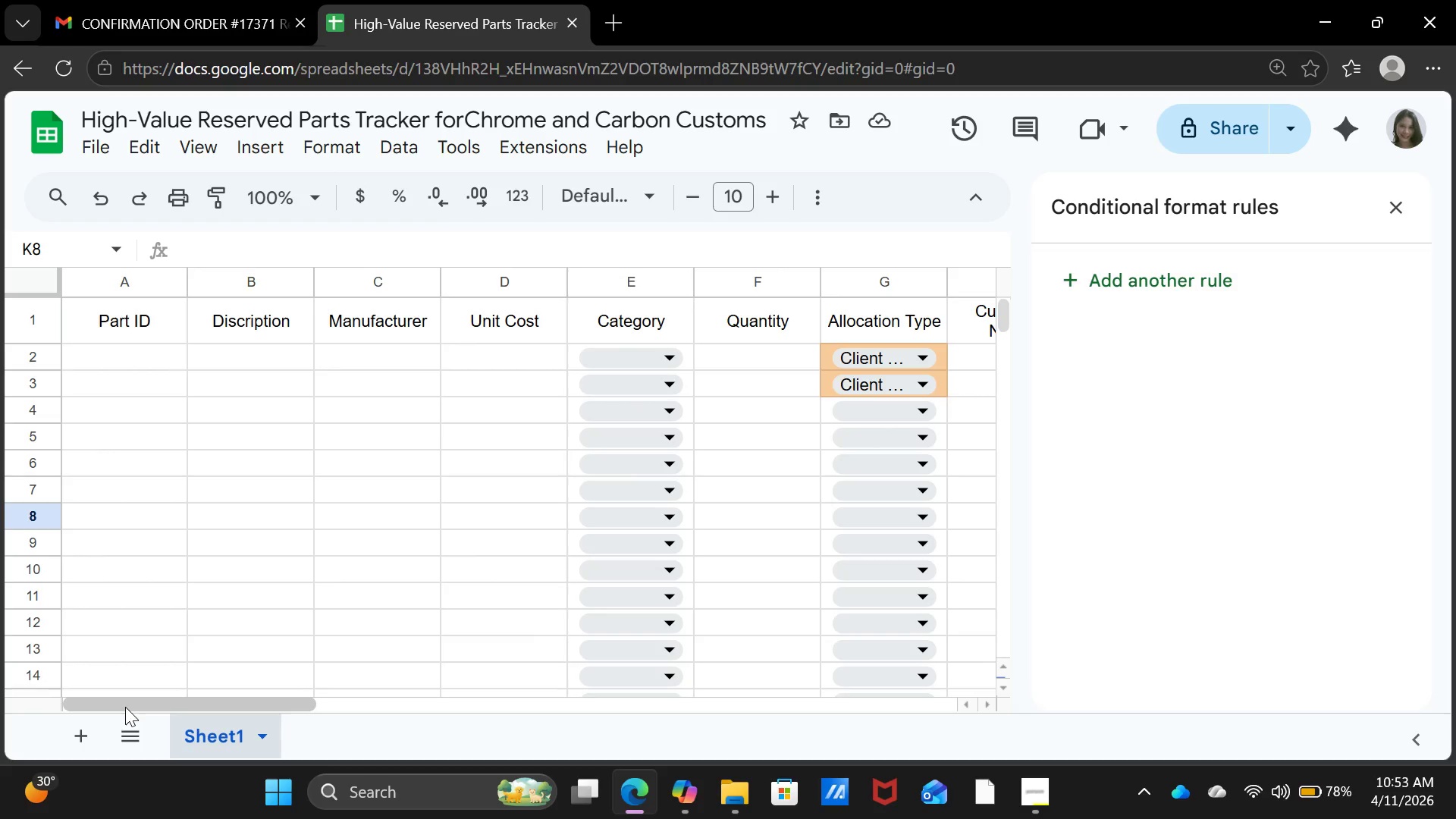 
left_click_drag(start_coordinate=[125, 707], to_coordinate=[295, 726])
 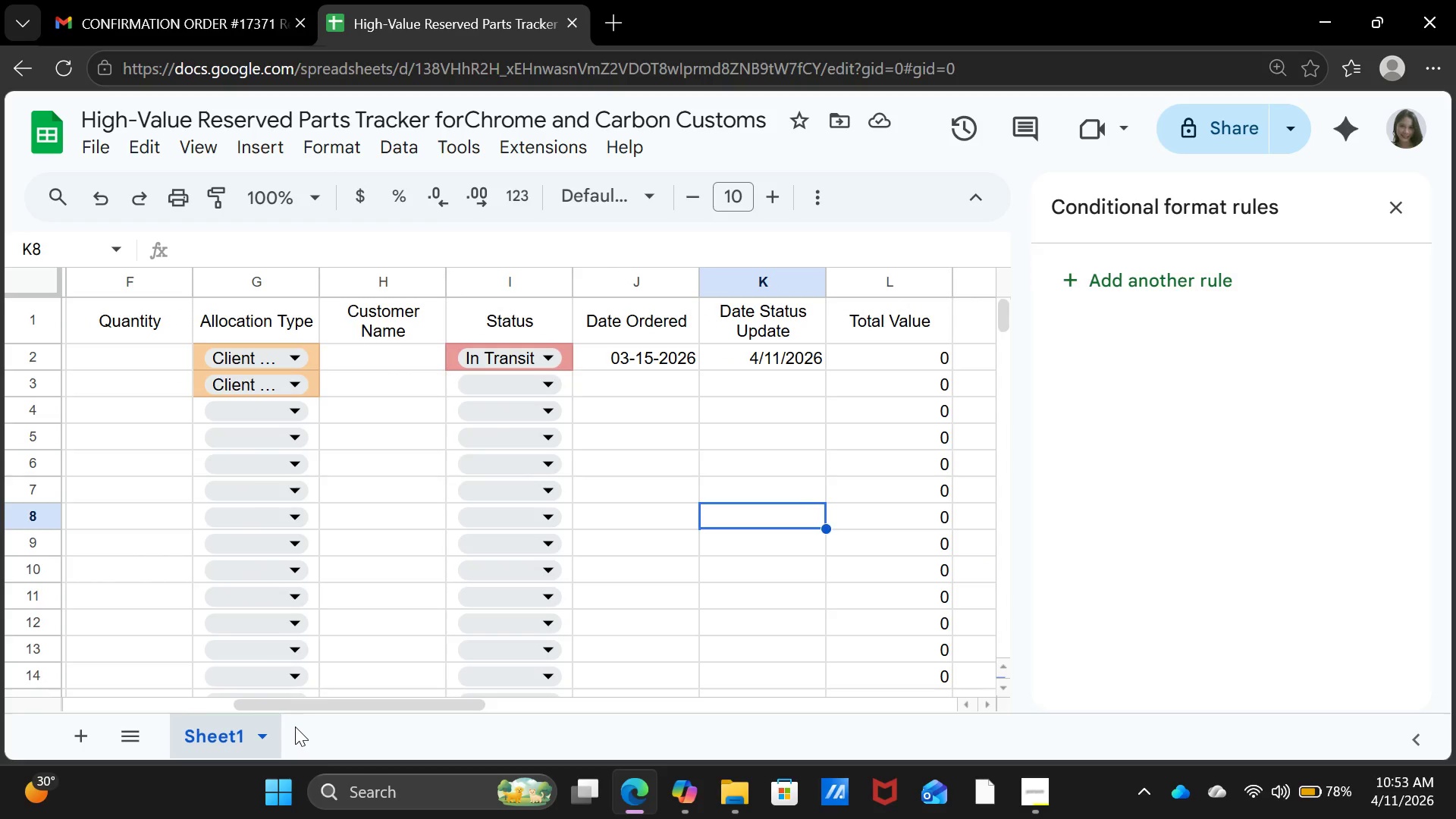 
left_click([295, 726])
 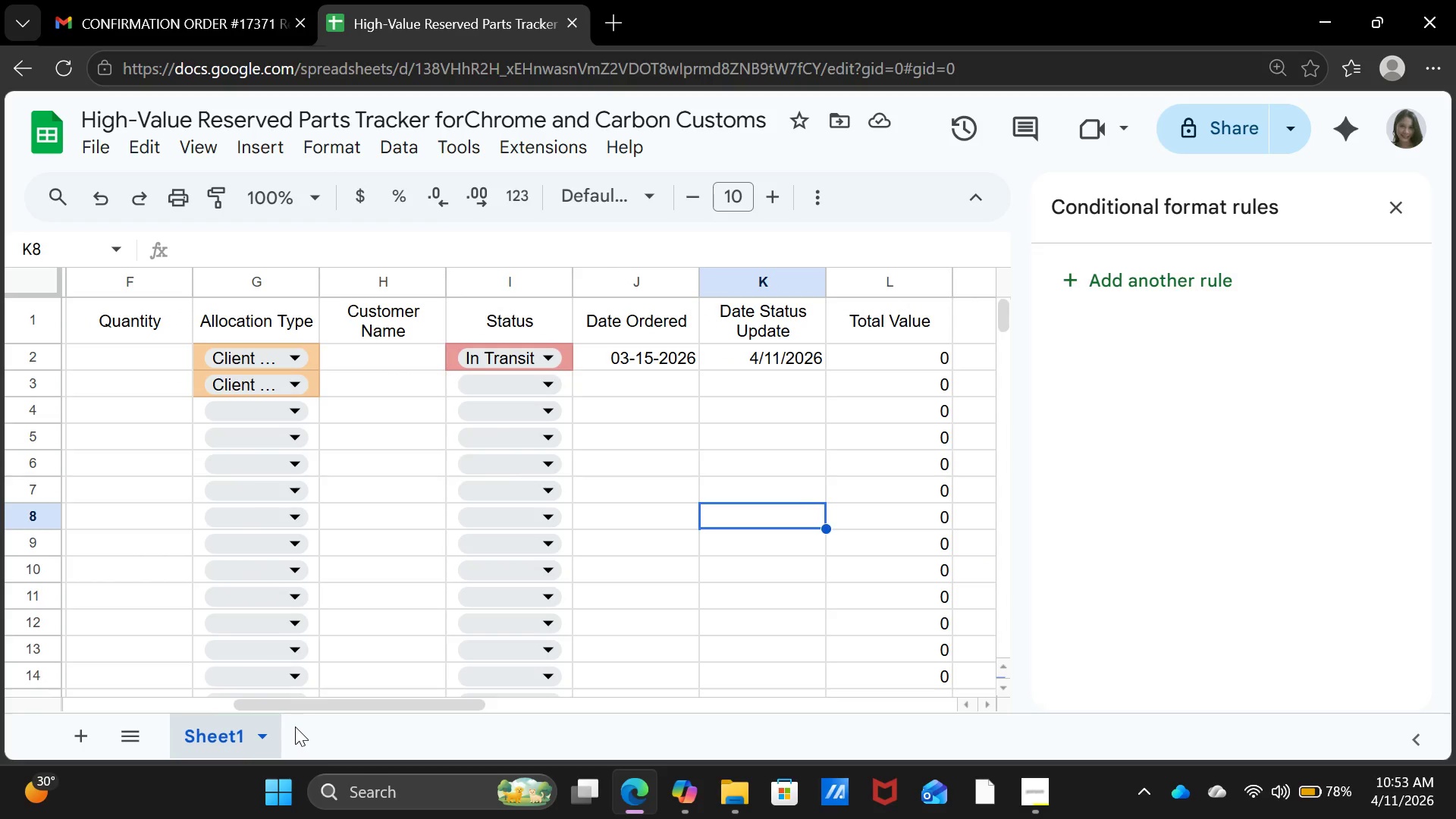 
double_click([295, 726])
 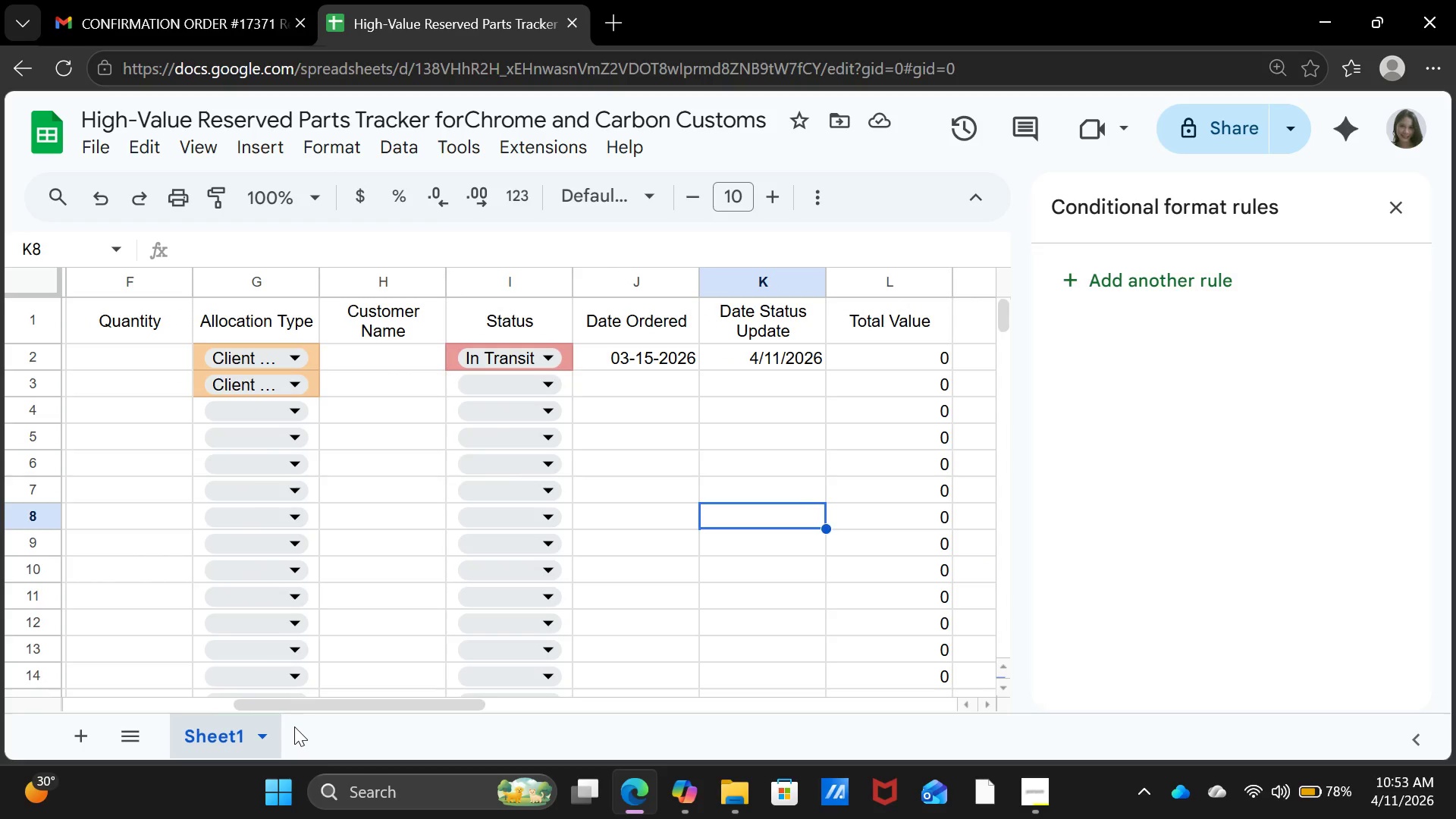 
wait(8.44)
 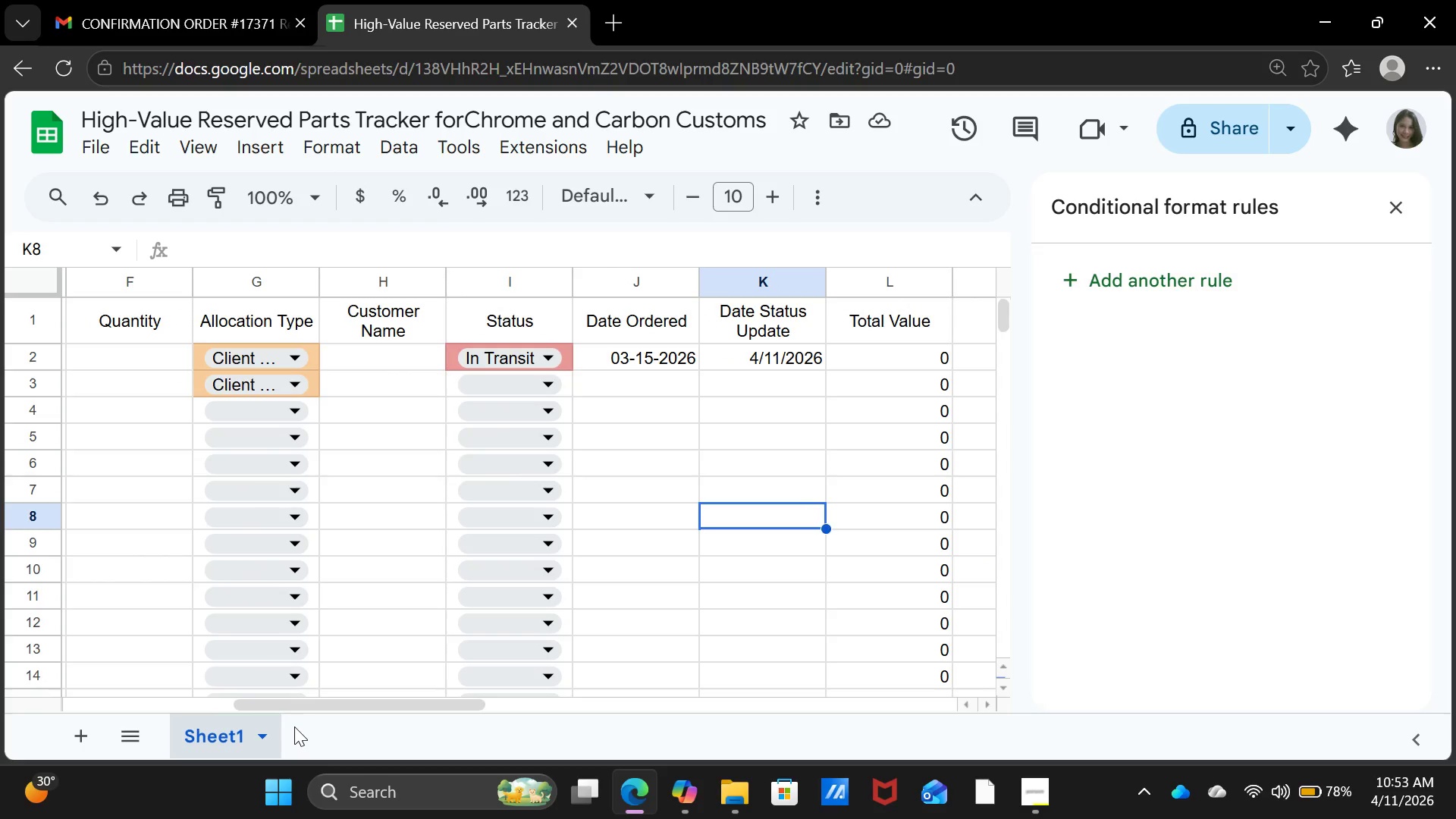 
left_click([572, 348])
 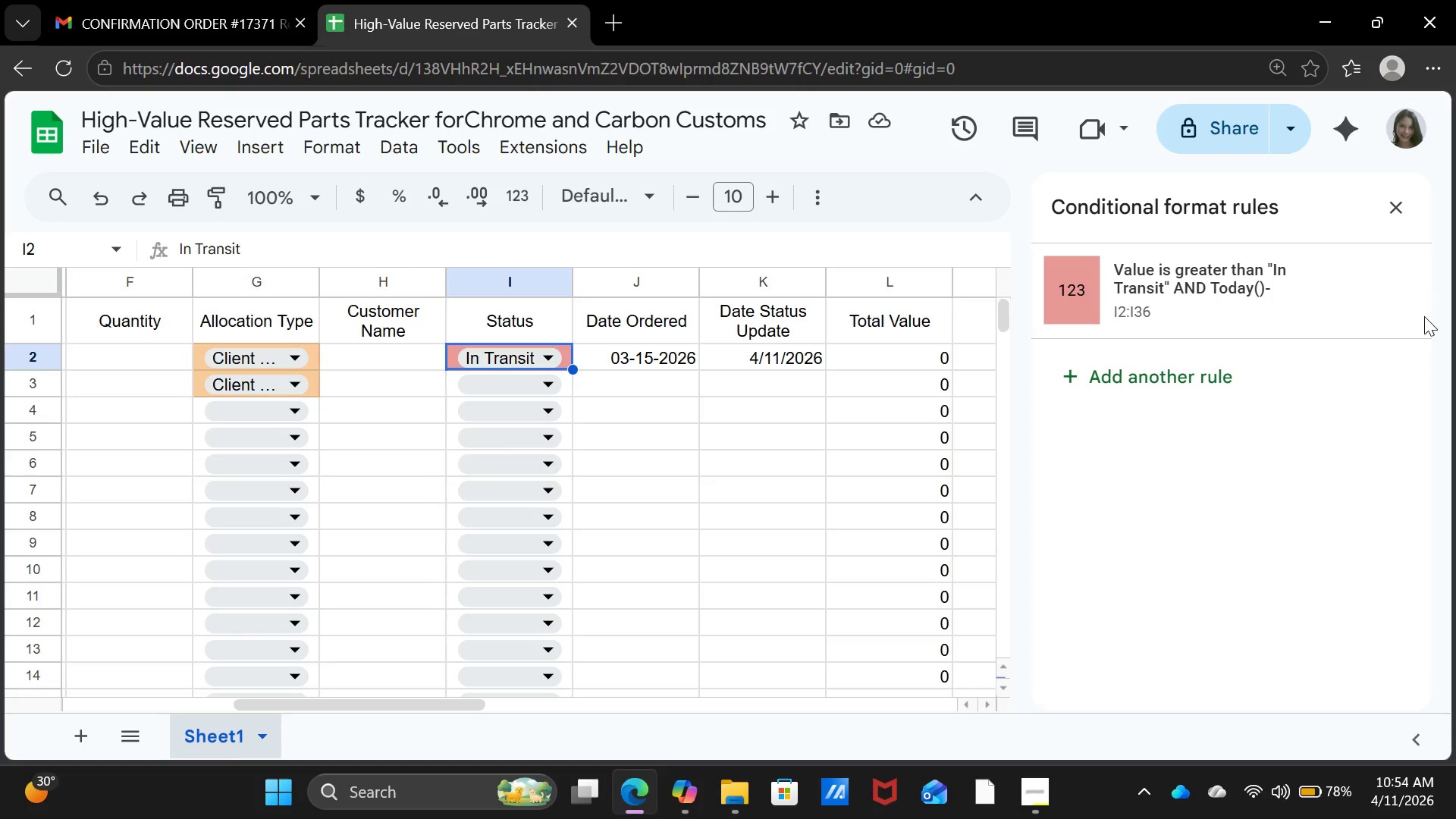 
left_click([1244, 296])
 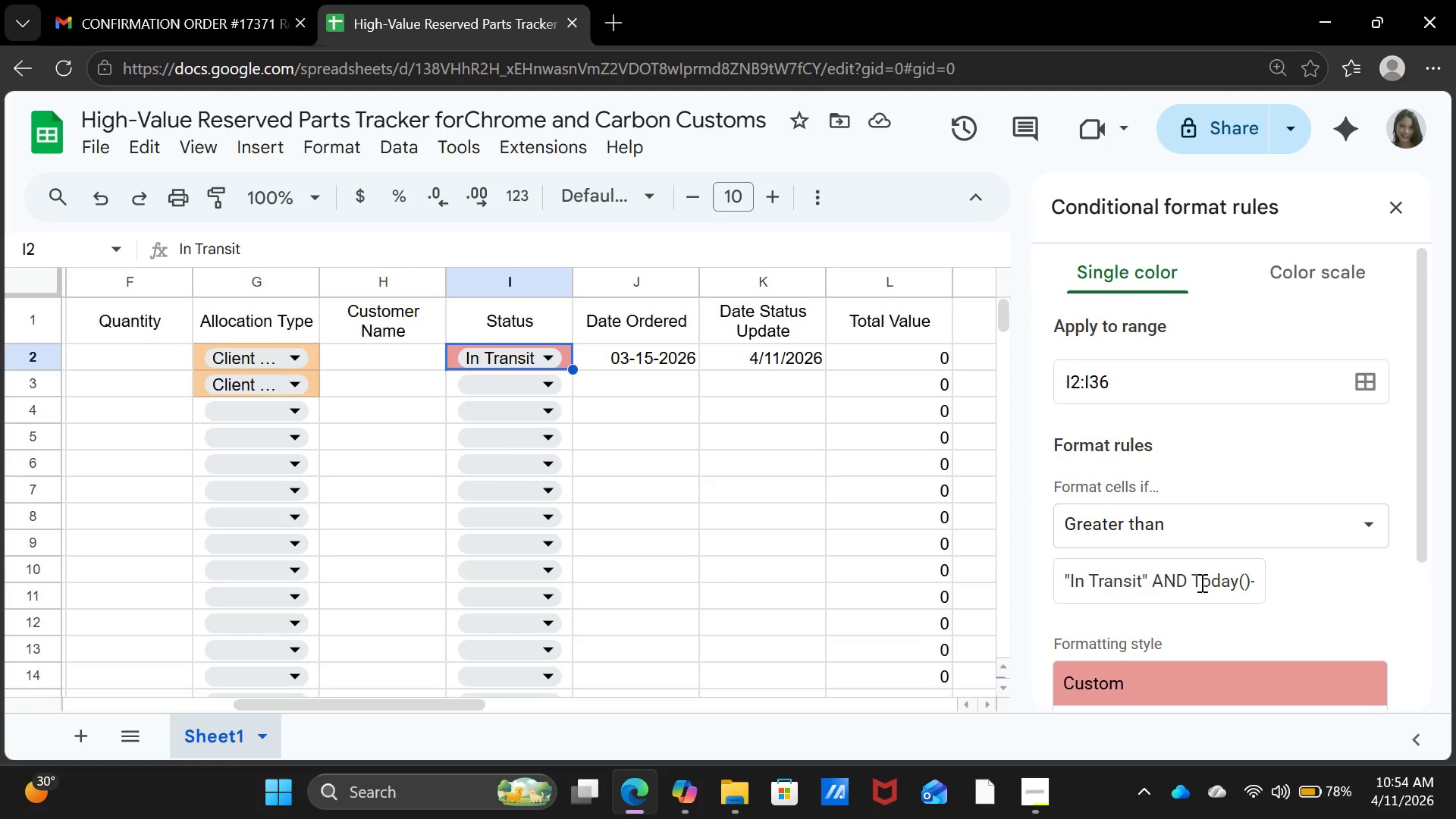 
scroll: coordinate [1200, 582], scroll_direction: down, amount: 1.0
 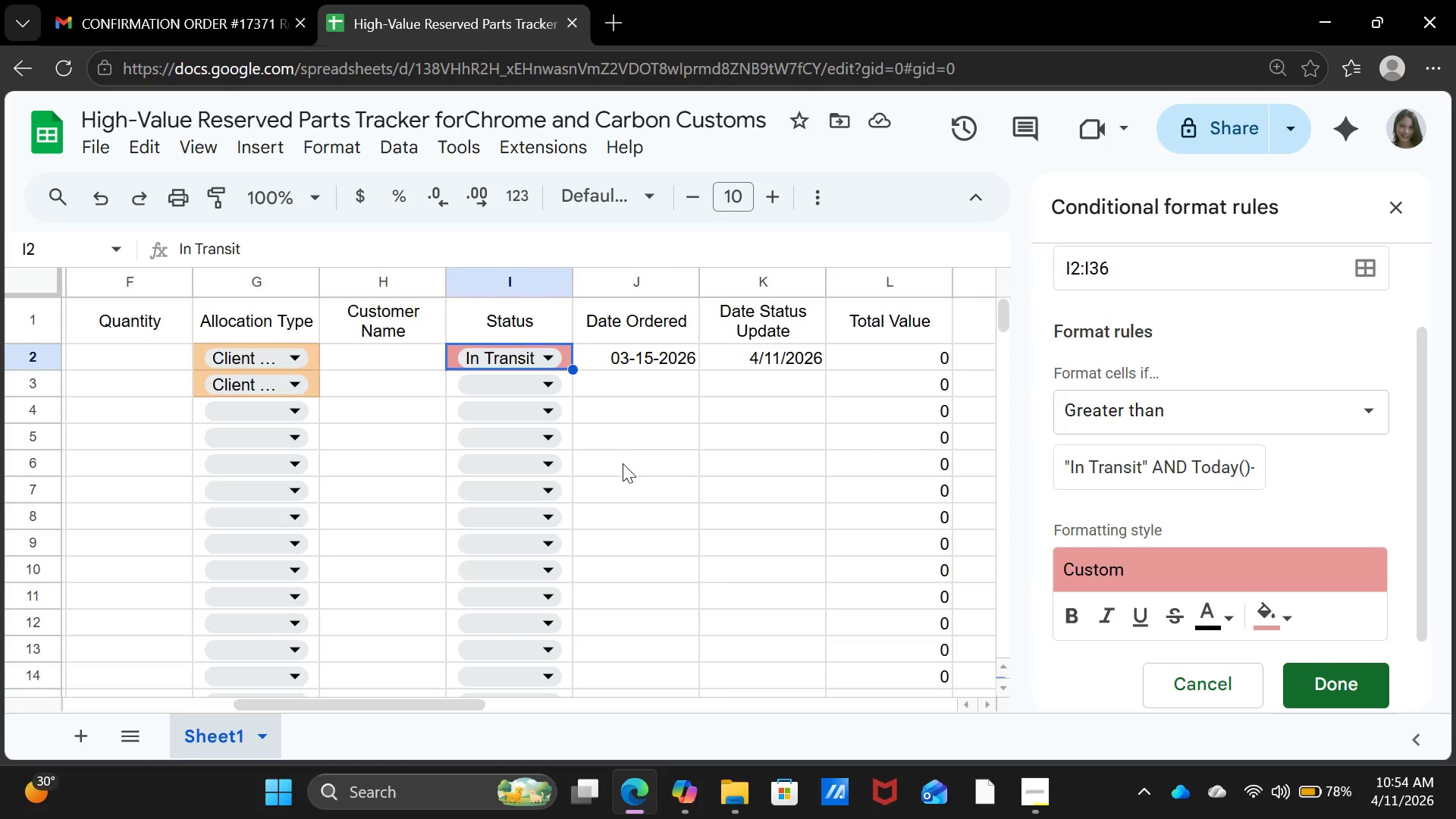 
wait(10.22)
 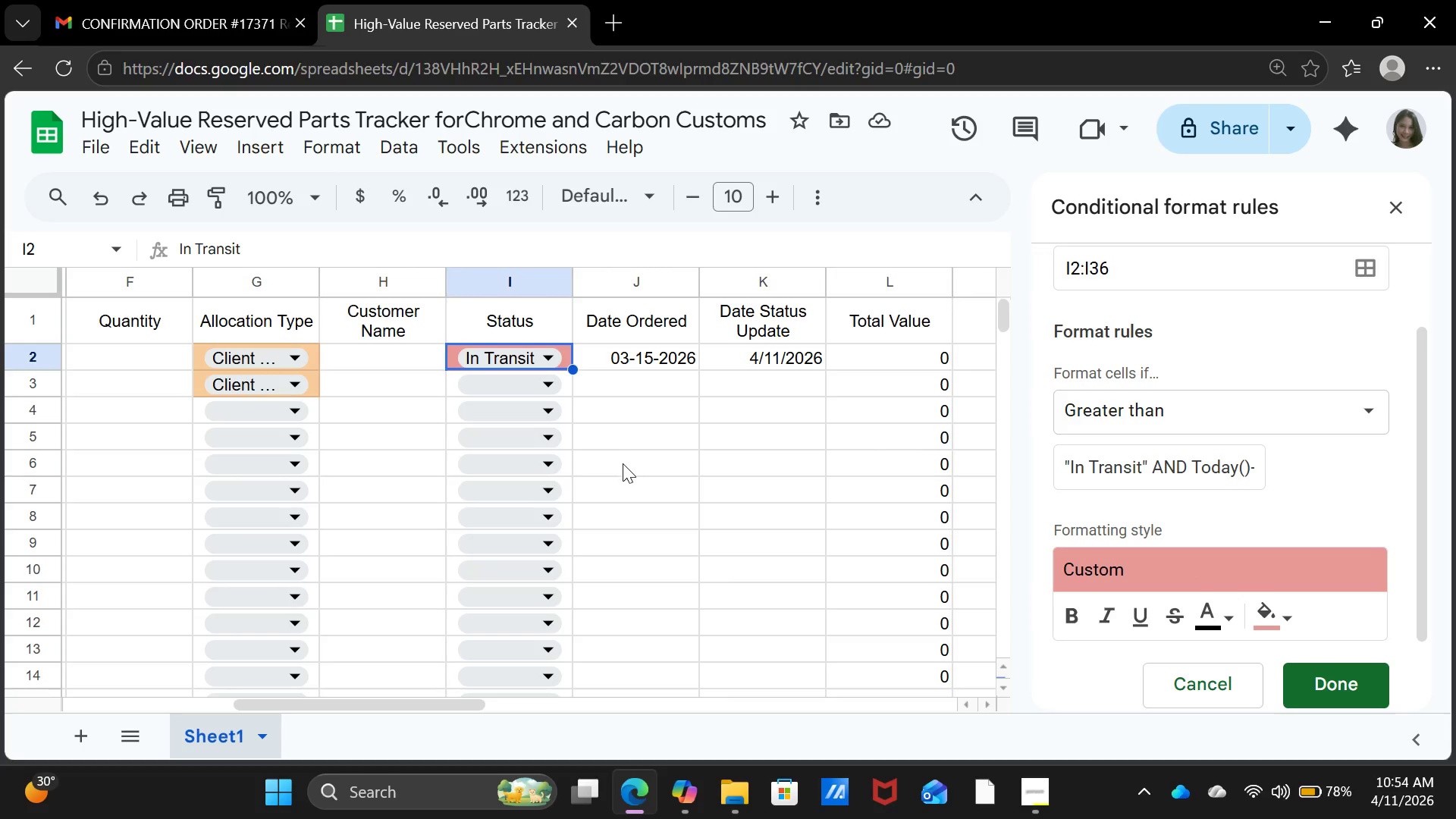 
left_click([563, 410])
 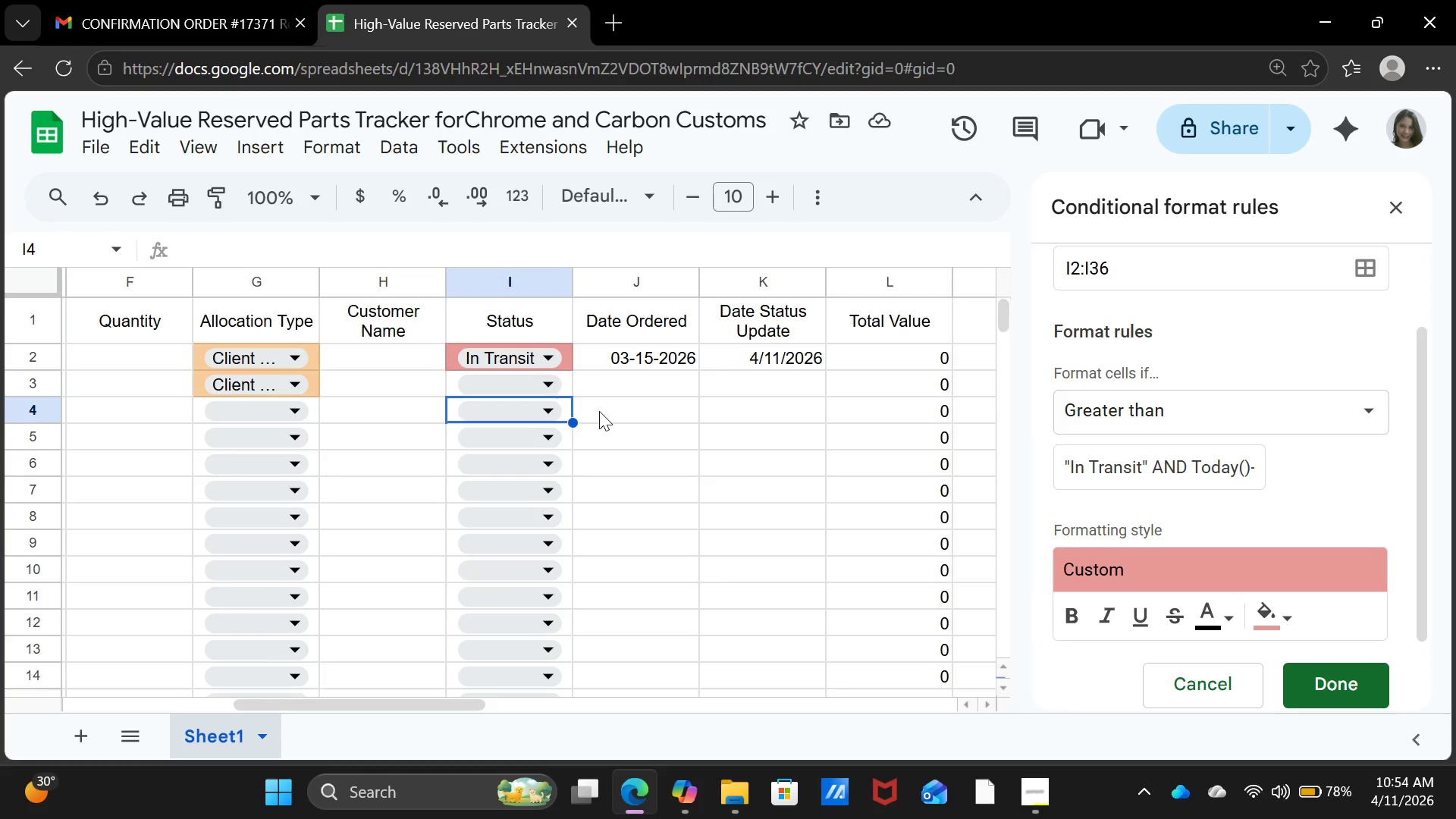 
left_click([599, 411])
 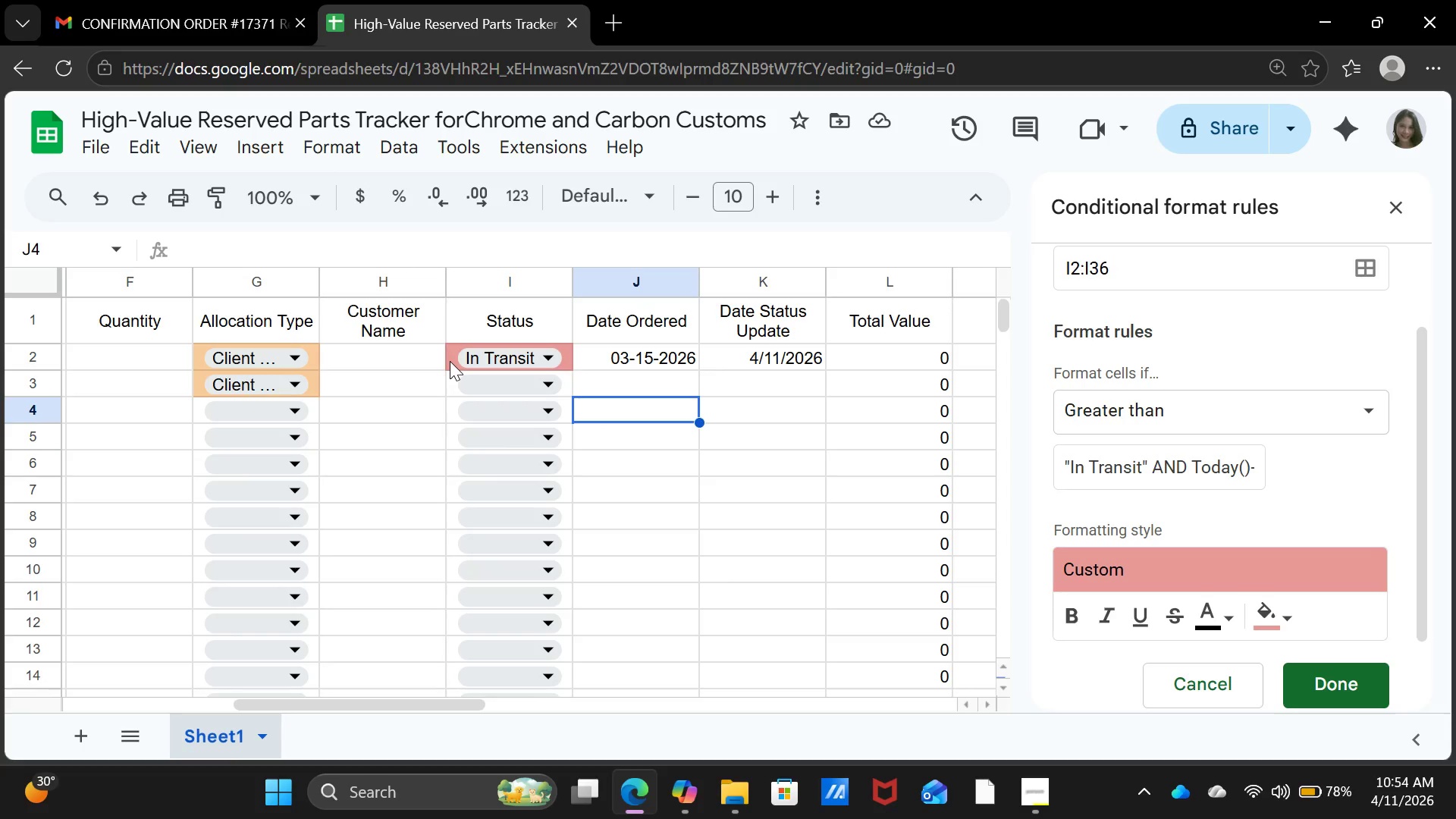 
left_click_drag(start_coordinate=[450, 361], to_coordinate=[515, 444])
 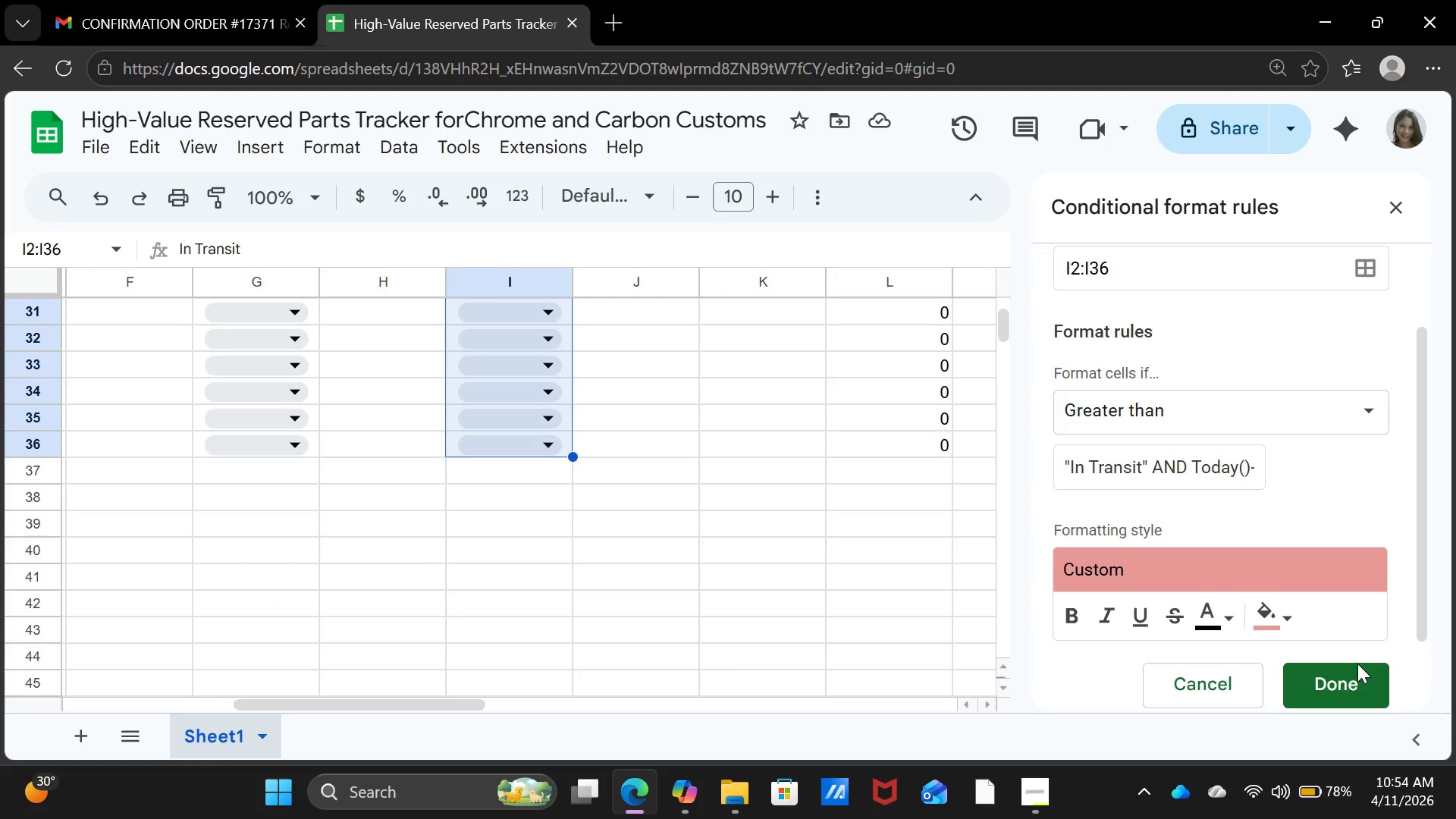 
left_click([1351, 687])
 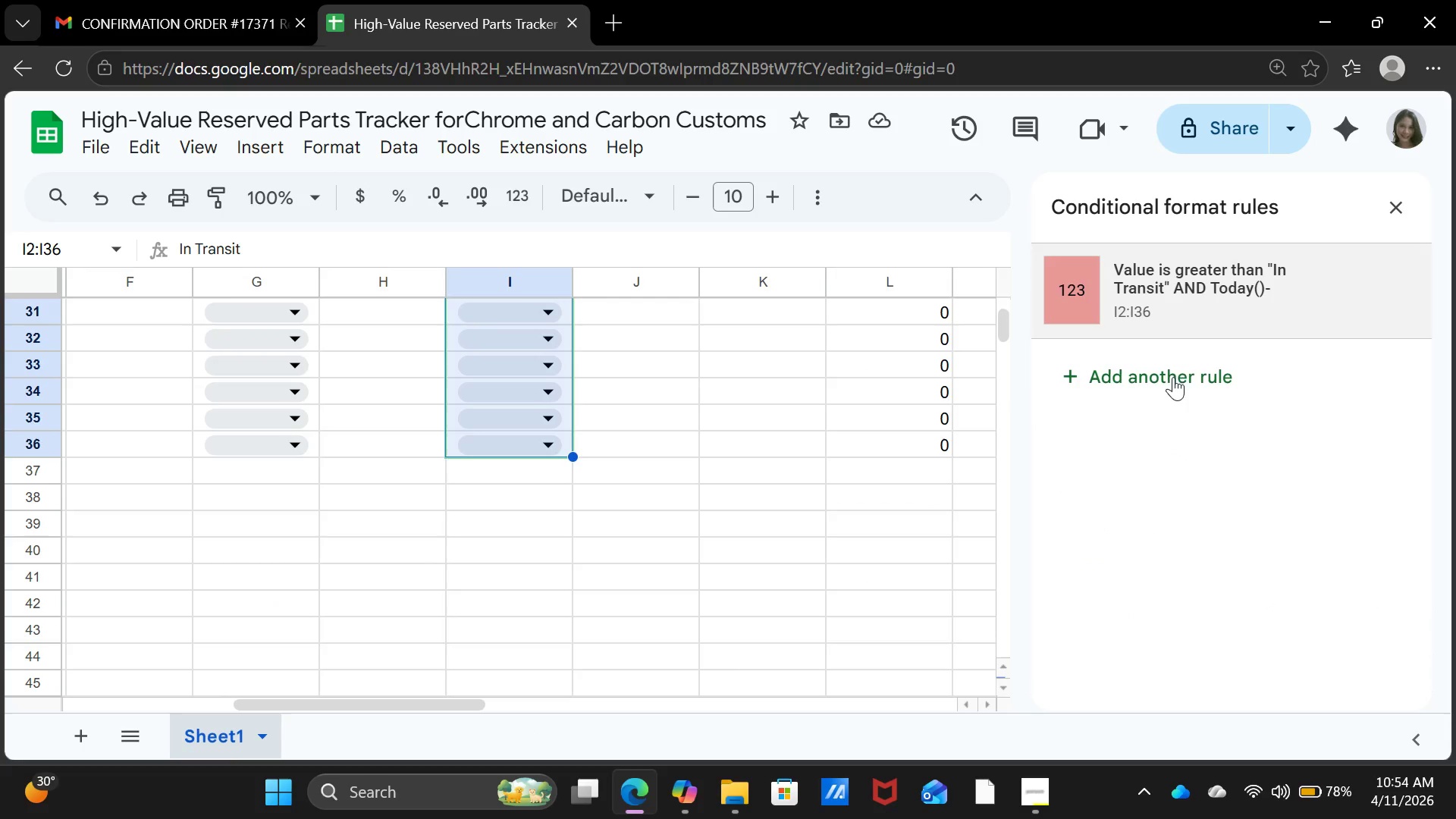 
left_click([1172, 375])
 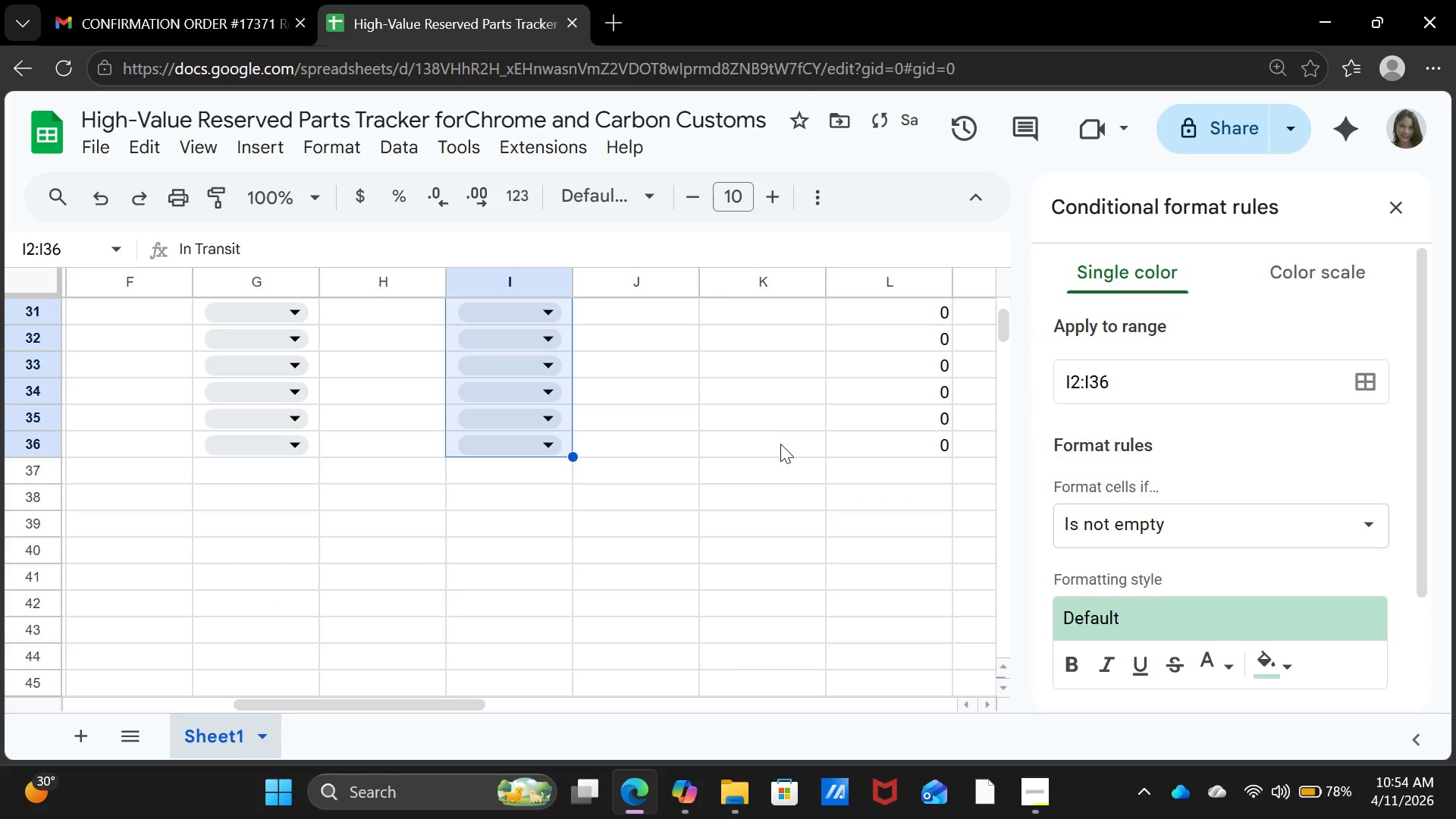 
scroll: coordinate [779, 562], scroll_direction: up, amount: 2.0
 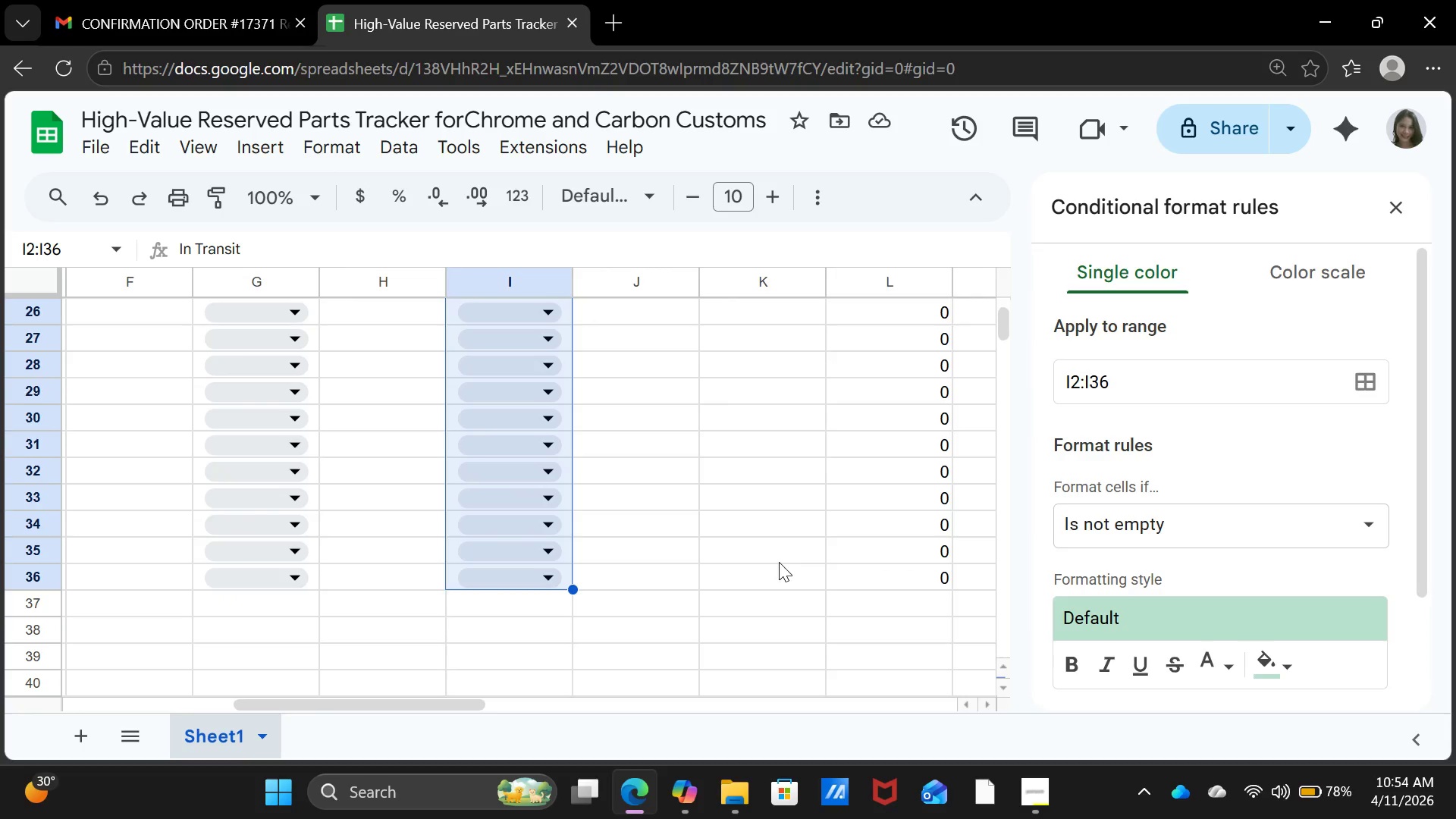 
wait(7.93)
 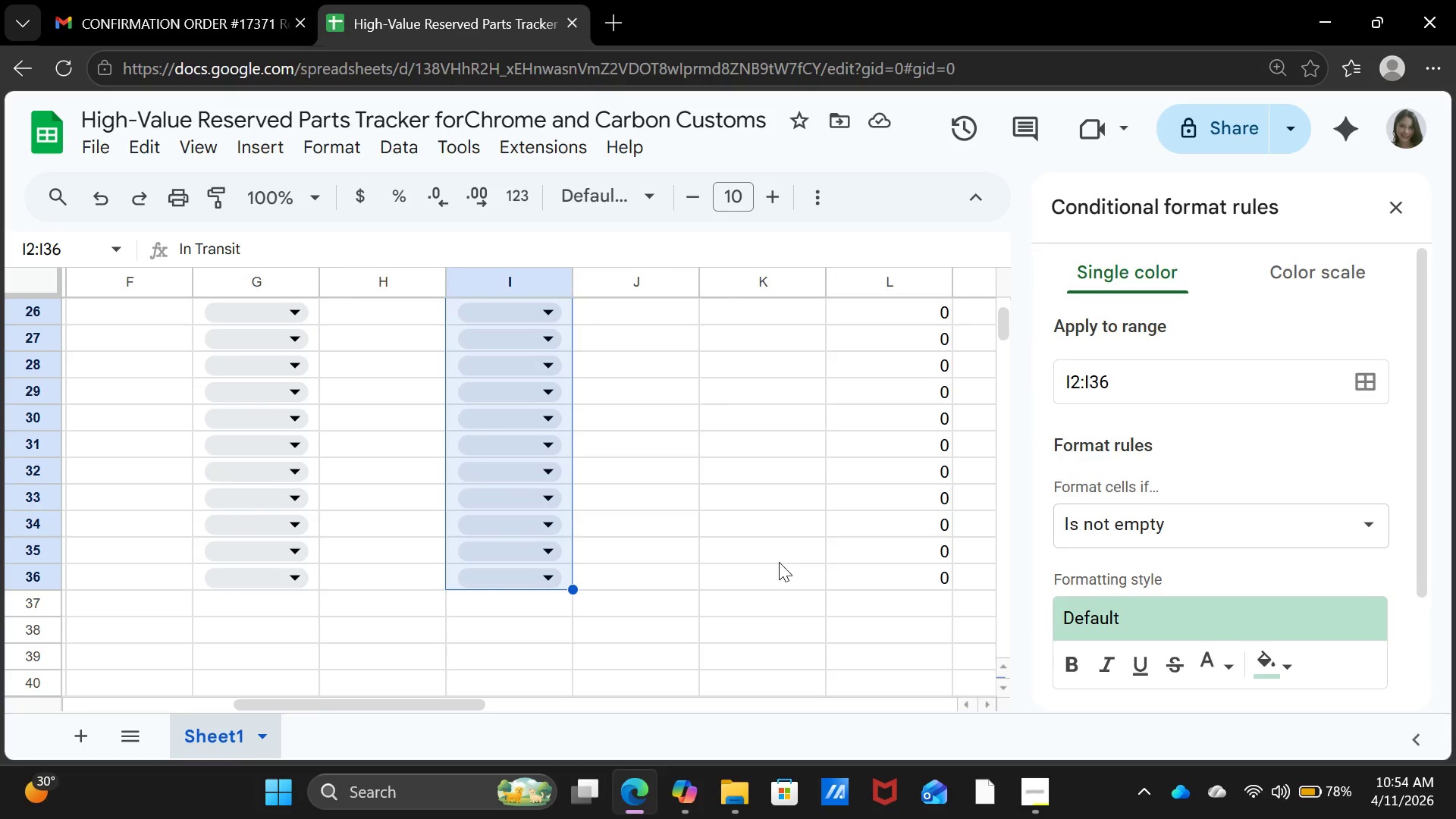 
scroll: coordinate [1277, 532], scroll_direction: down, amount: 1.0
 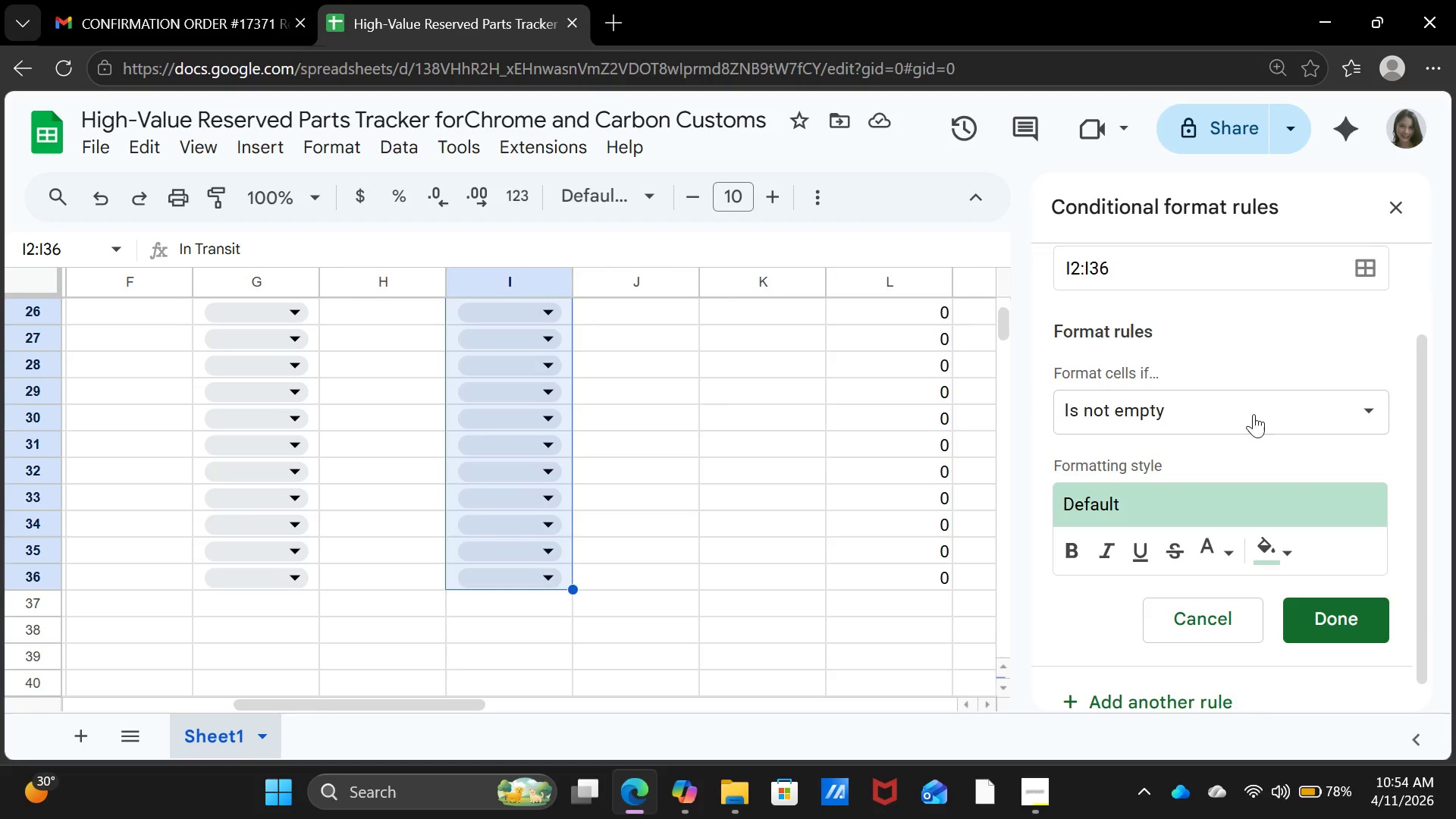 
left_click([1254, 416])
 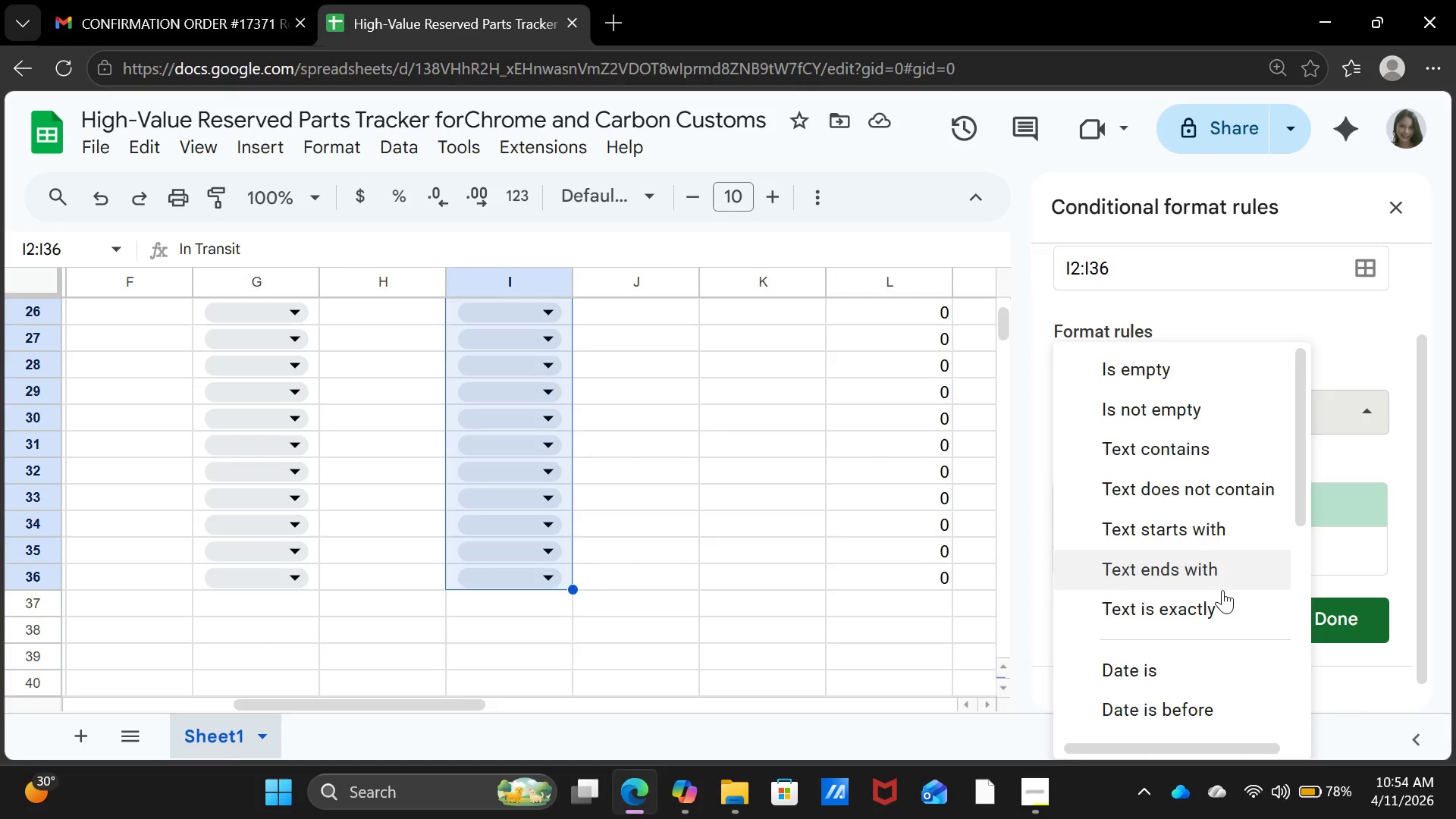 
scroll: coordinate [1200, 718], scroll_direction: down, amount: 14.0
 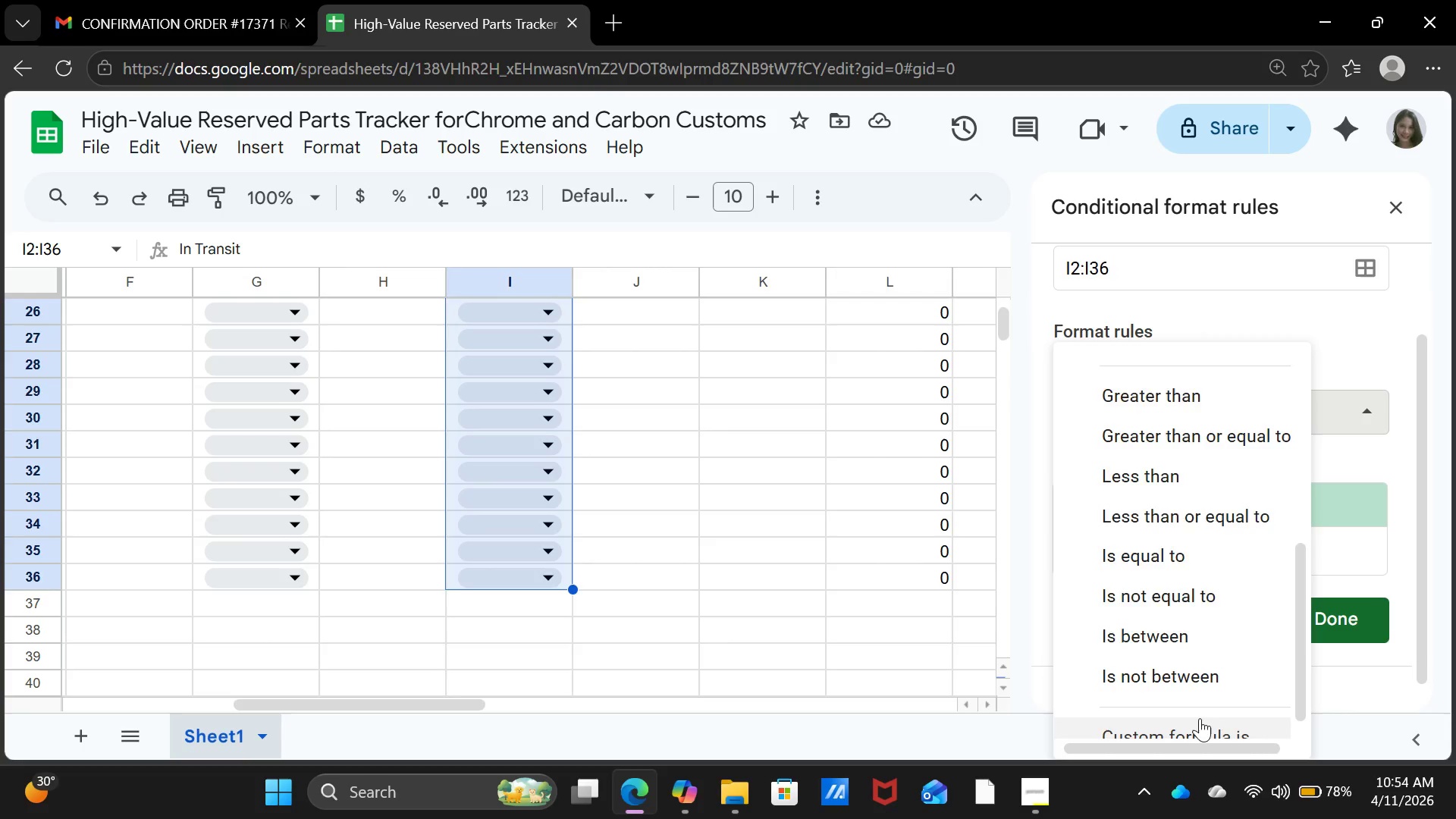 
scroll: coordinate [1200, 718], scroll_direction: up, amount: 16.0
 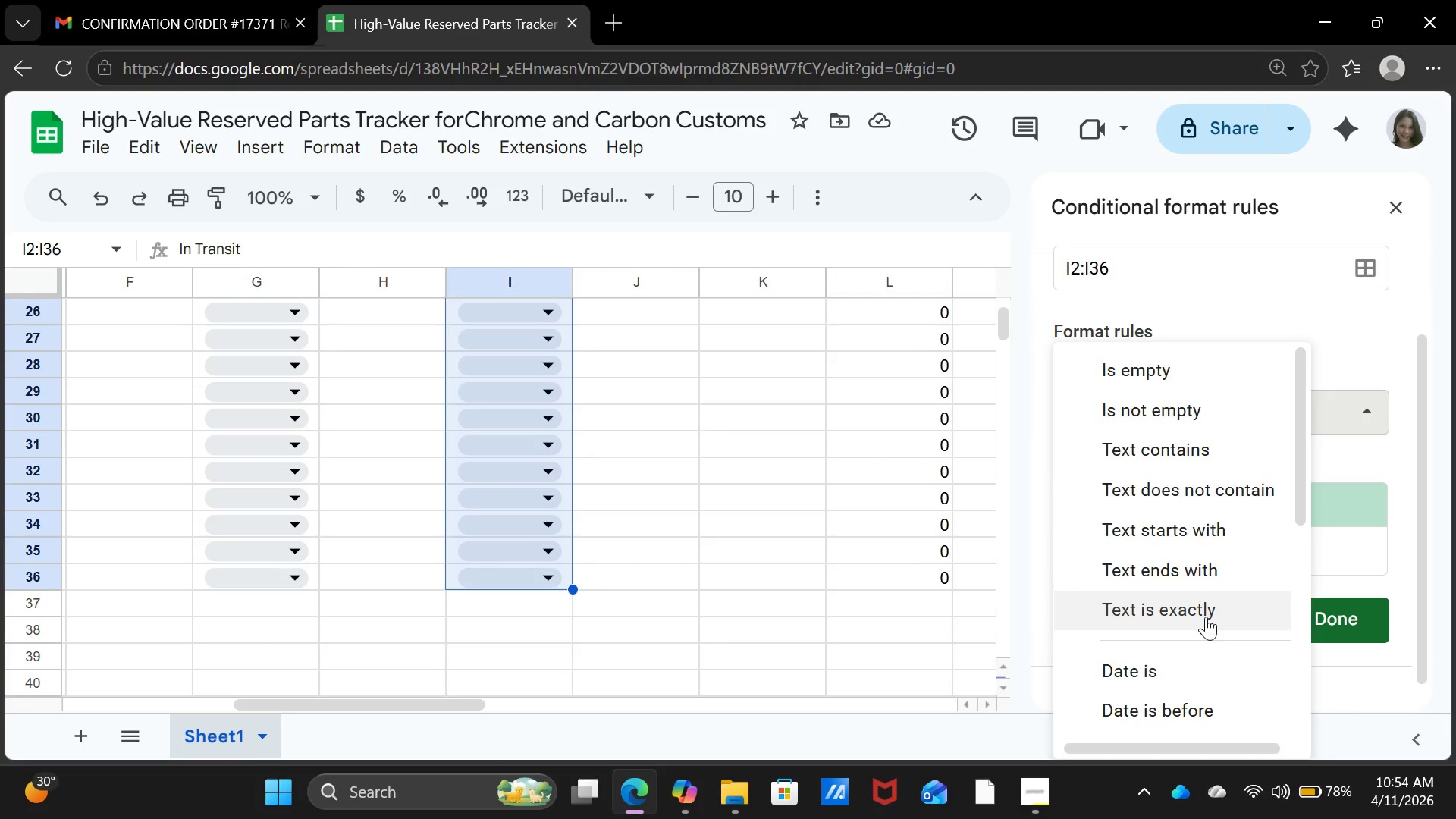 
left_click([1206, 617])
 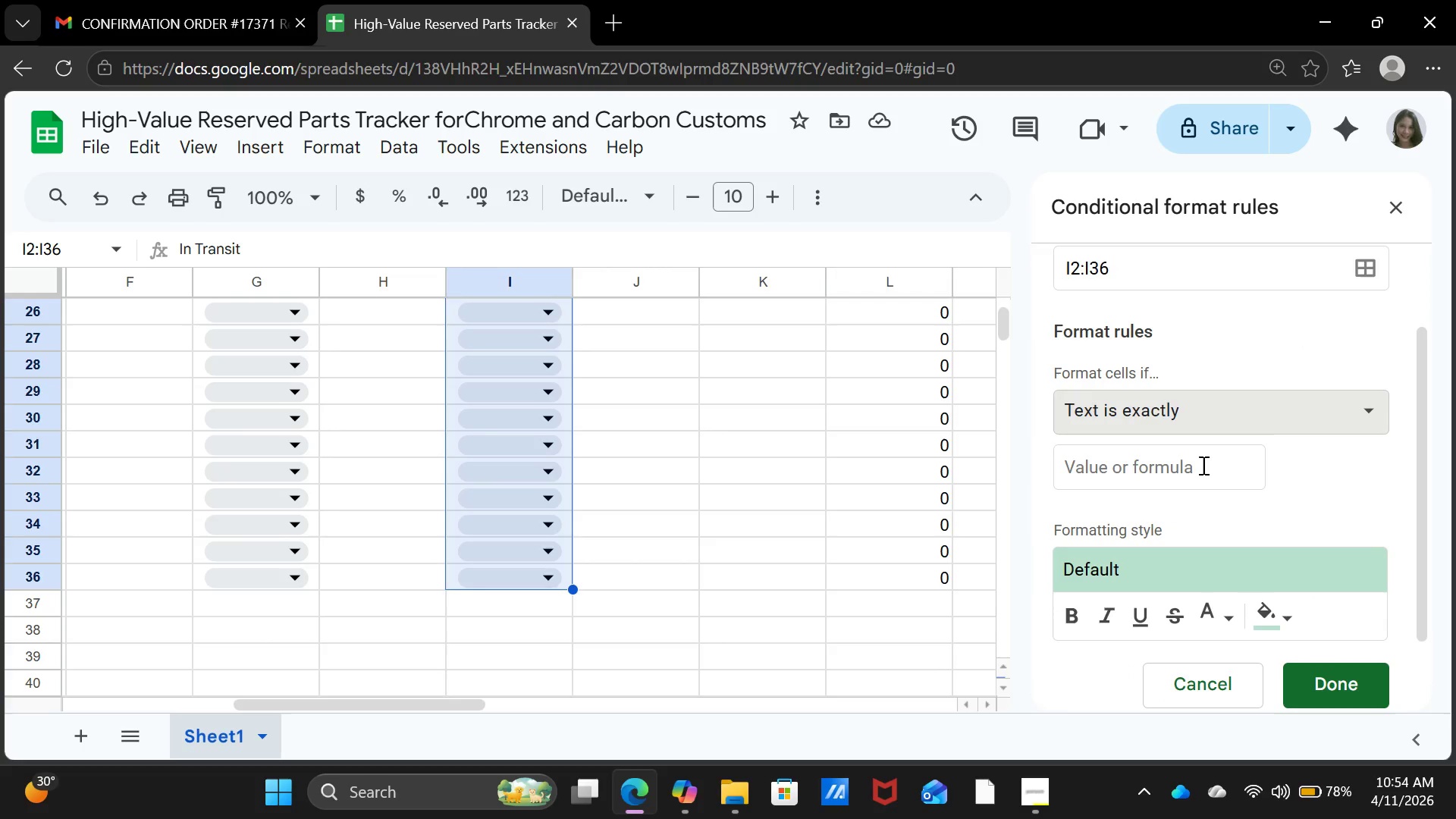 
left_click([1201, 464])
 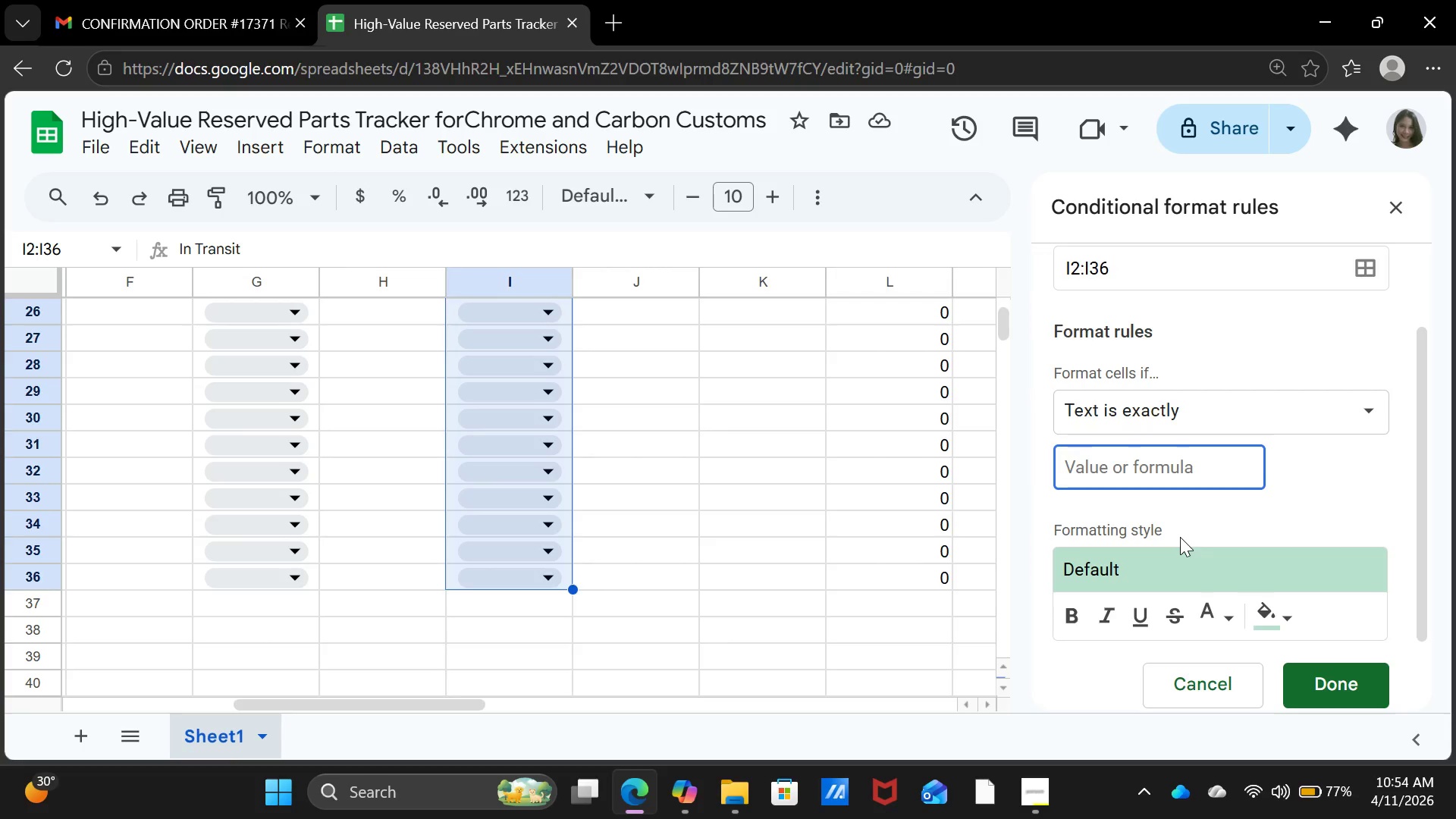 
wait(9.89)
 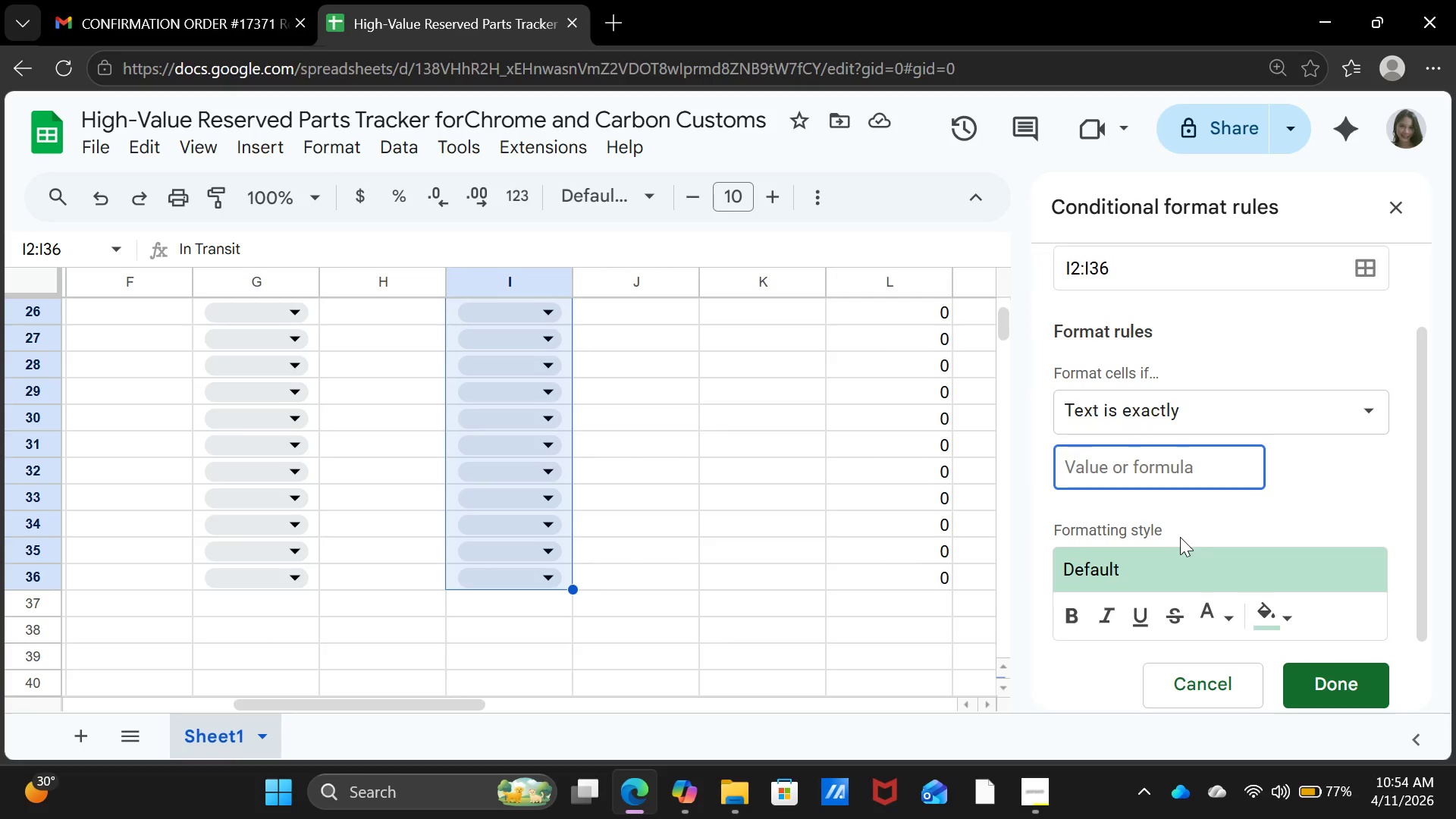 
type(Ordered)
 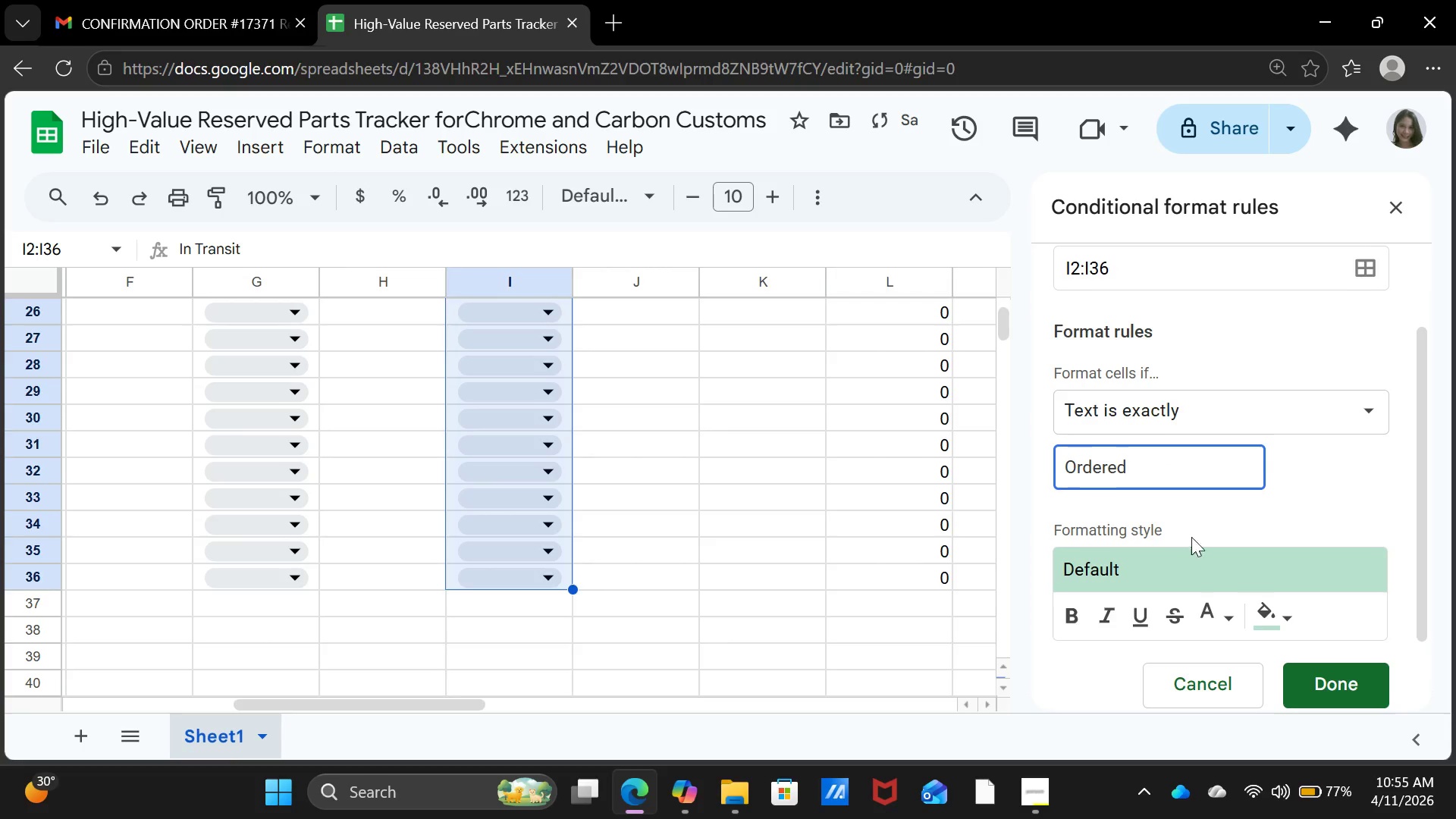 
scroll: coordinate [1200, 534], scroll_direction: down, amount: 2.0
 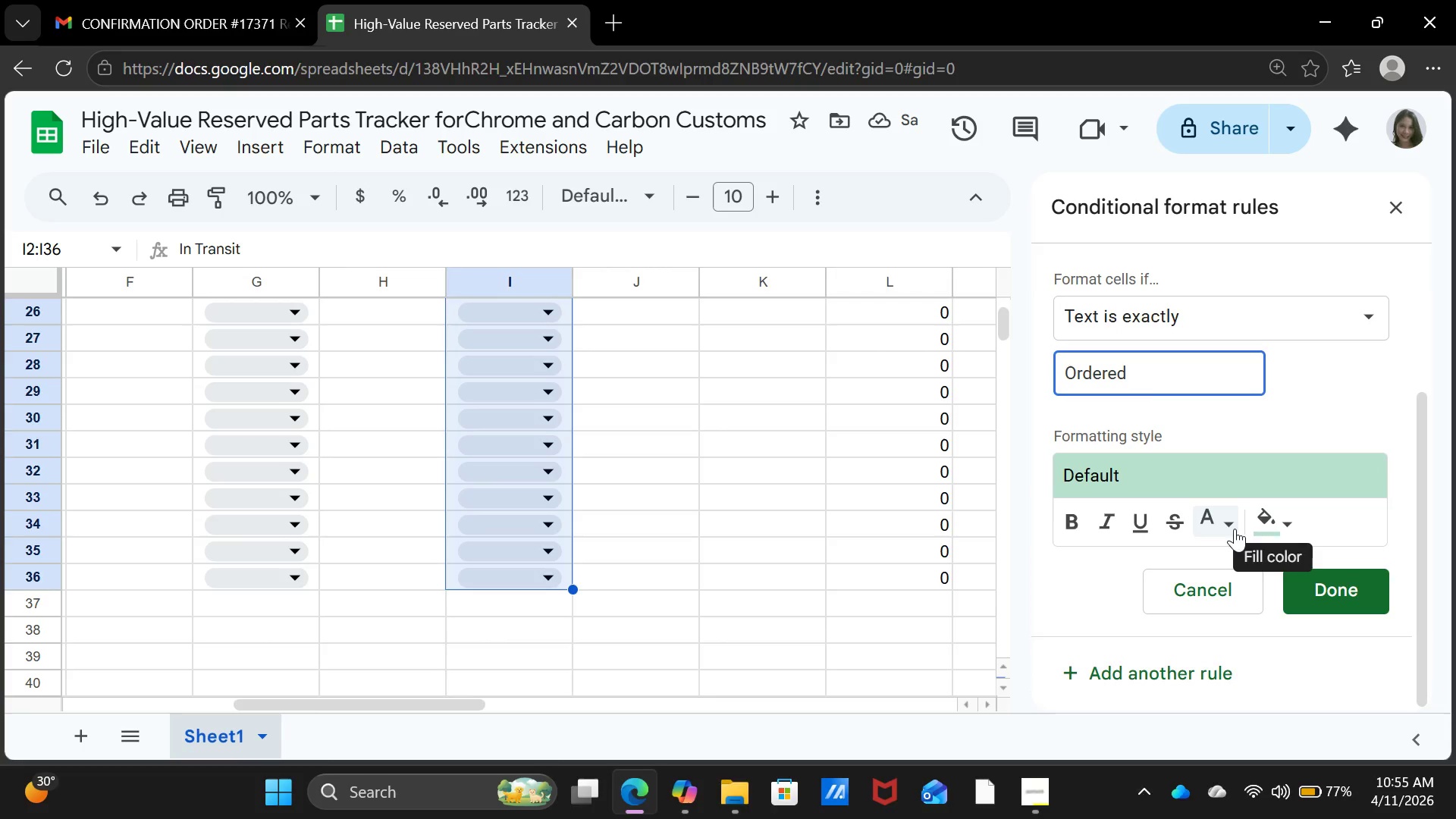 
left_click([1290, 520])
 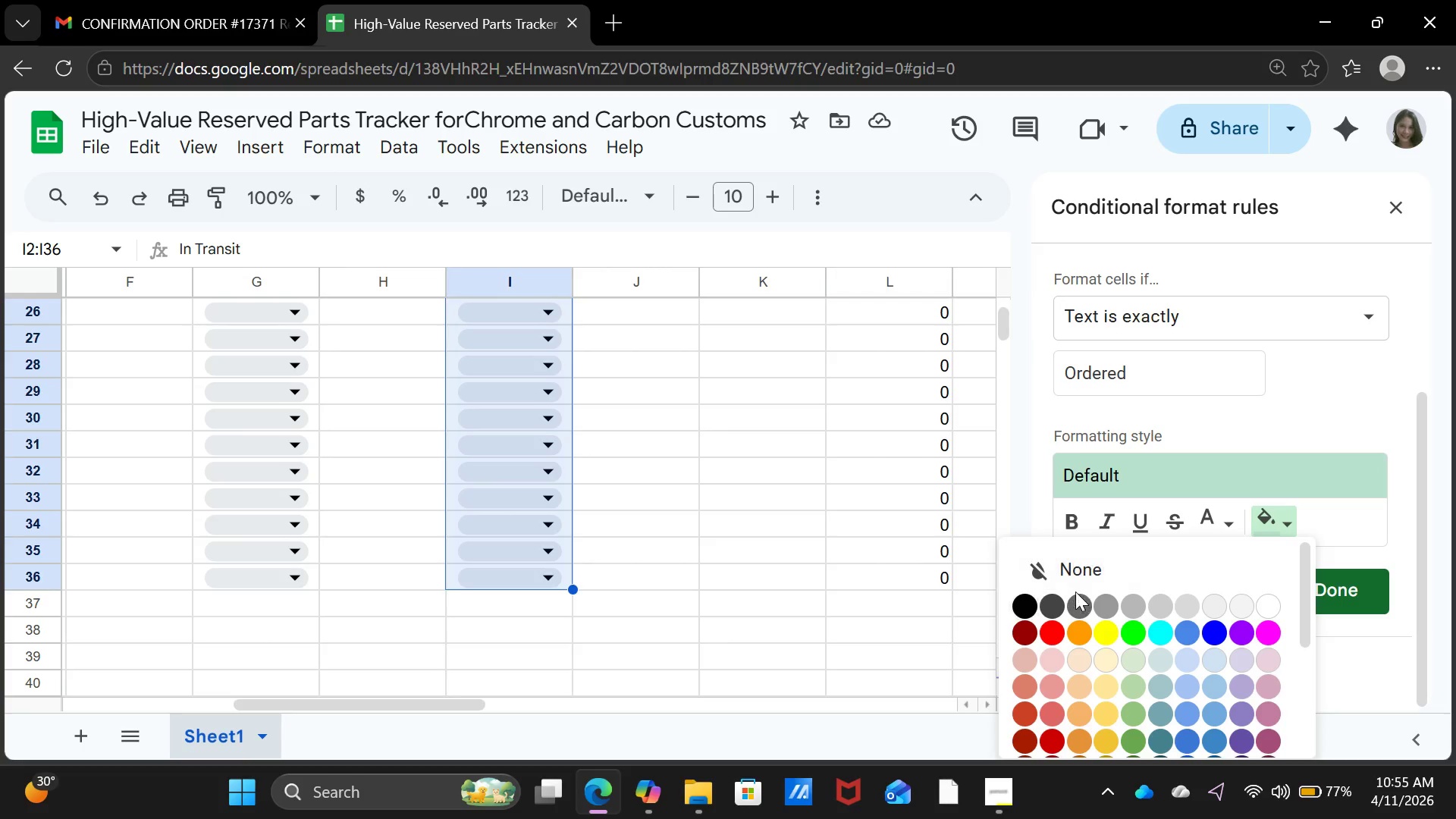 
left_click([1075, 563])
 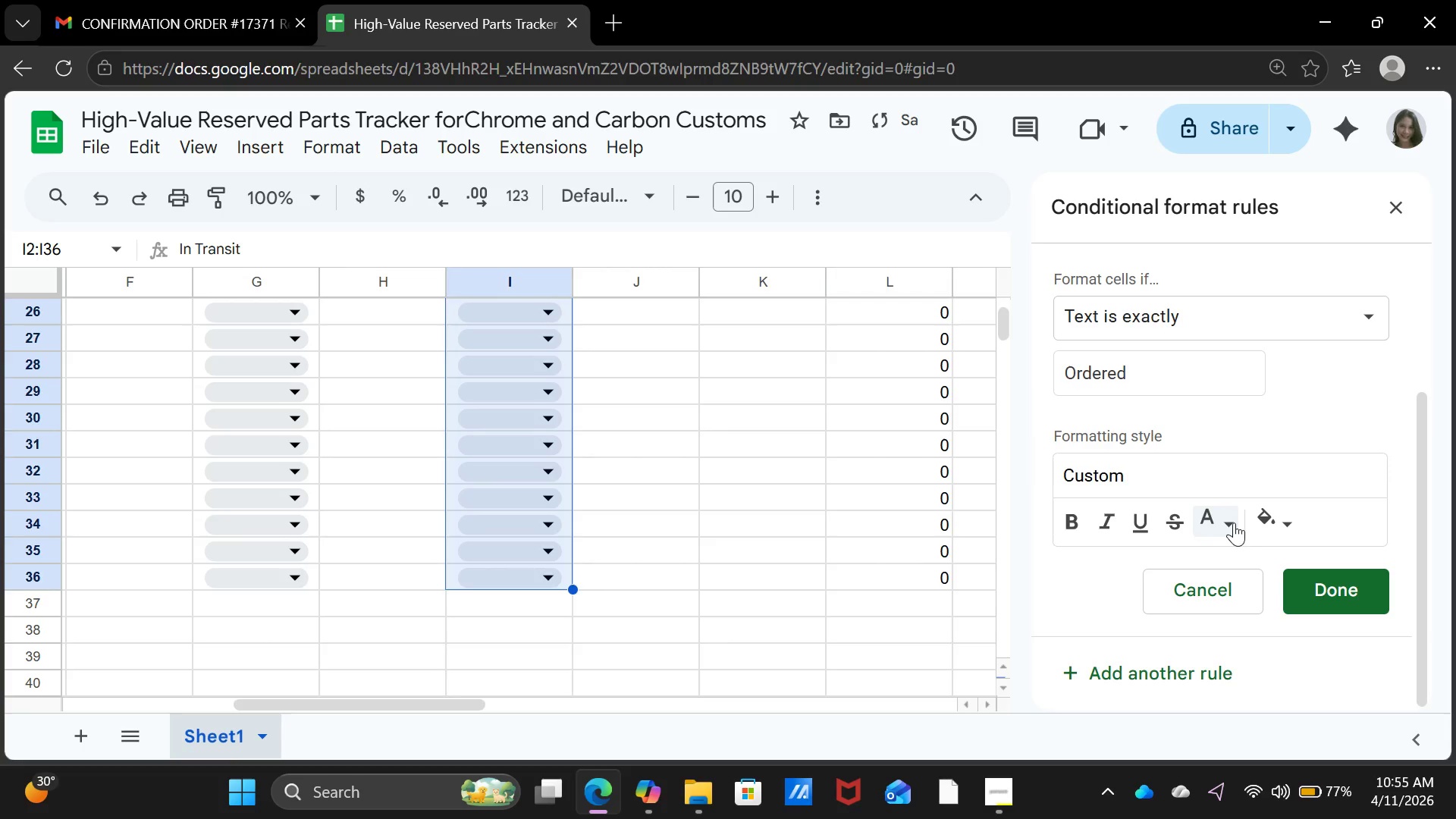 
left_click([1234, 522])
 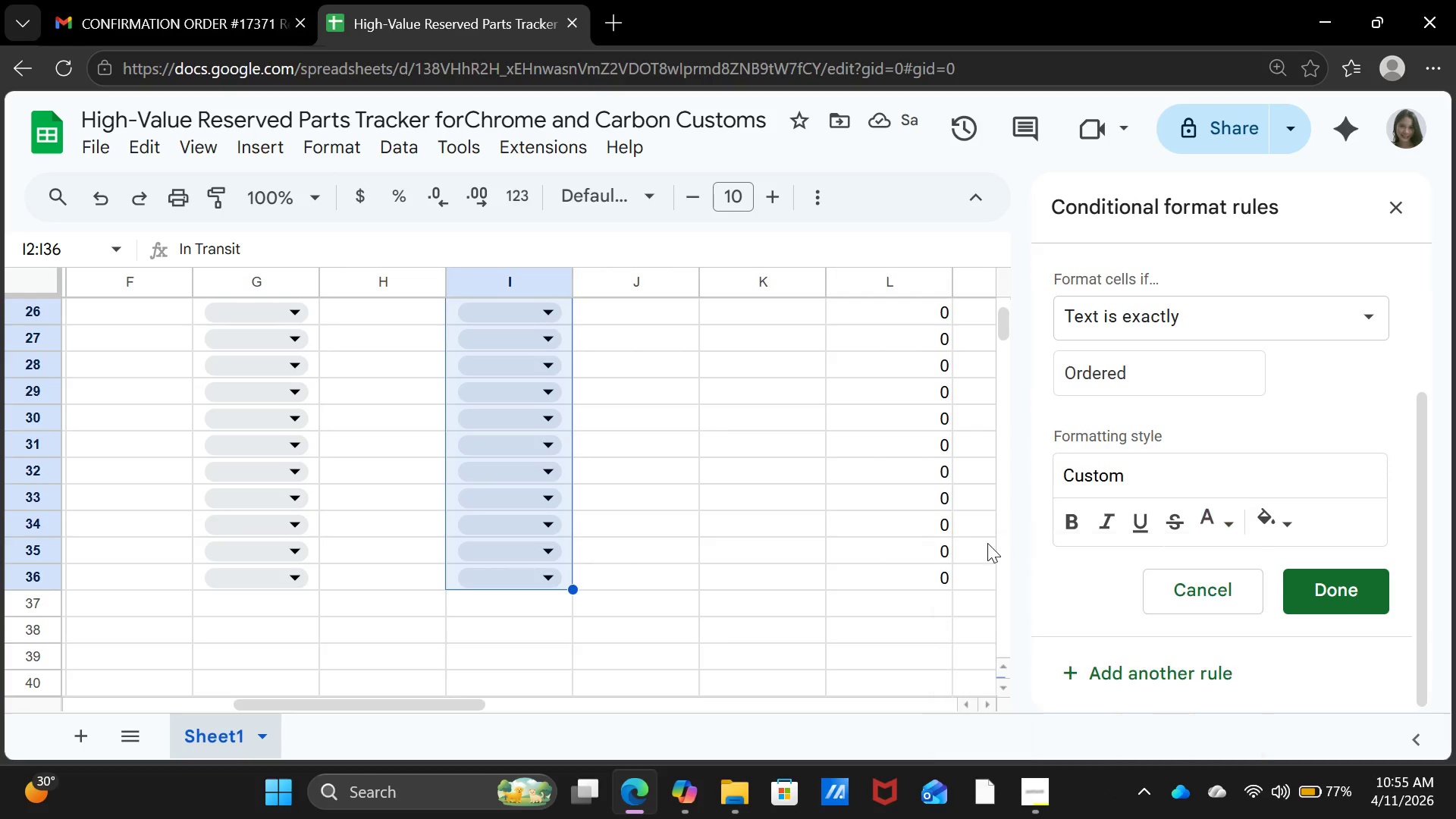 
scroll: coordinate [701, 529], scroll_direction: up, amount: 6.0
 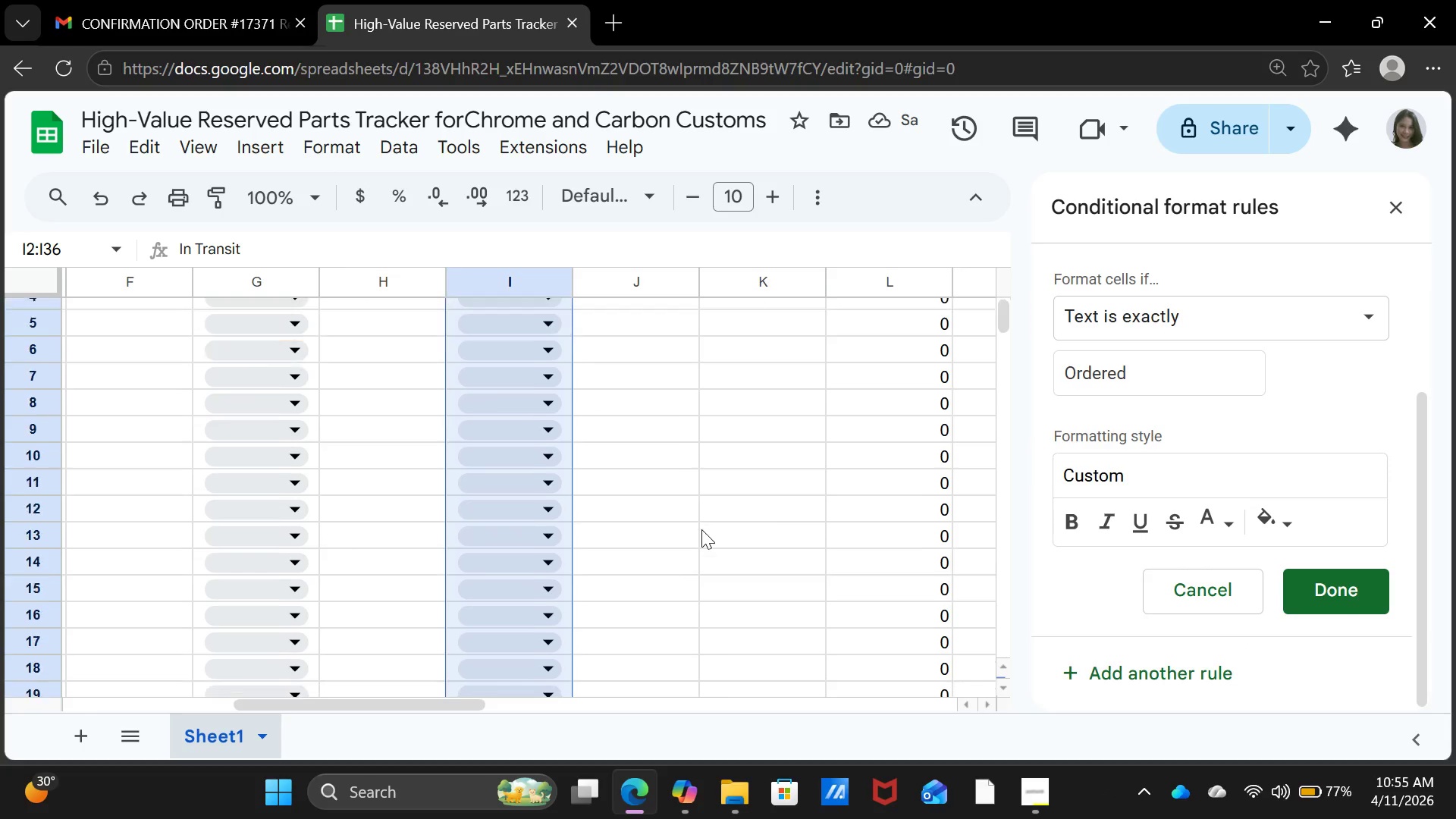 
scroll: coordinate [701, 529], scroll_direction: down, amount: 1.0
 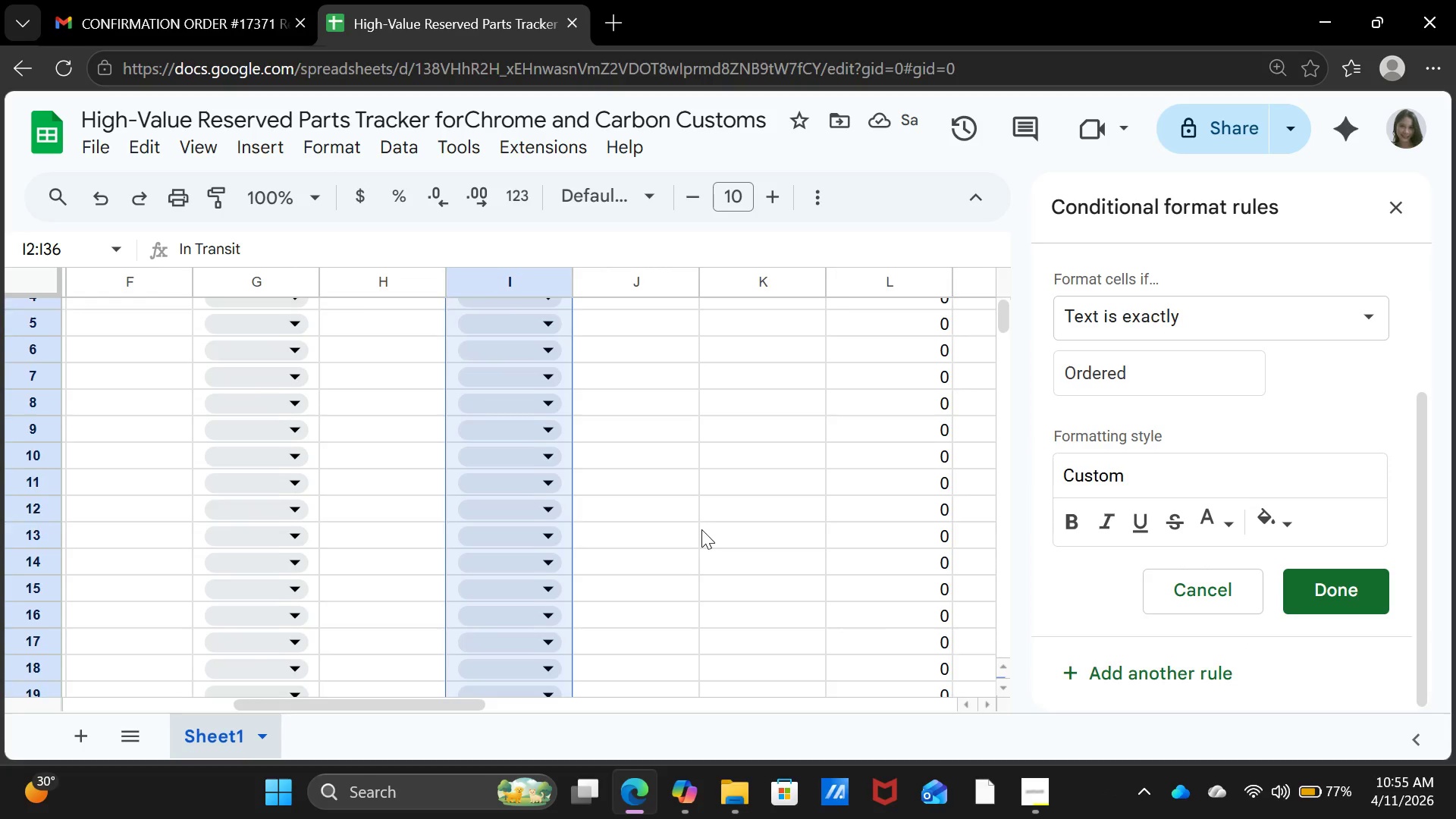 
scroll: coordinate [701, 529], scroll_direction: up, amount: 1.0
 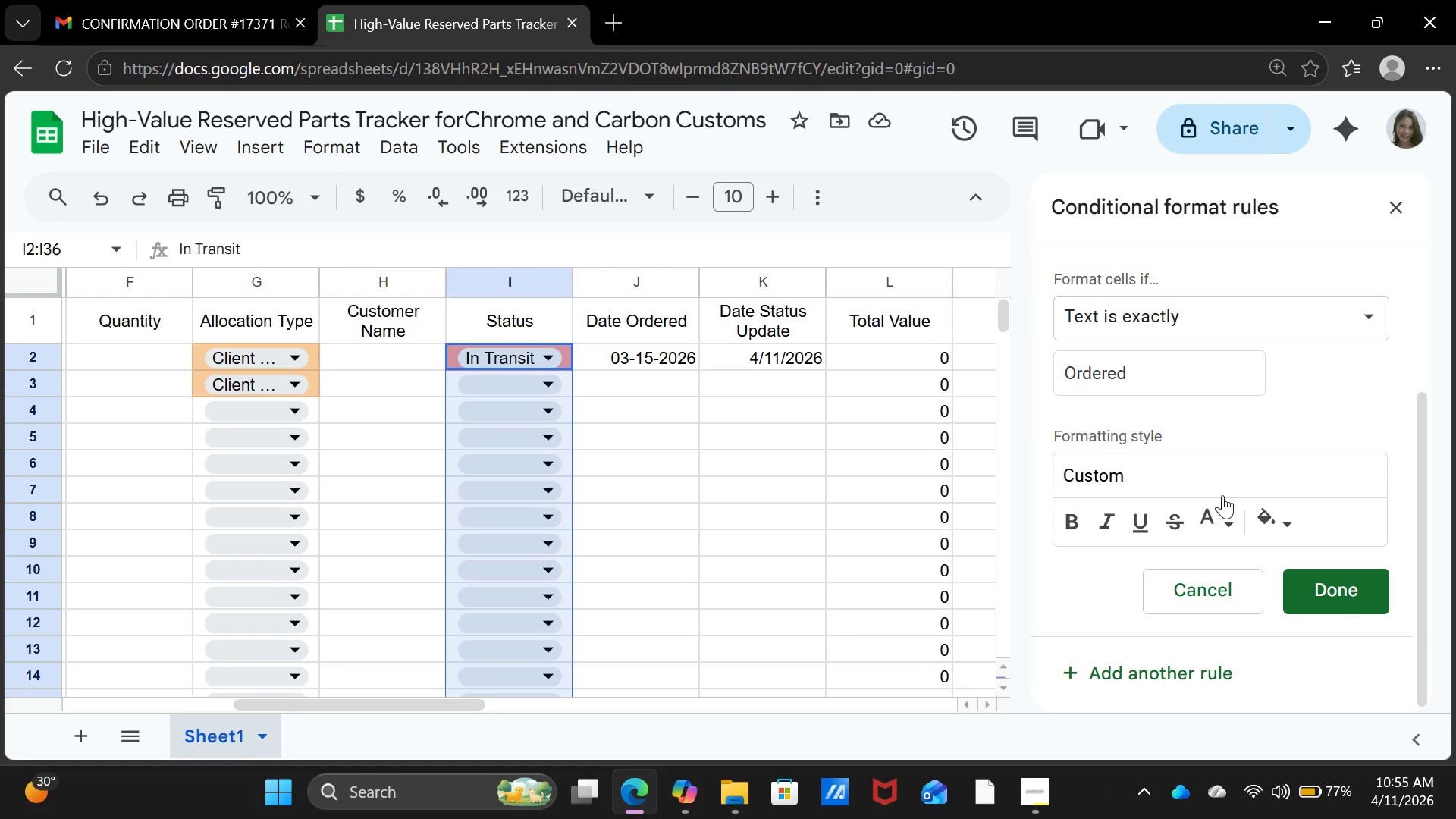 
left_click([1232, 526])
 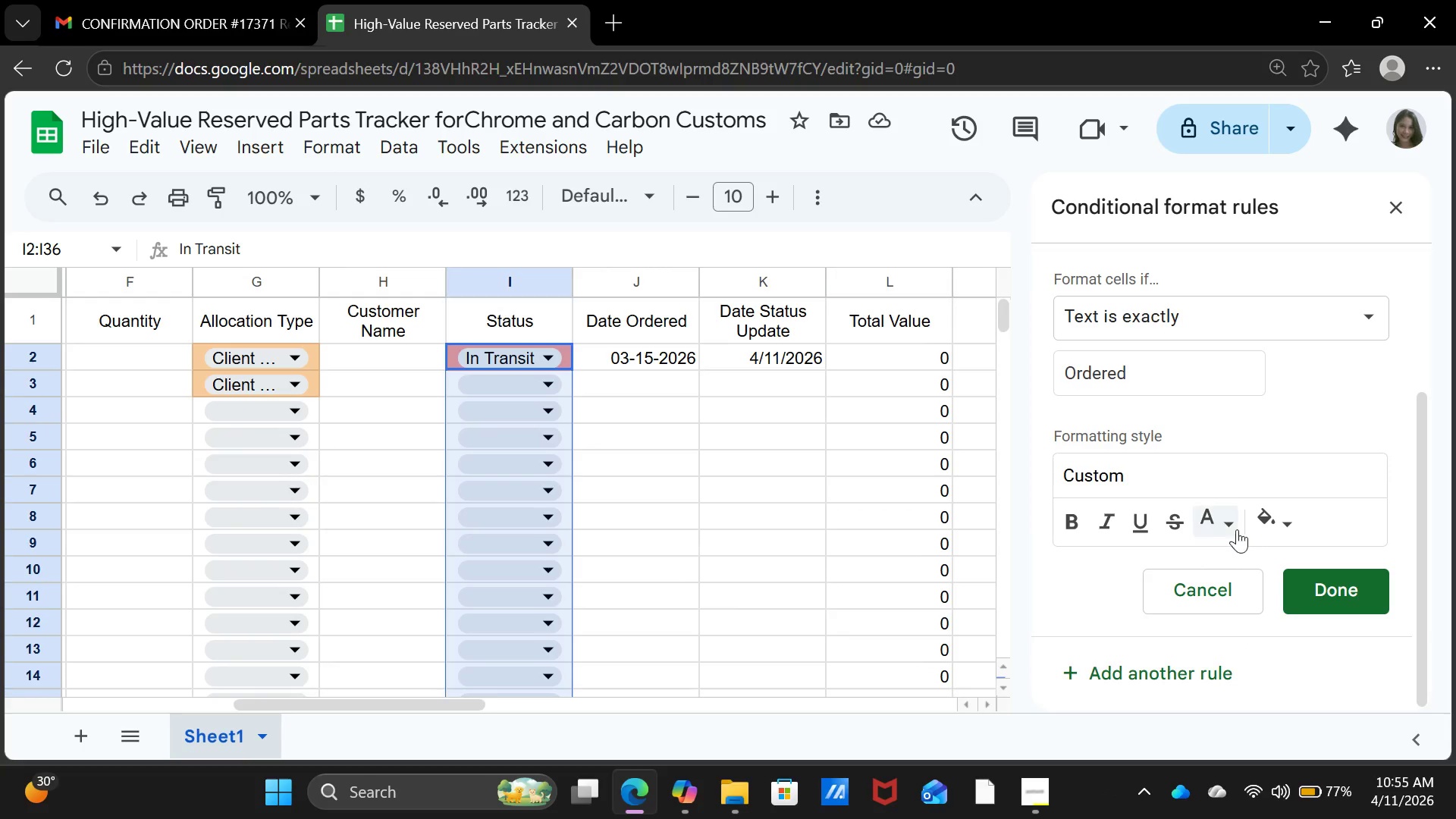 
left_click([1232, 524])
 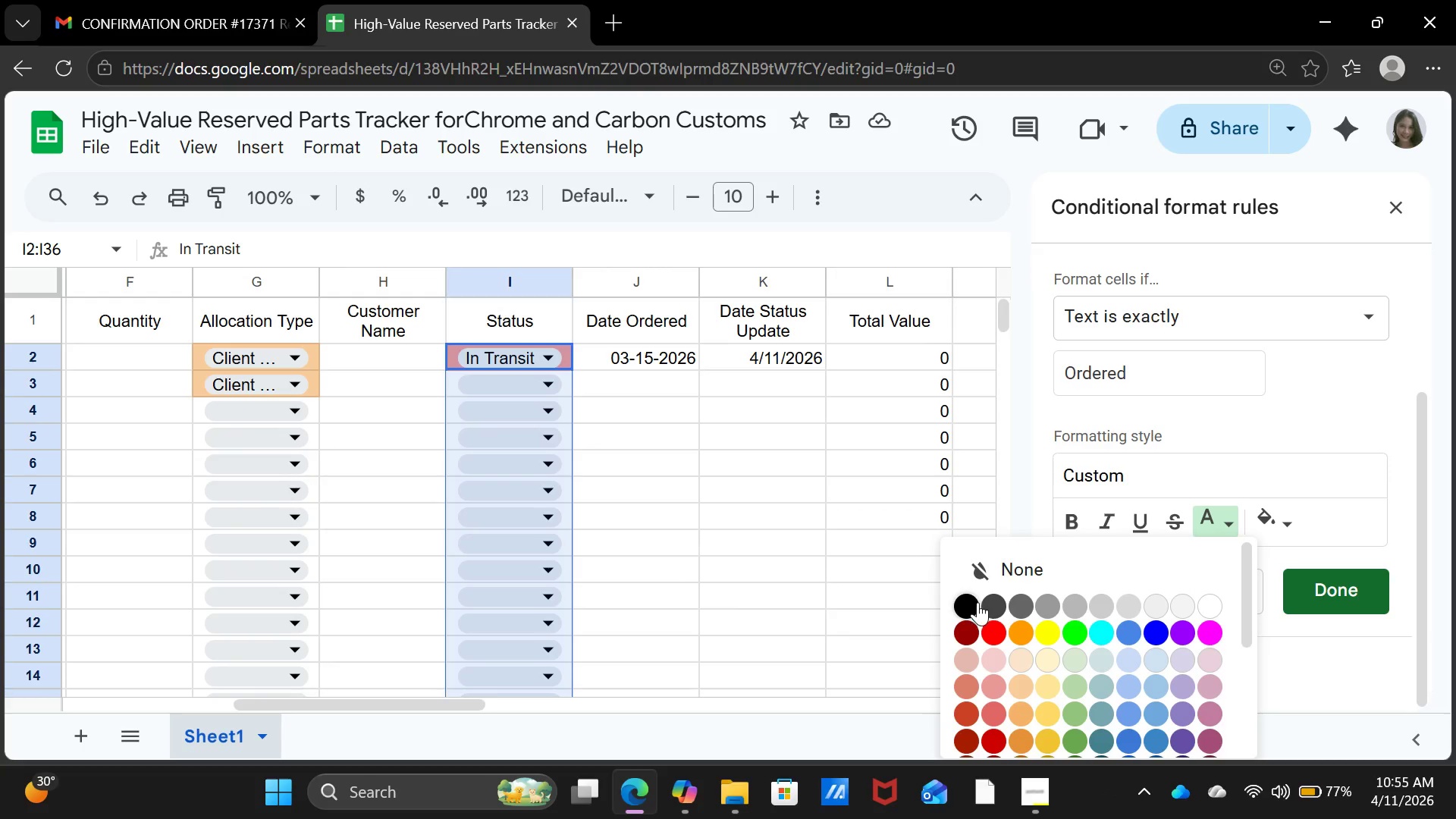 
left_click([975, 604])
 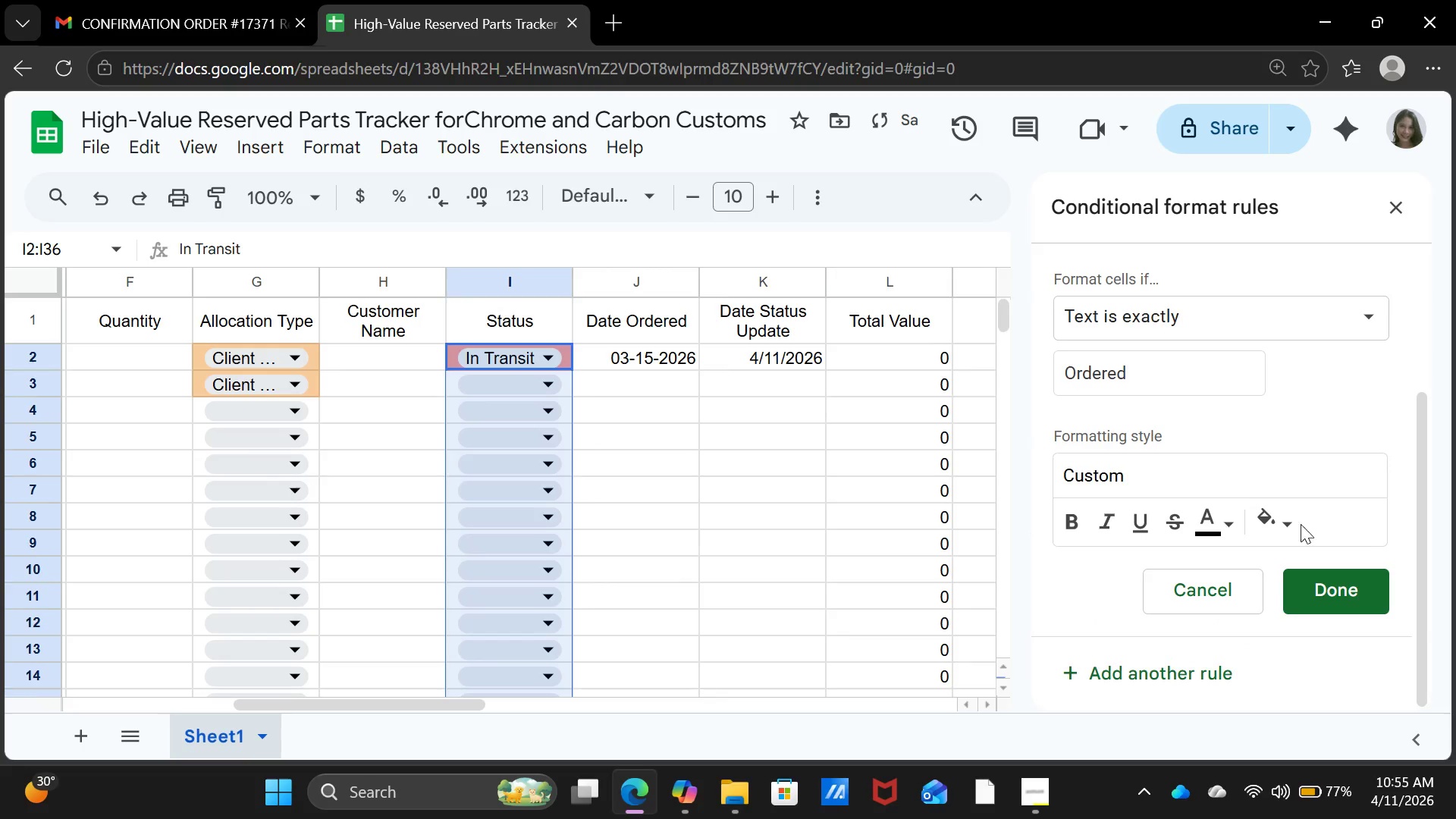 
left_click([1282, 521])
 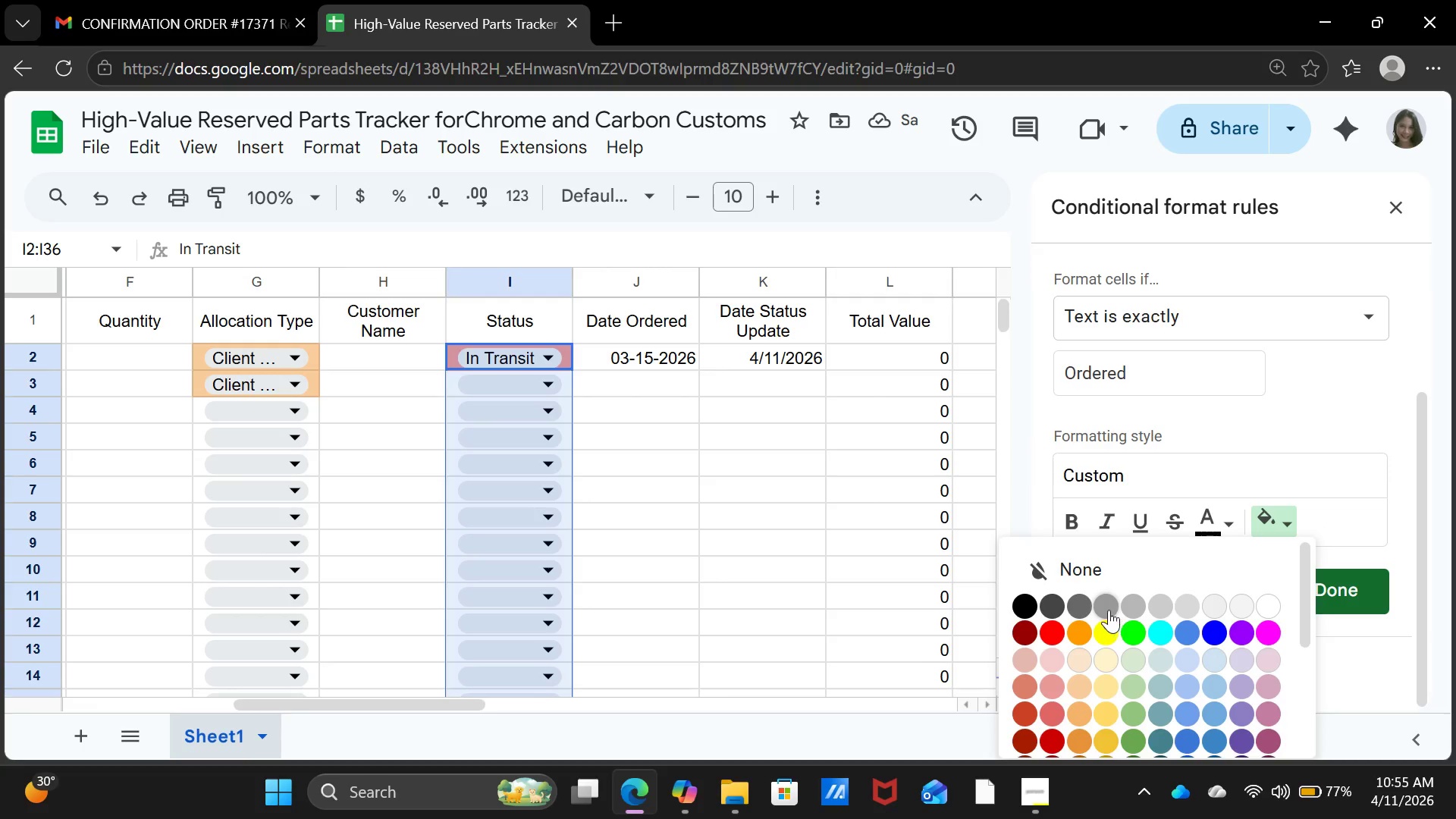 
left_click([1108, 608])
 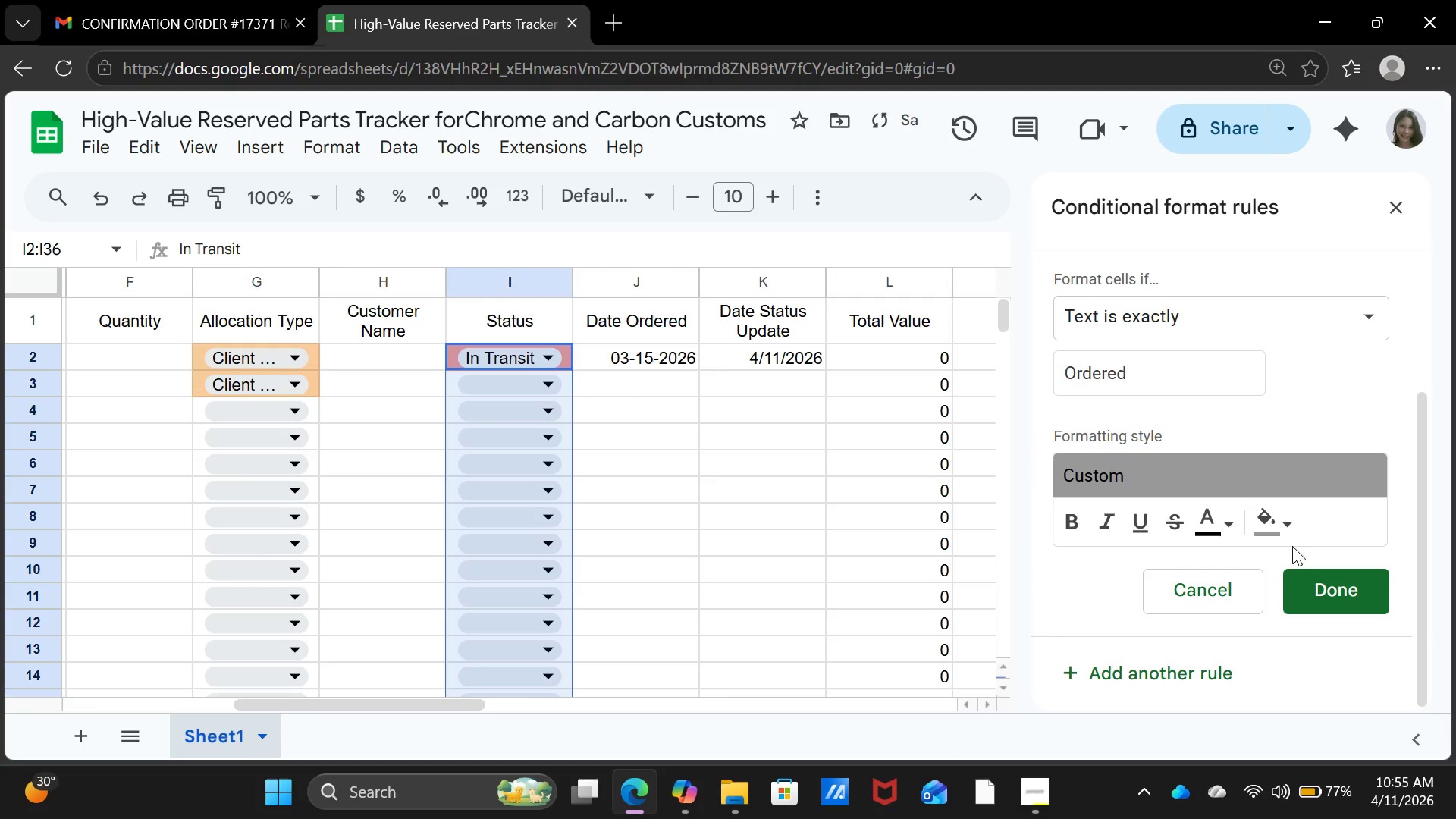 
left_click([1296, 528])
 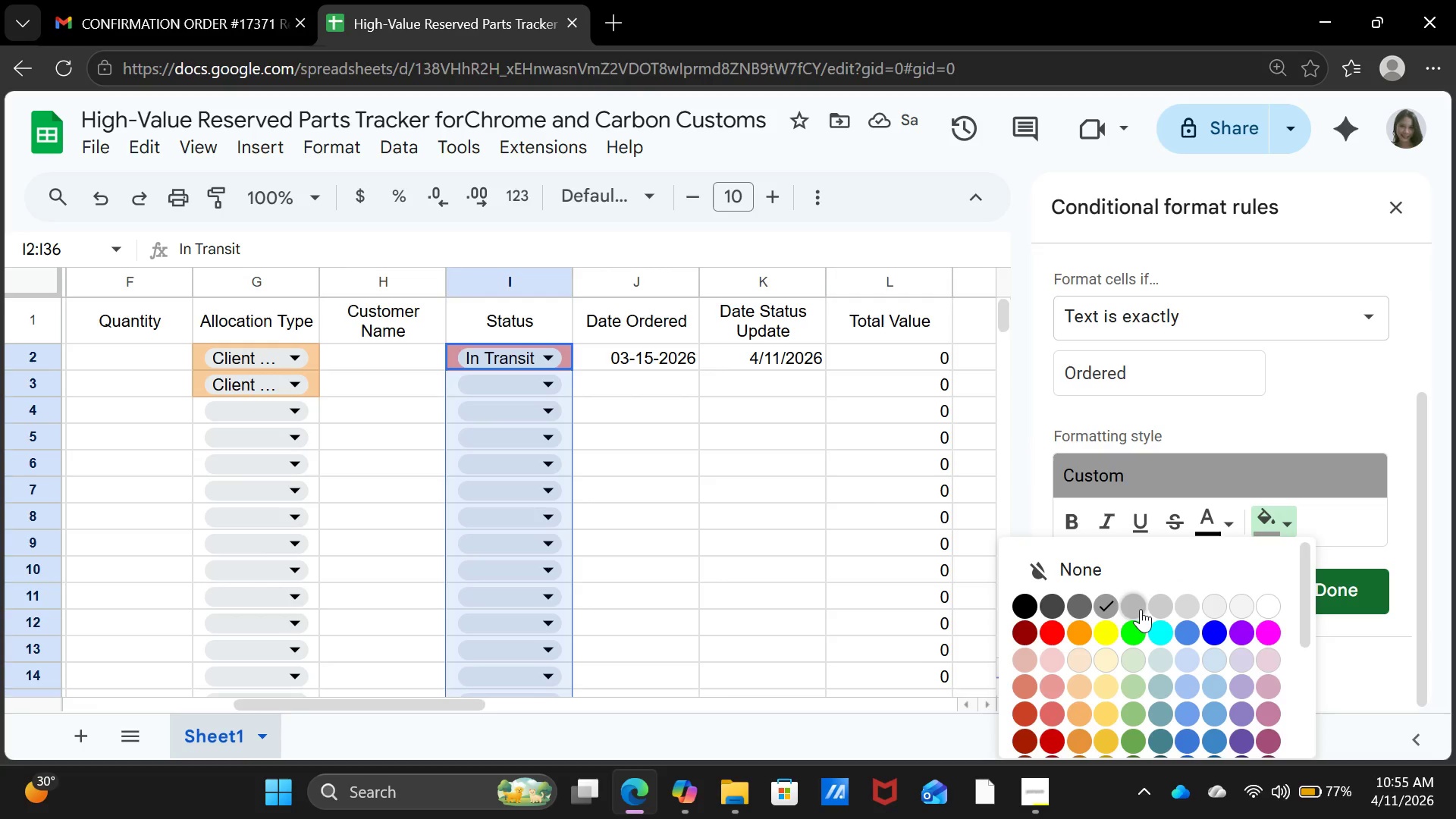 
left_click([1137, 607])
 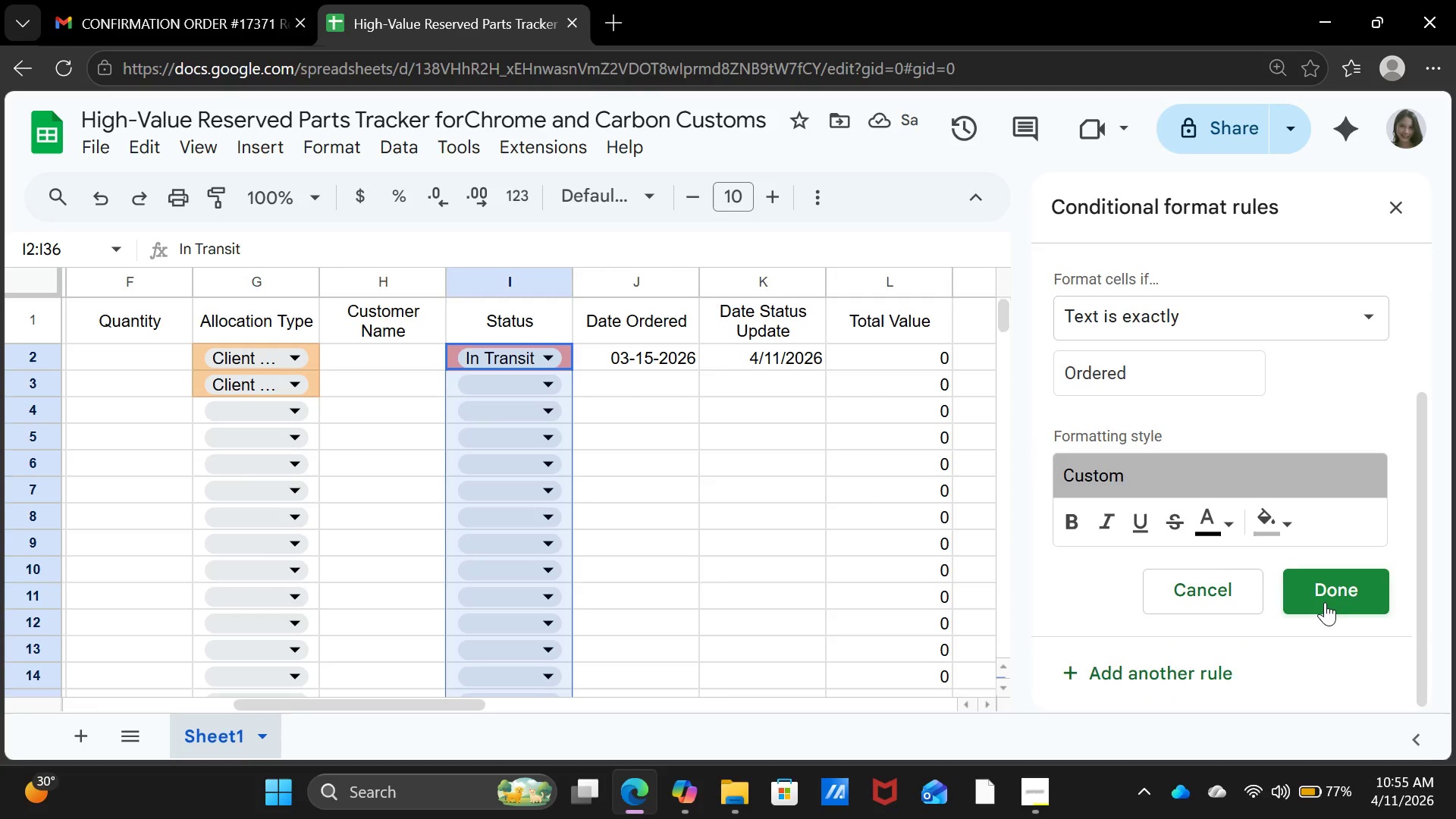 
left_click([1325, 602])
 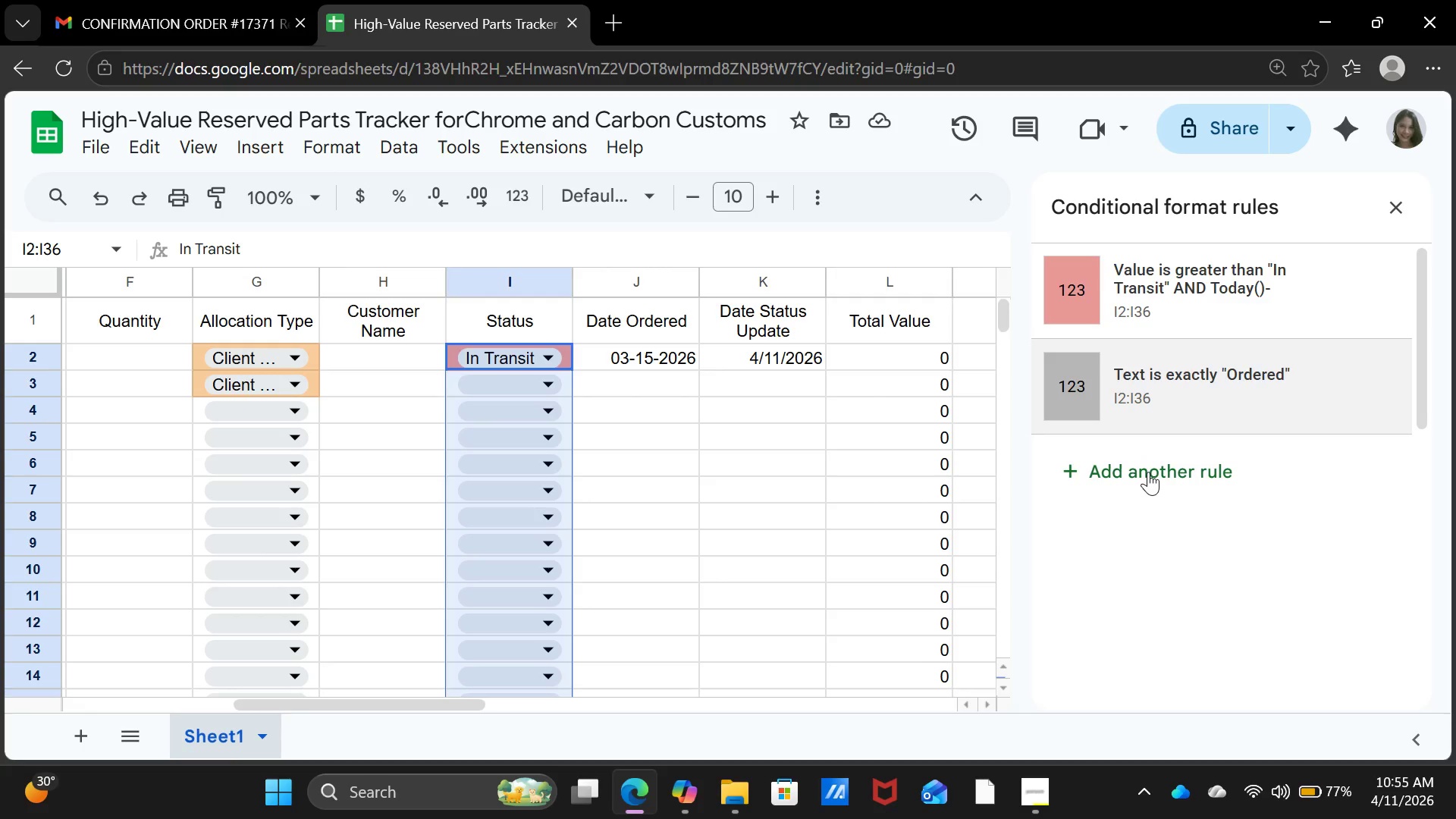 
wait(7.33)
 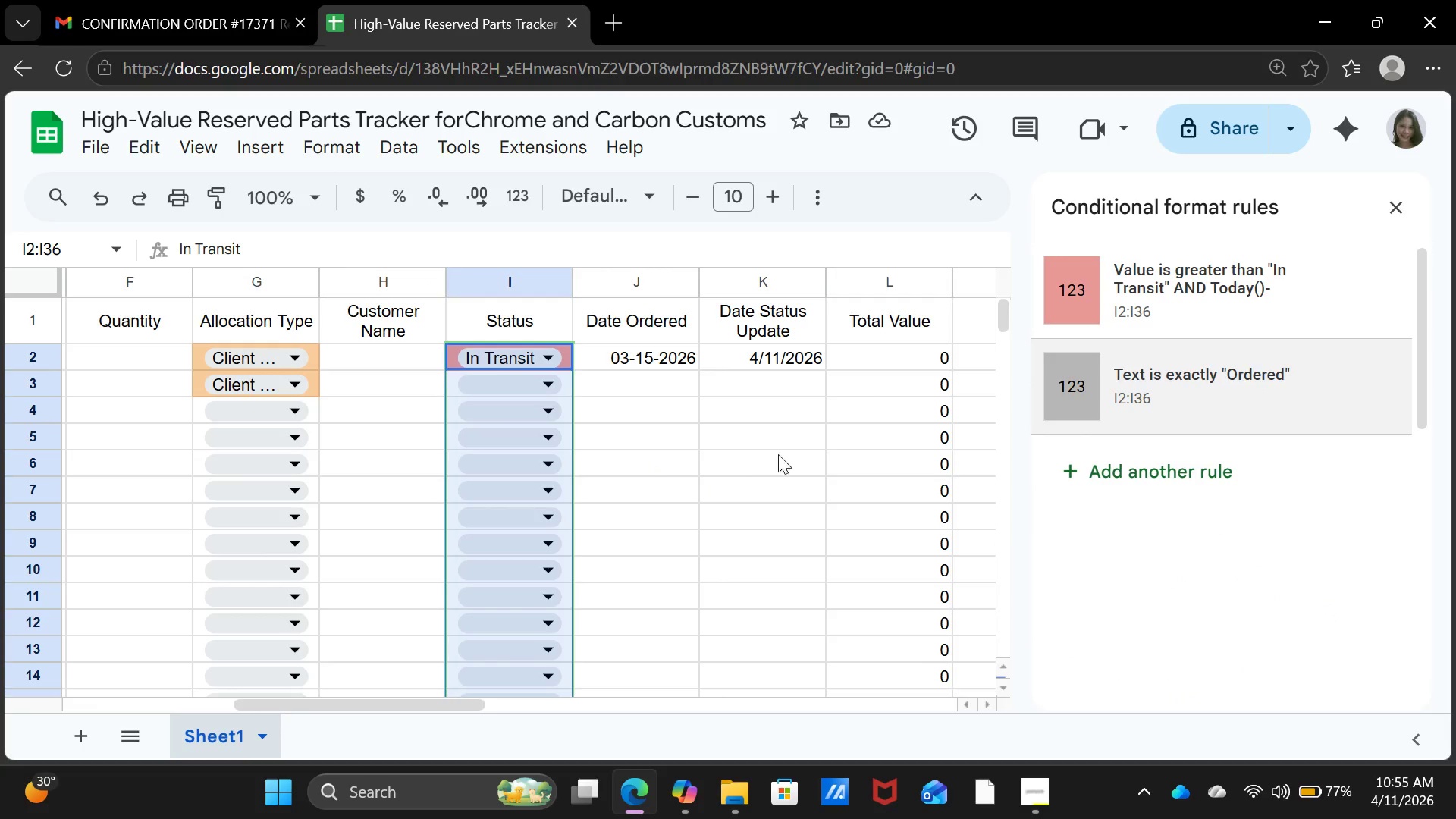 
left_click([1148, 475])
 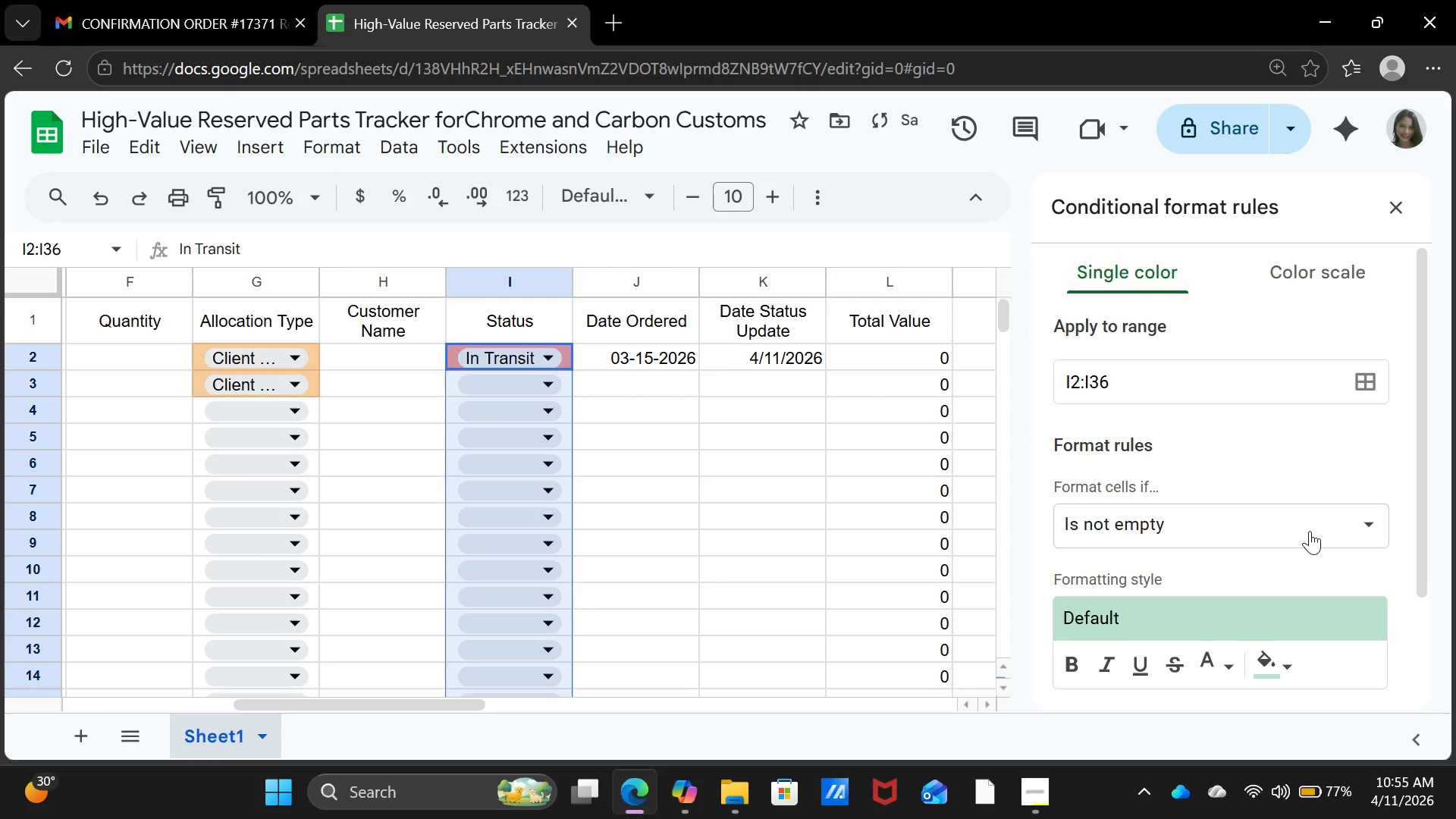 
left_click([1310, 531])
 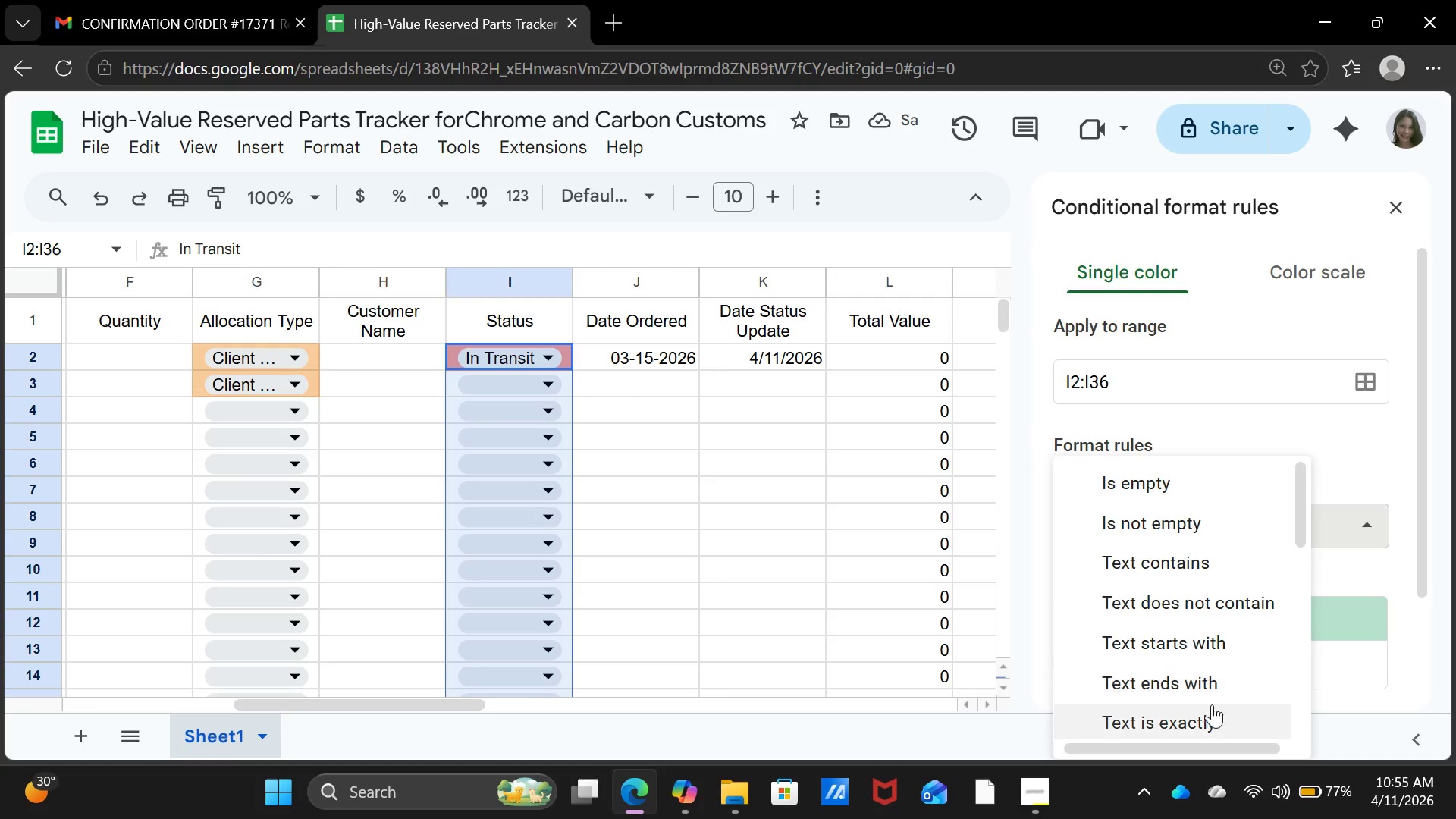 
left_click([1205, 728])
 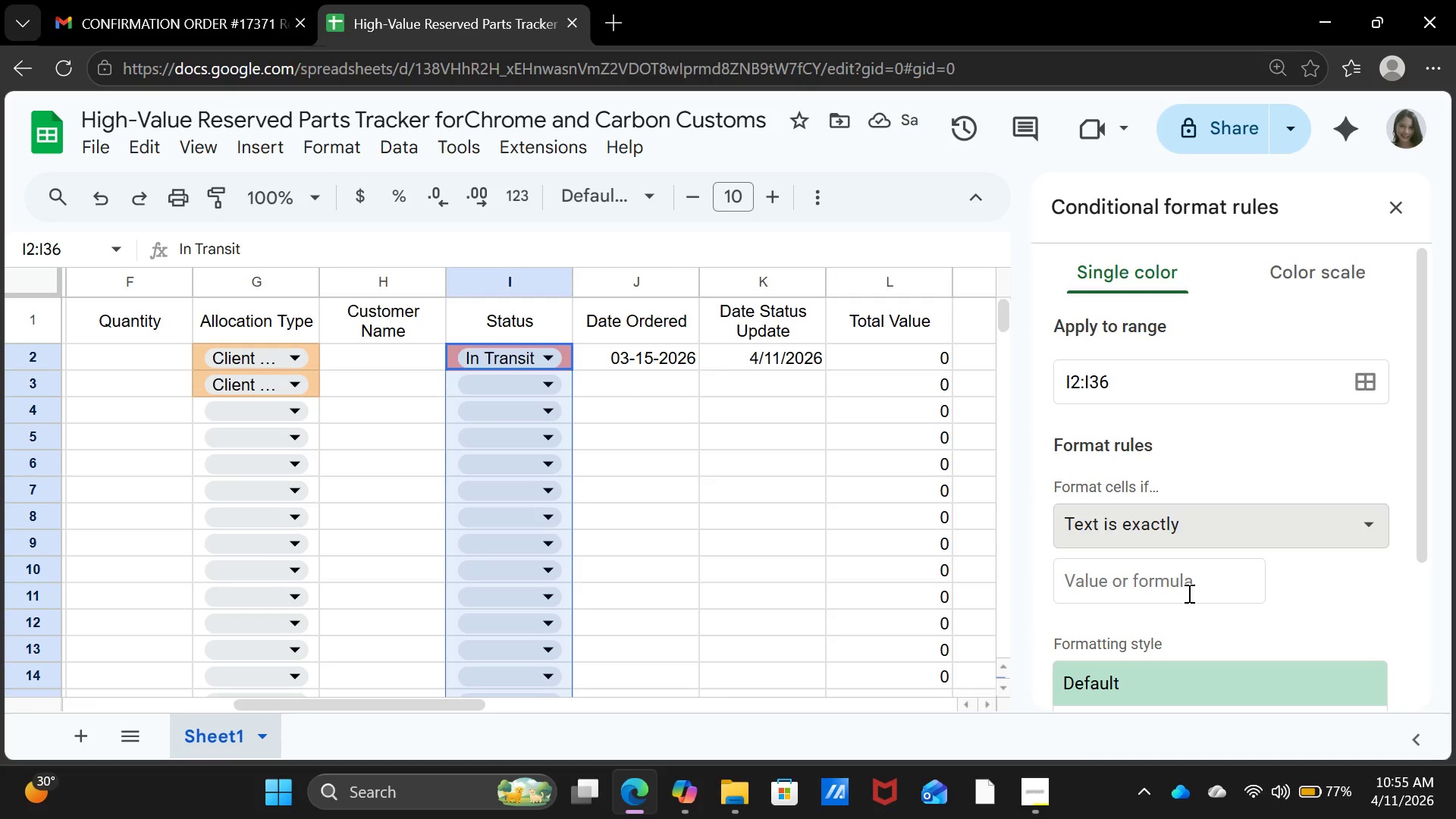 
left_click([1186, 589])
 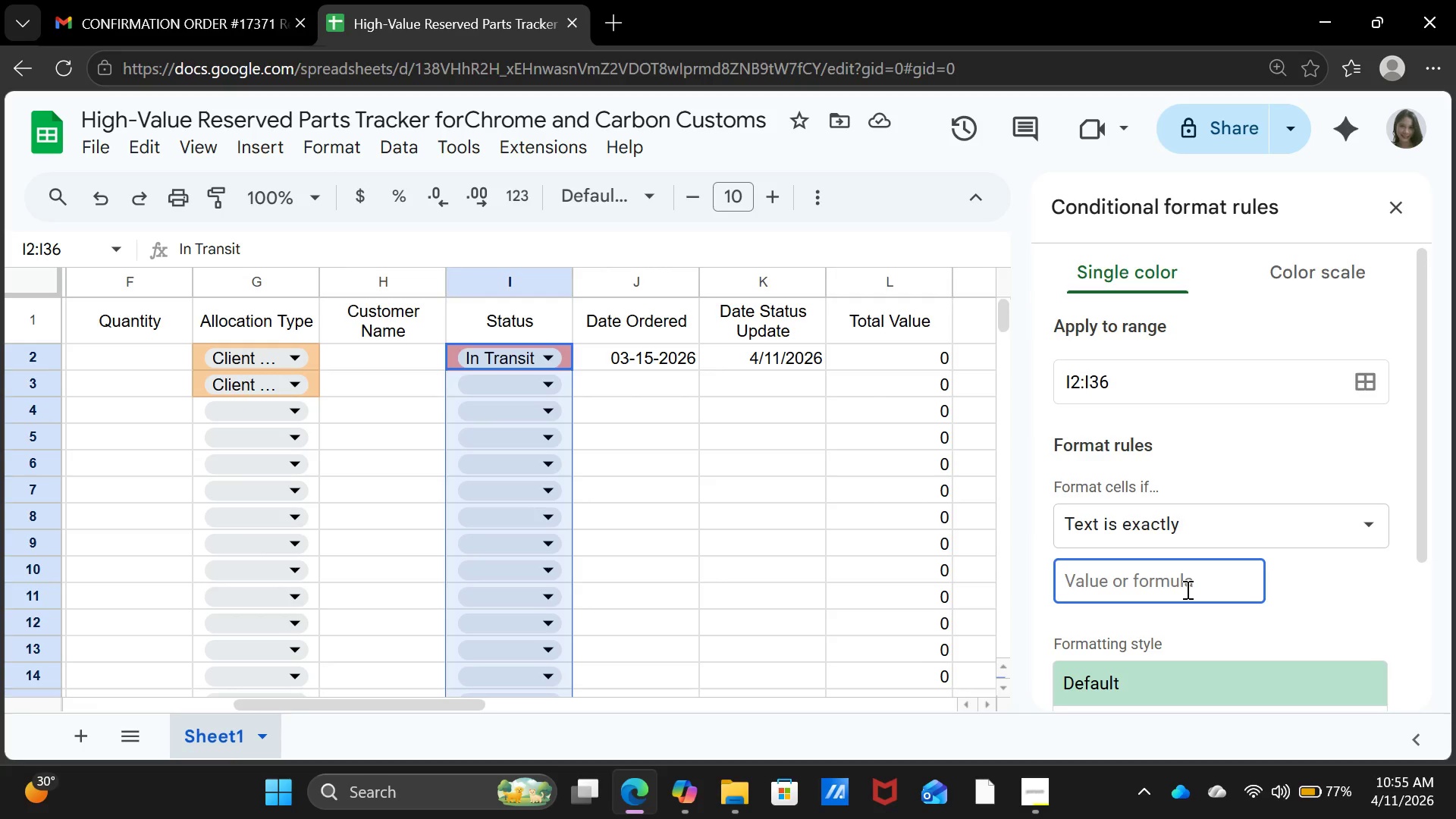 
type(i)
key(Backspace)
type(In Transit )
 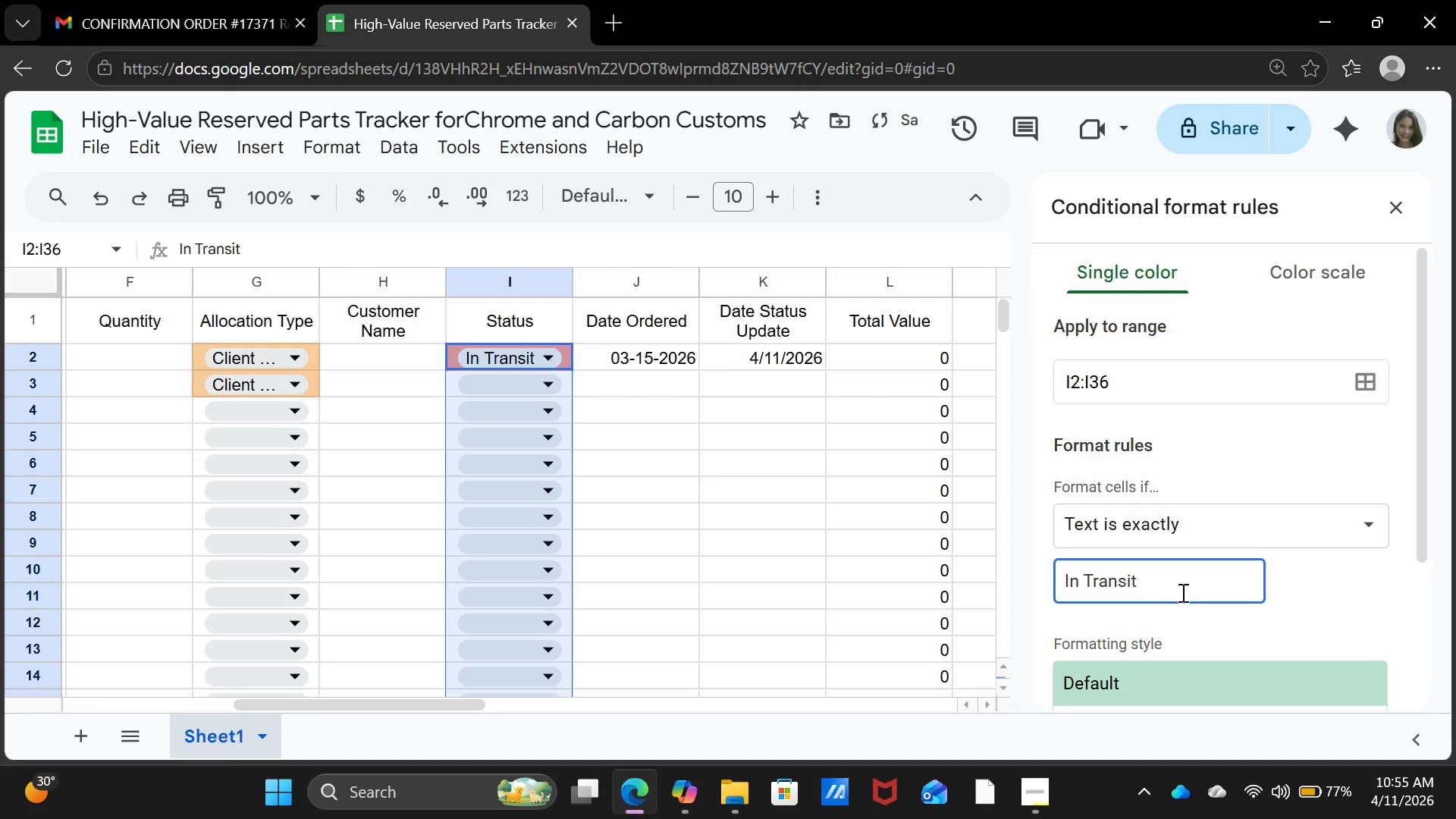 
key(Backspace)
 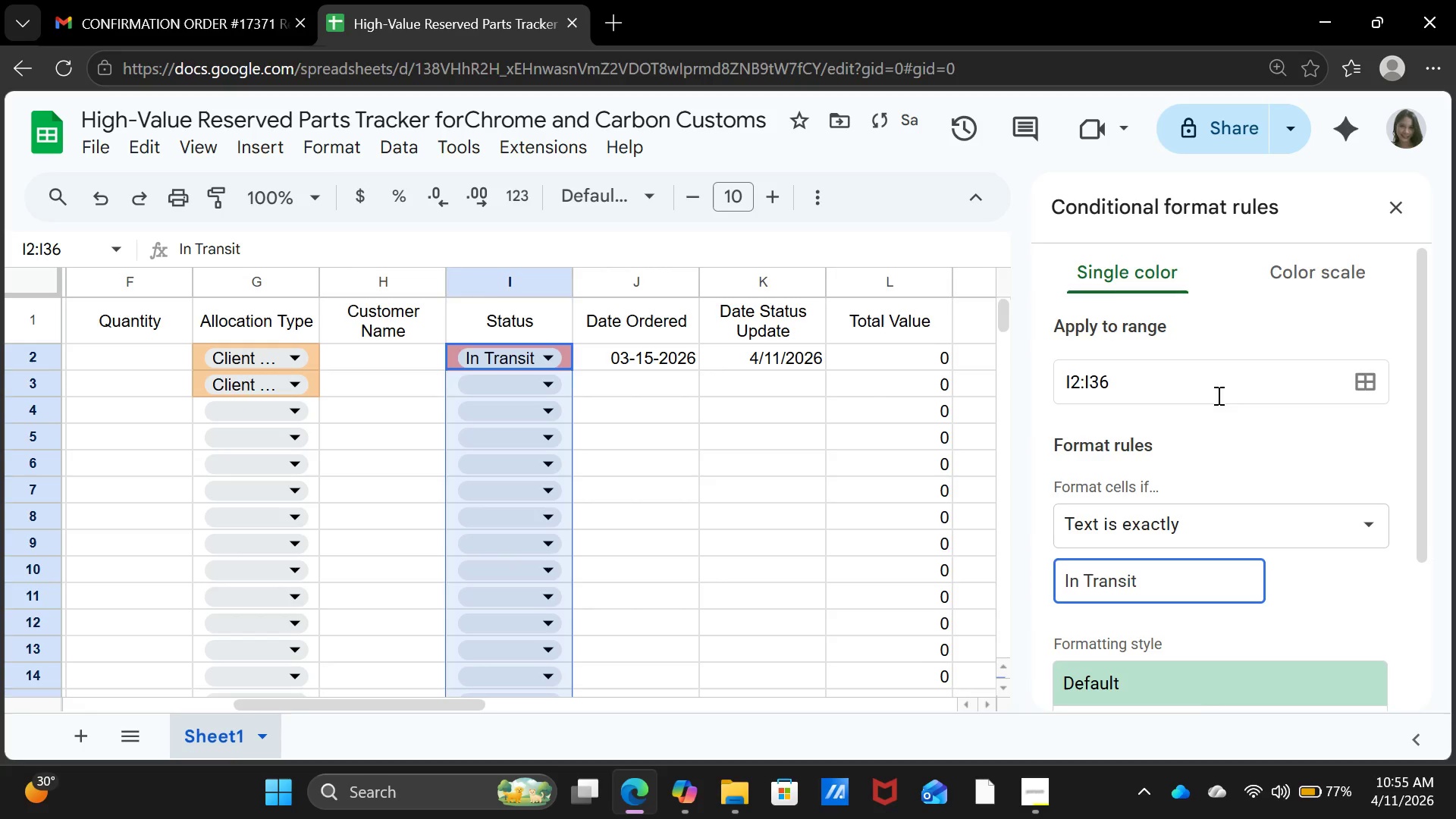 
scroll: coordinate [1257, 471], scroll_direction: down, amount: 2.0
 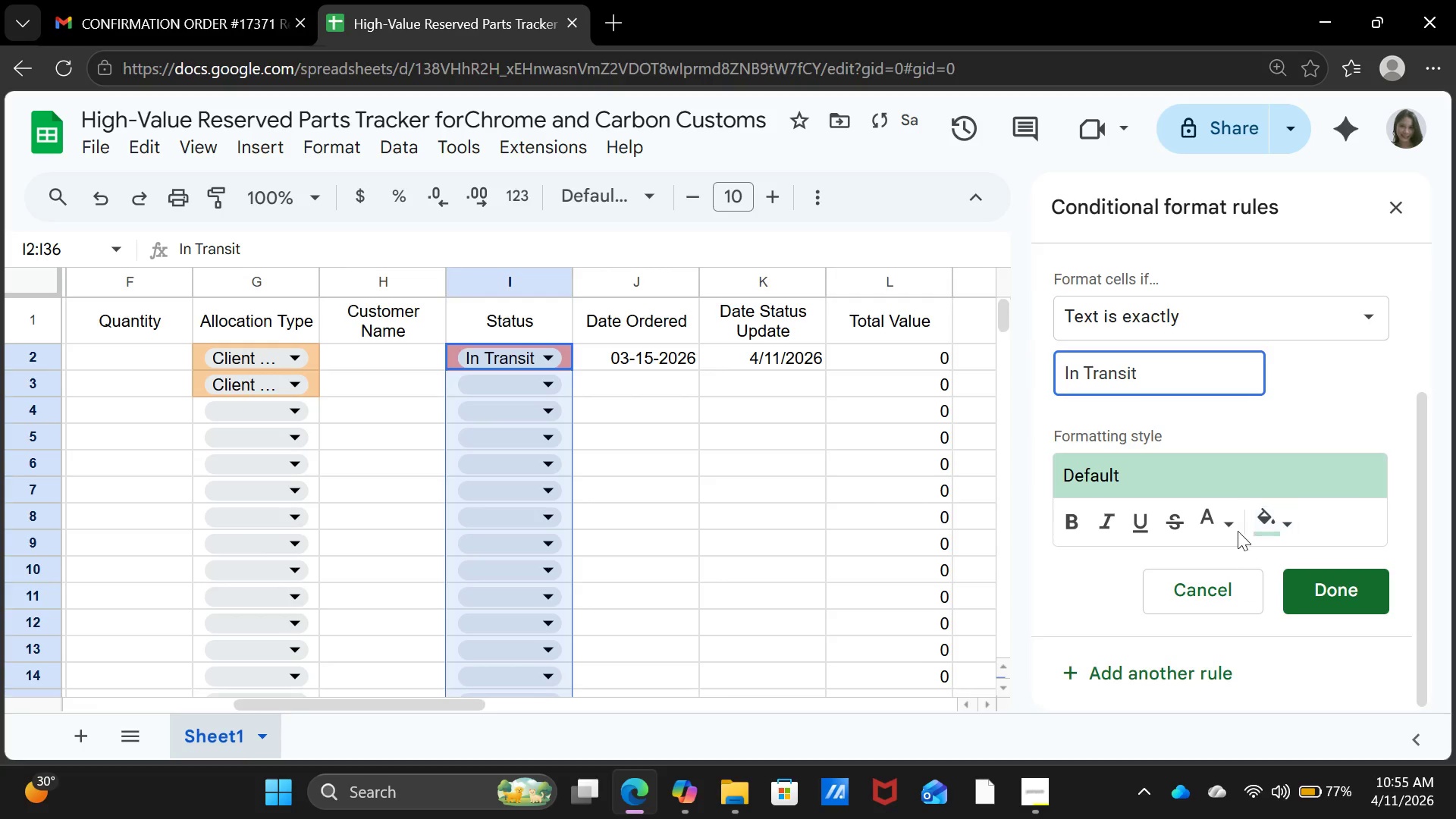 
left_click([1230, 530])
 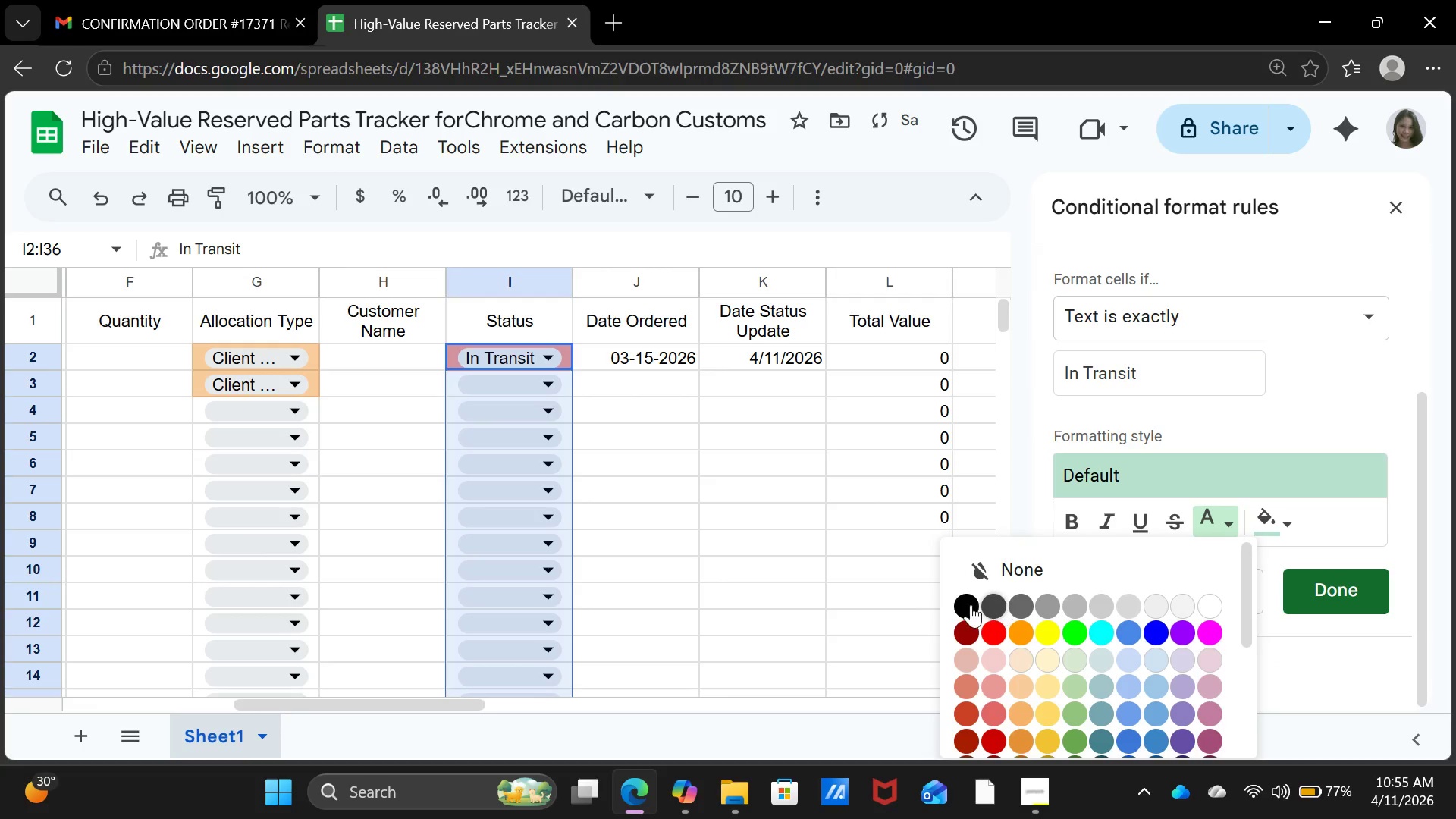 
left_click([966, 606])
 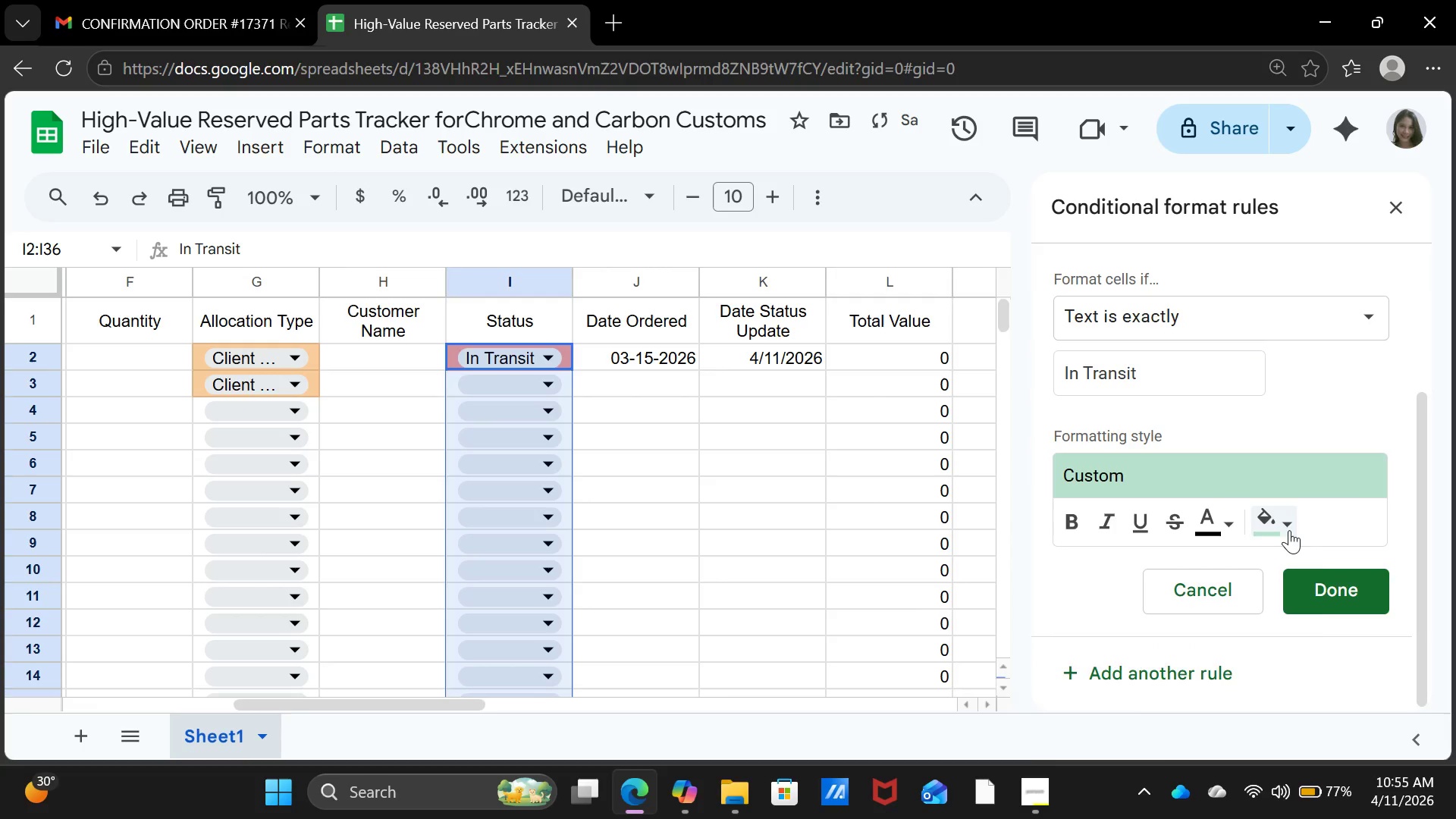 
left_click([1289, 530])
 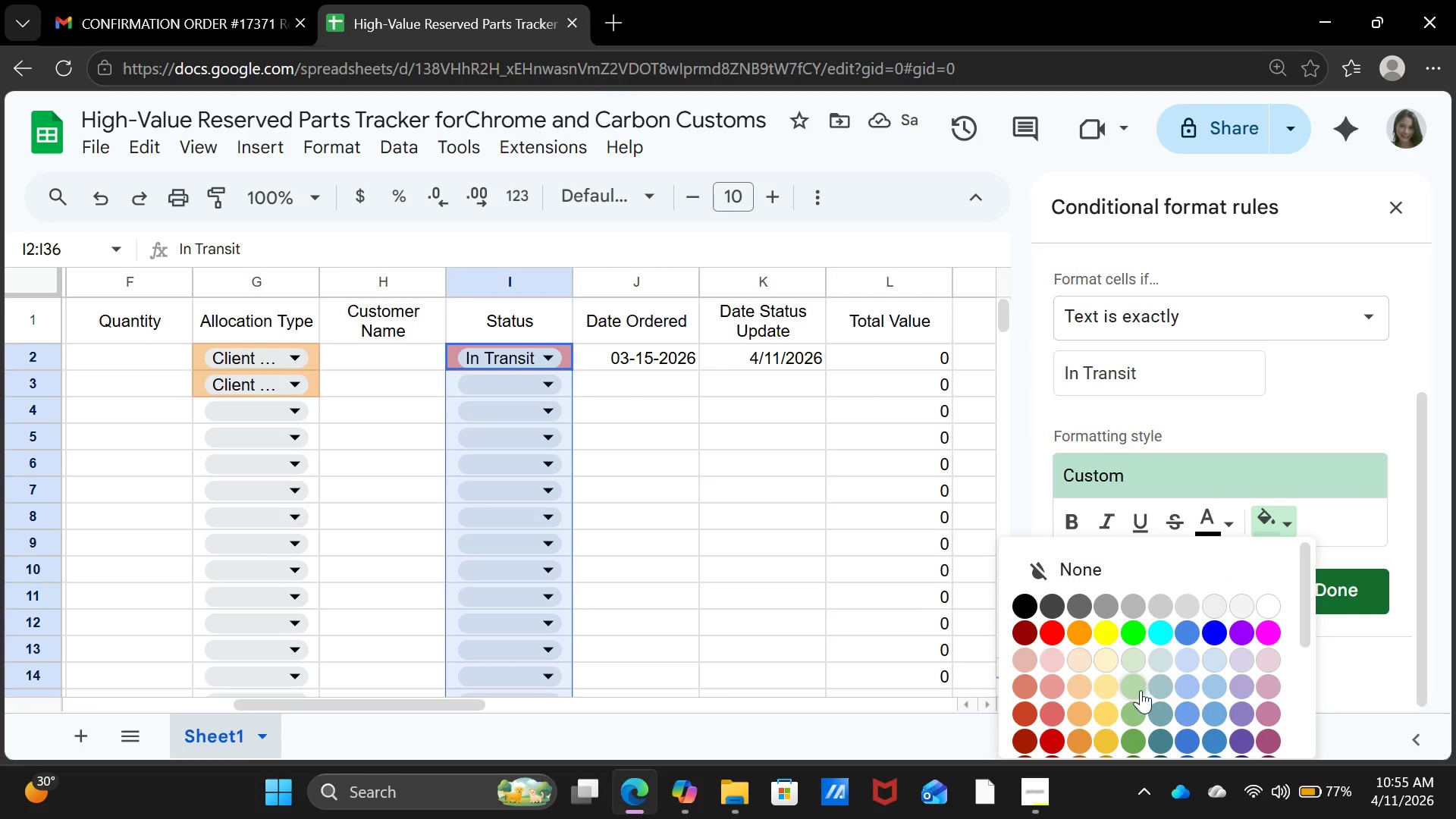 
left_click([1103, 690])
 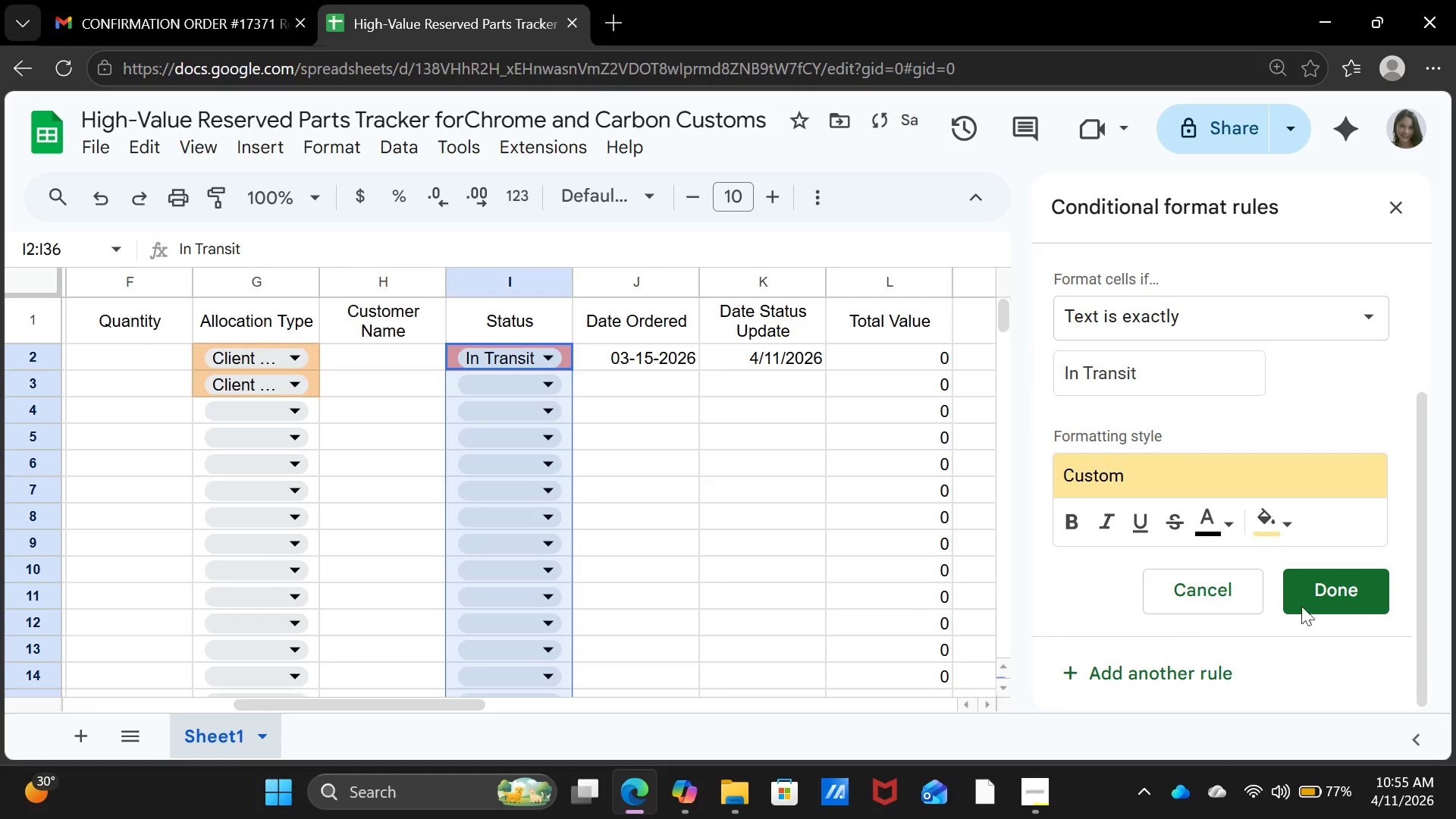 
left_click([1332, 592])
 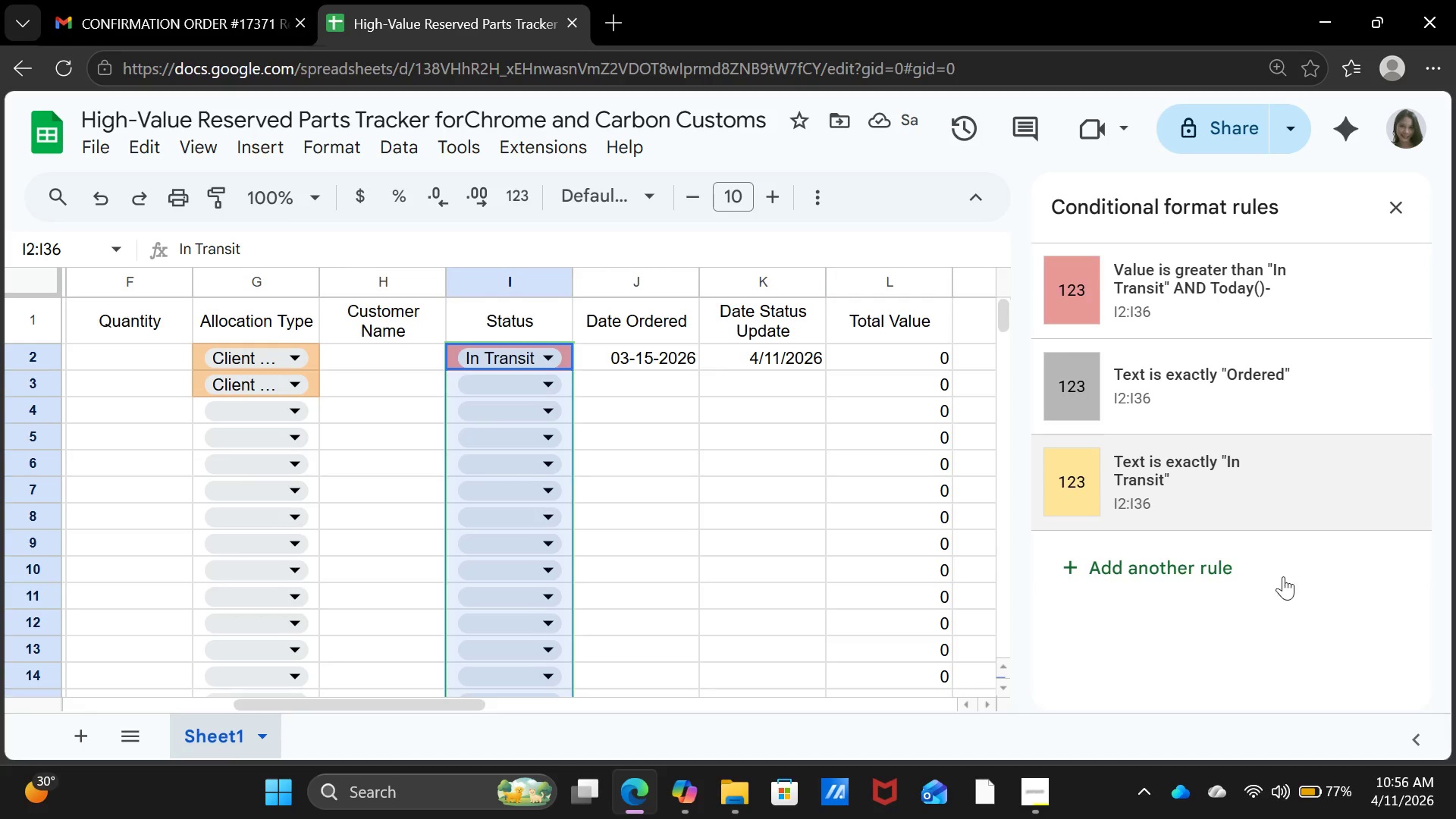 
left_click([647, 505])
 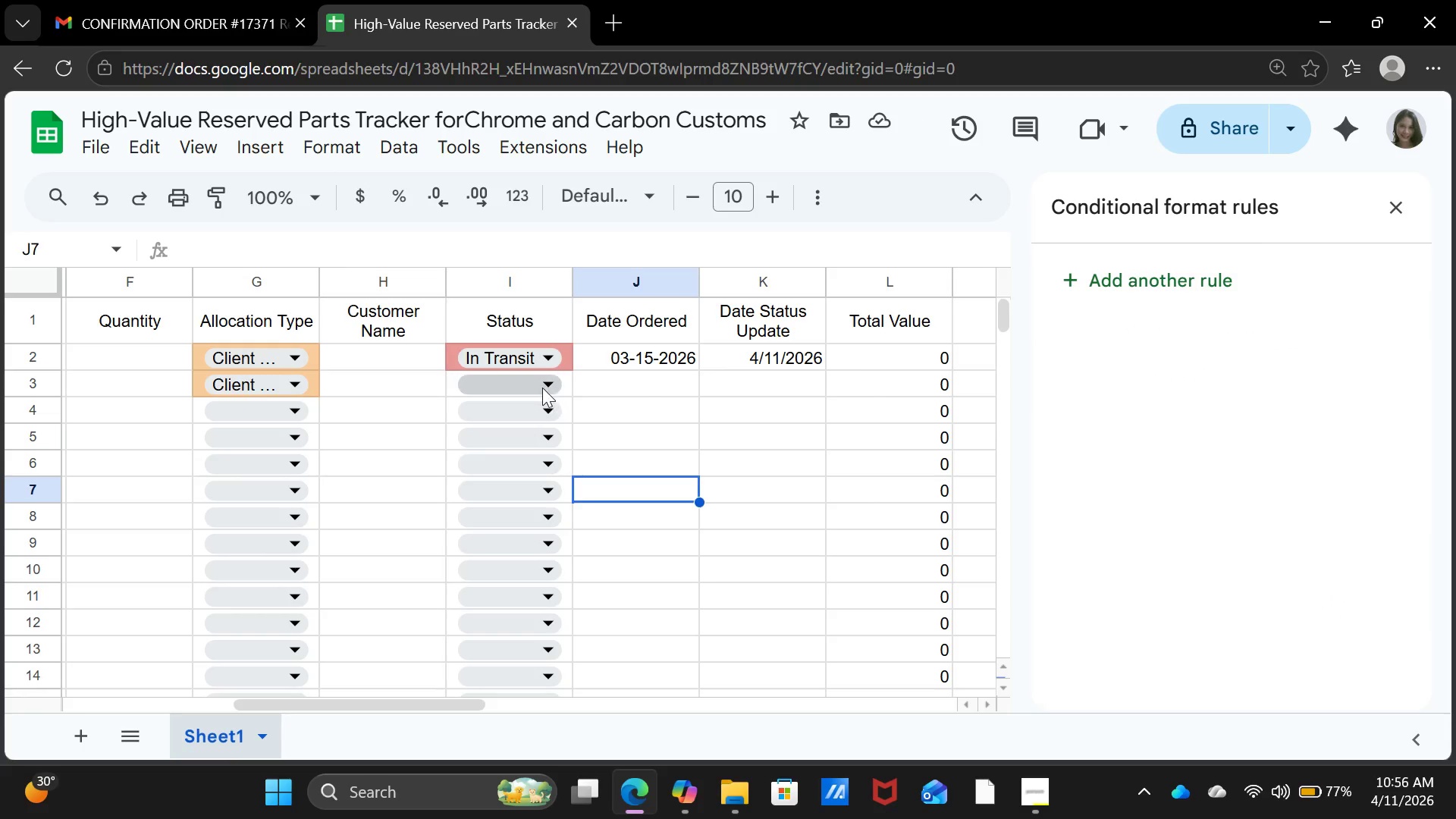 
left_click([542, 388])
 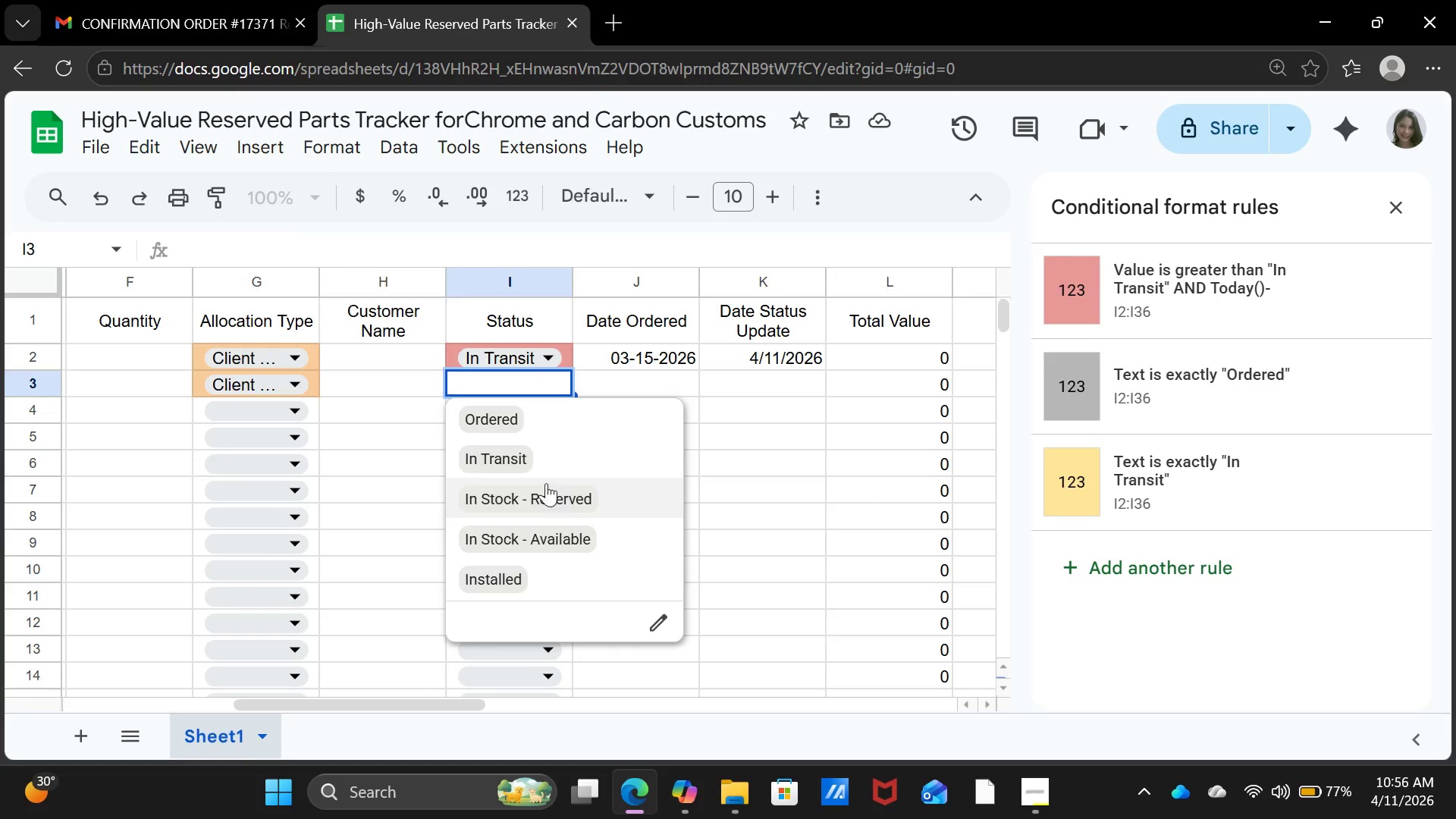 
left_click([539, 456])
 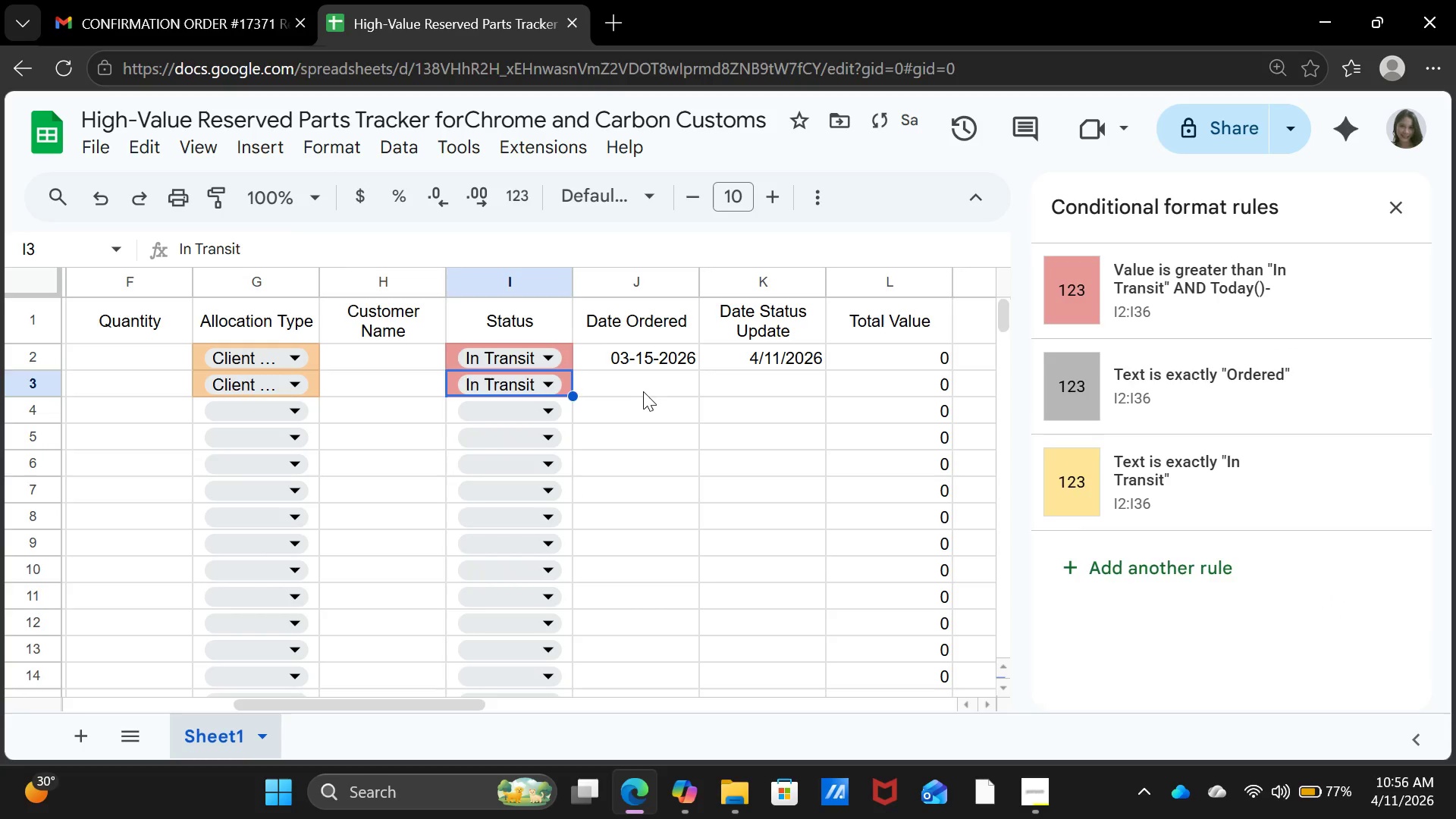 
left_click([644, 391])
 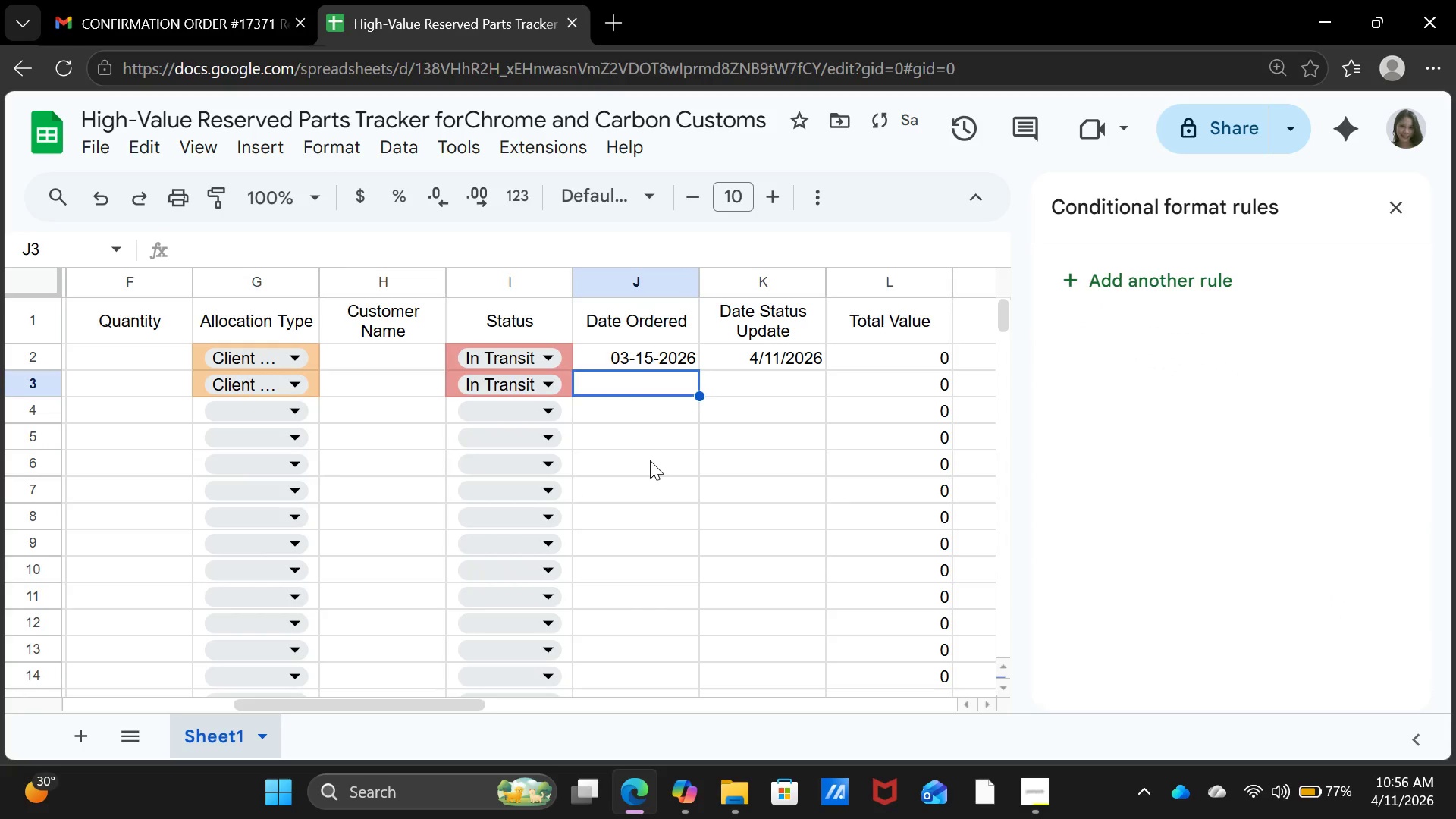 
left_click([651, 465])
 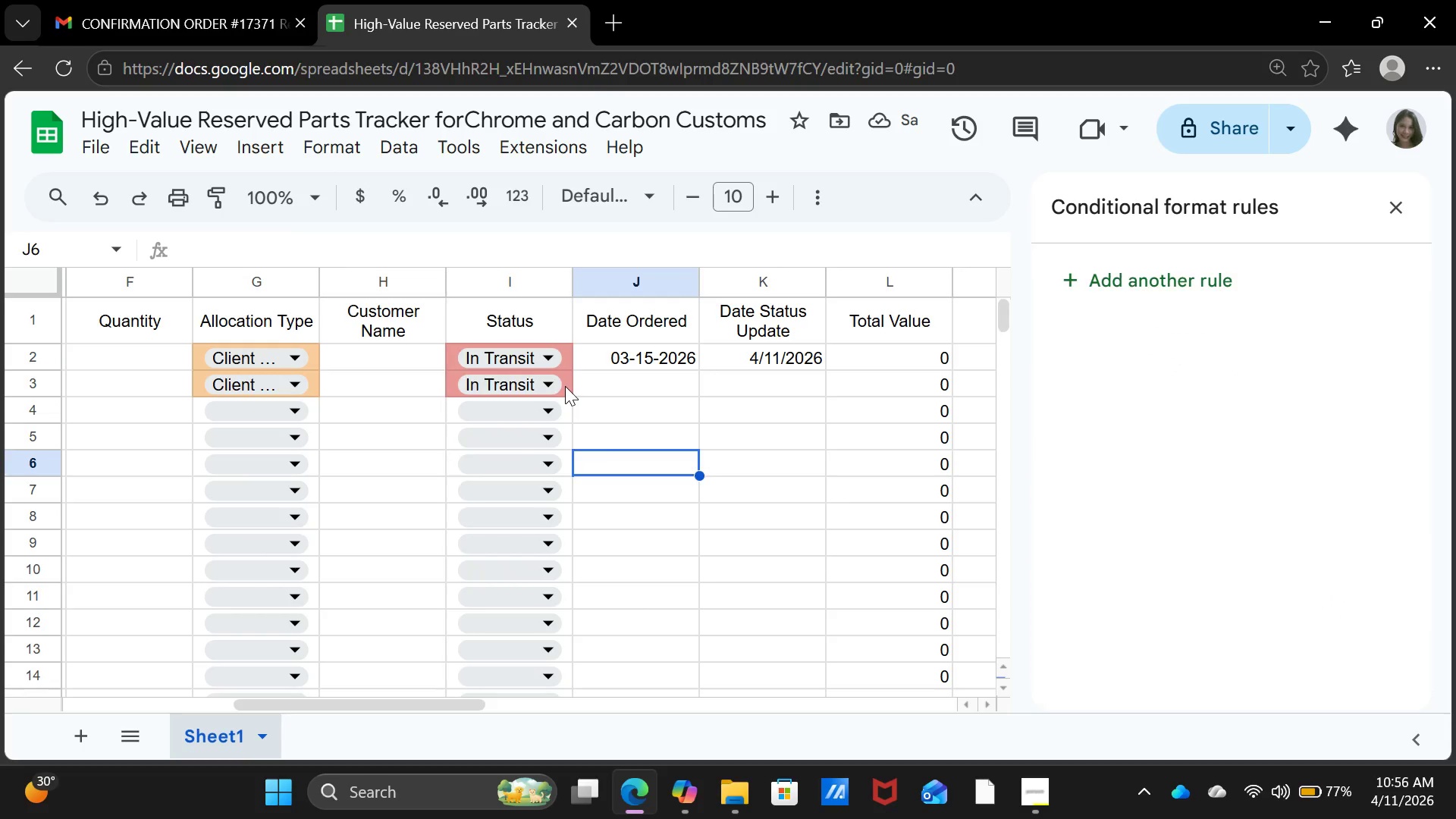 
left_click([565, 386])
 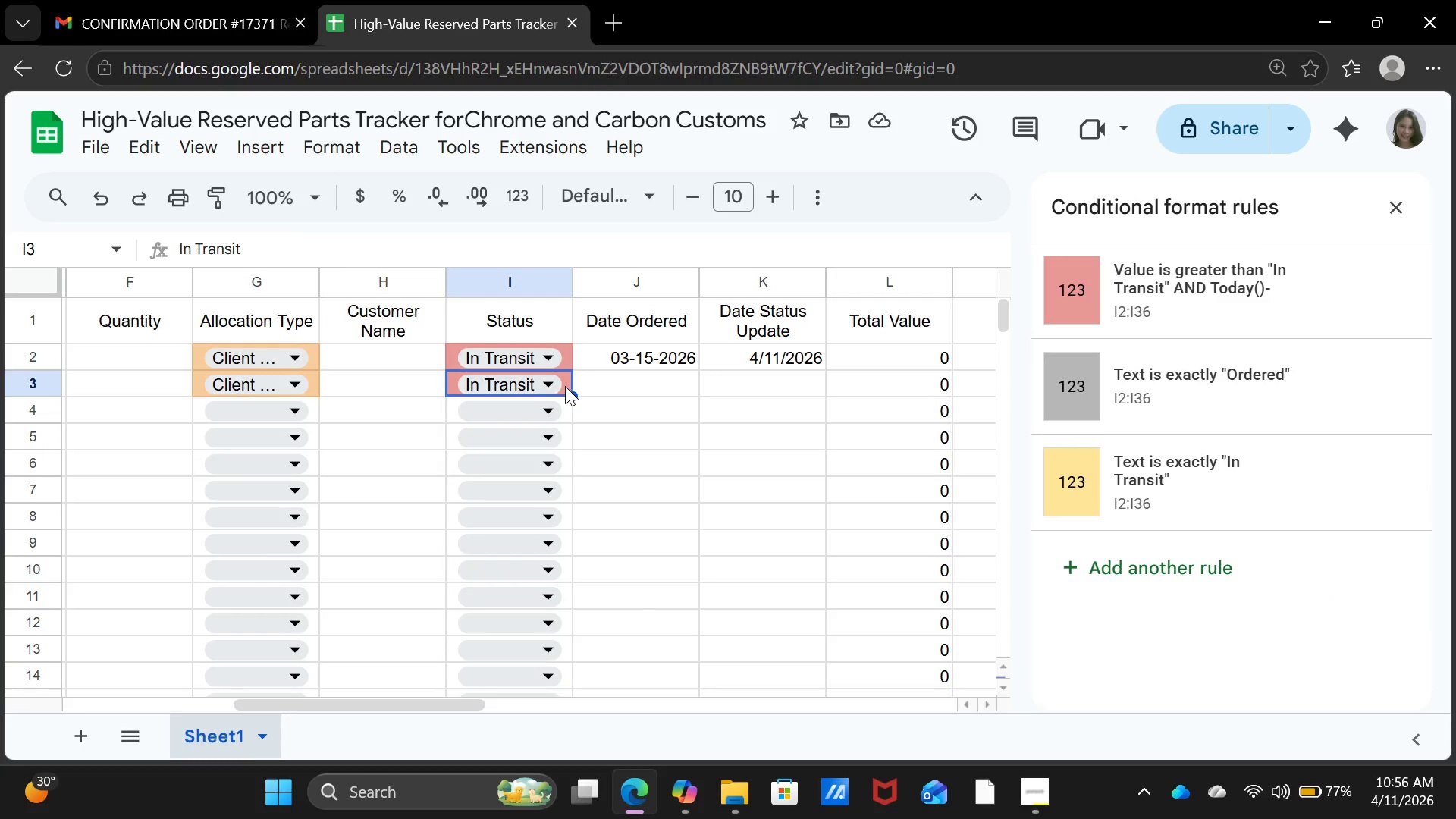 
left_click([598, 424])
 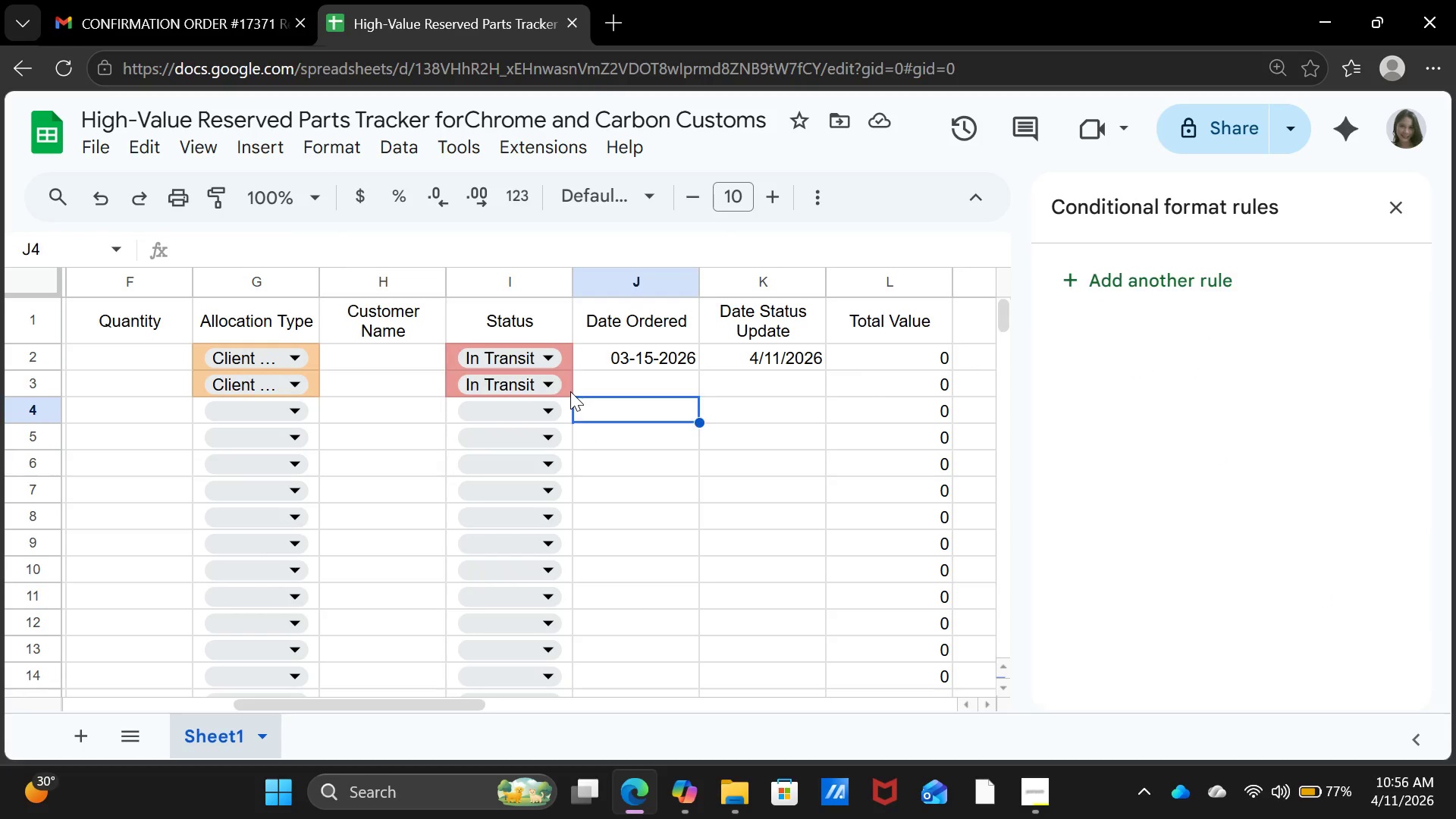 
left_click([570, 391])
 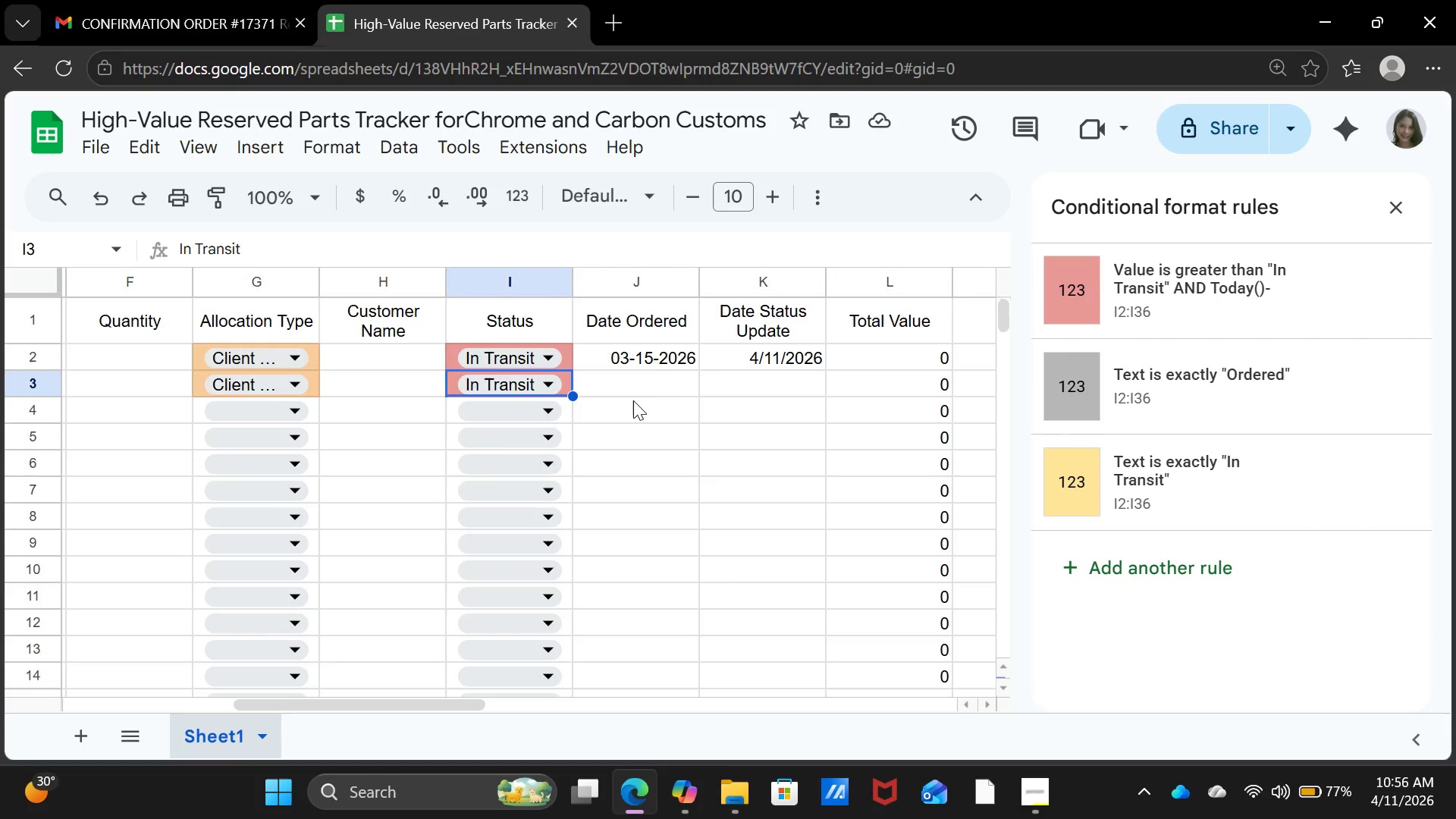 
left_click([640, 396])
 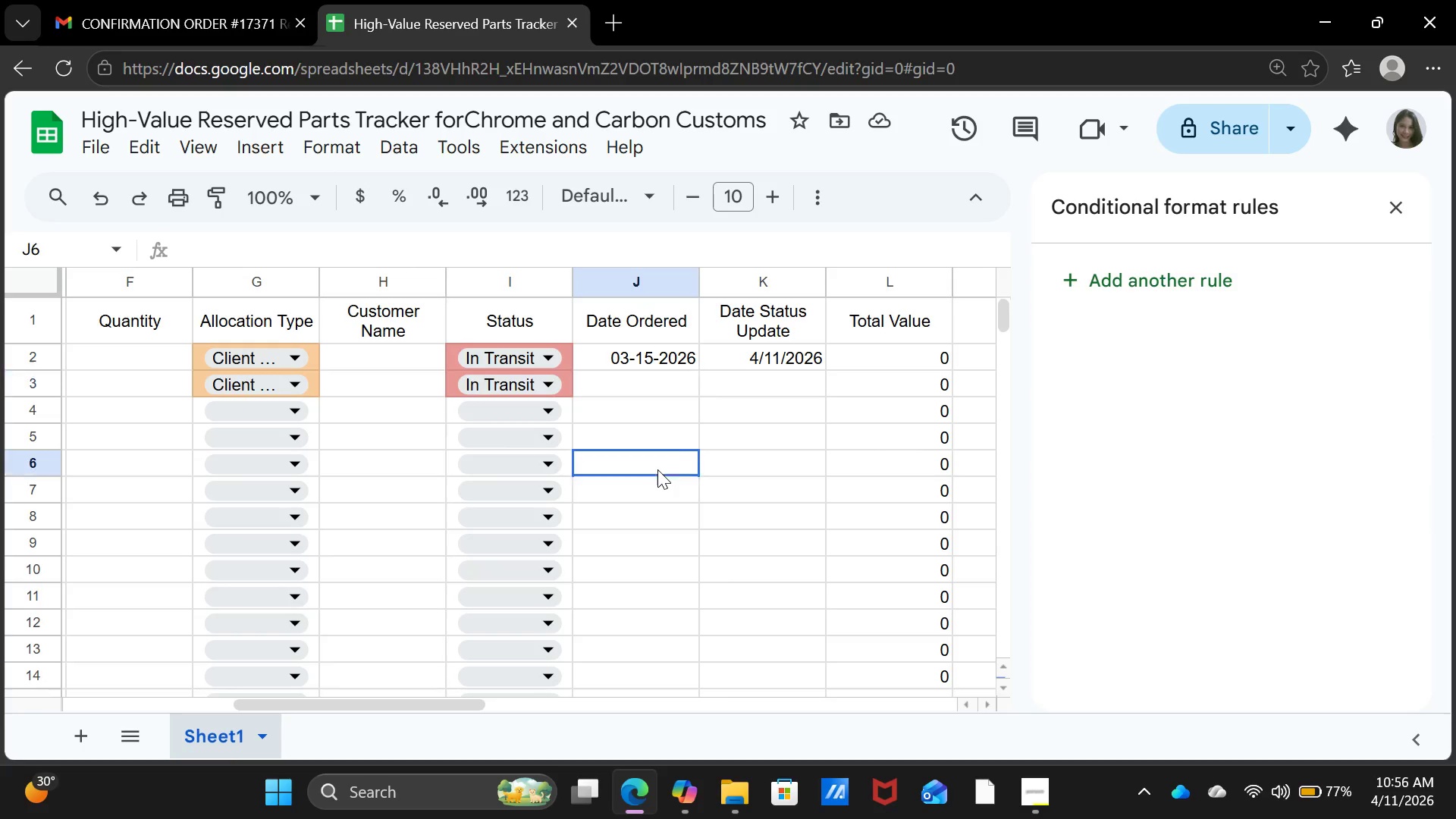 
double_click([643, 386])
 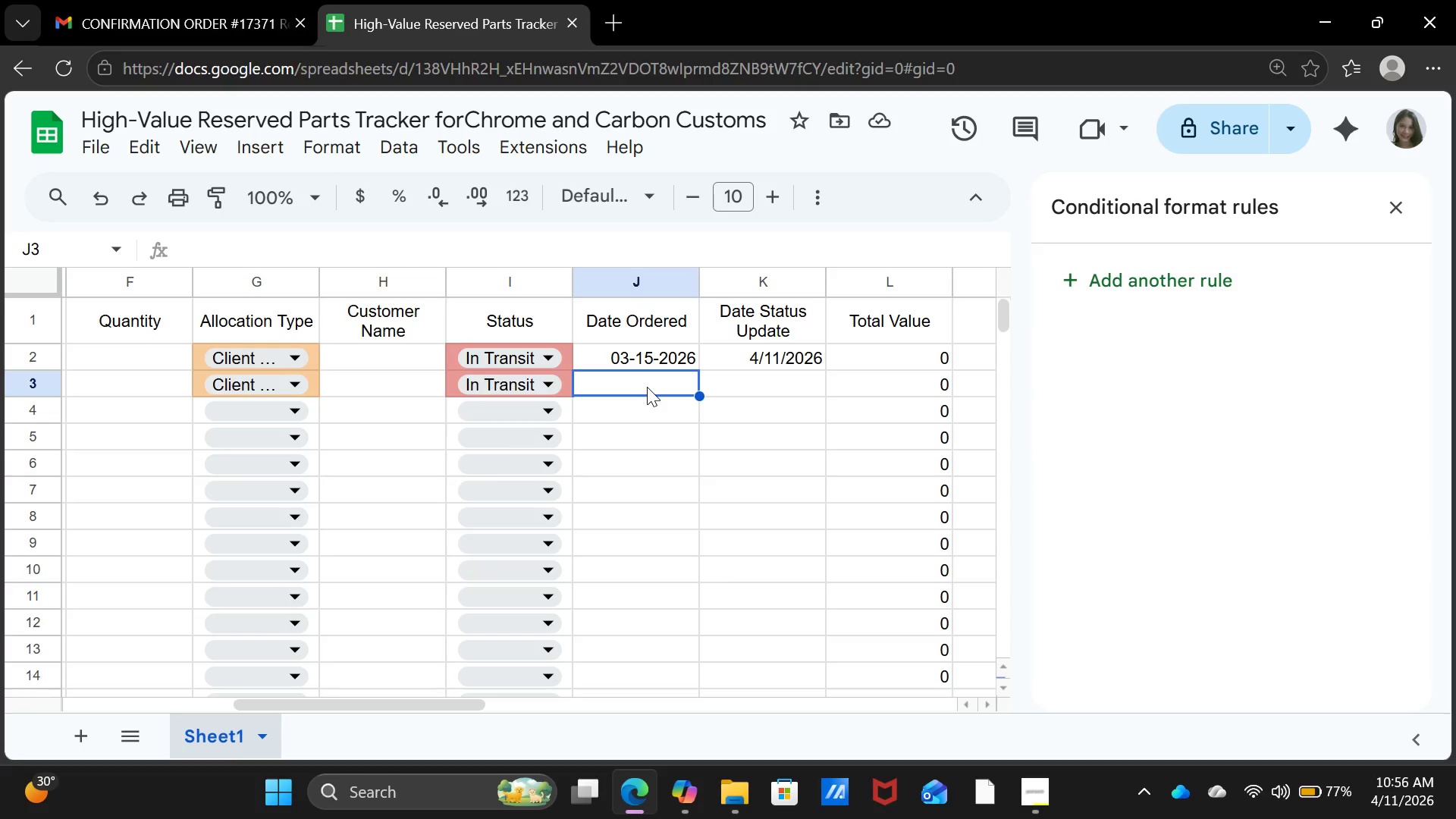 
key(ArrowUp)
 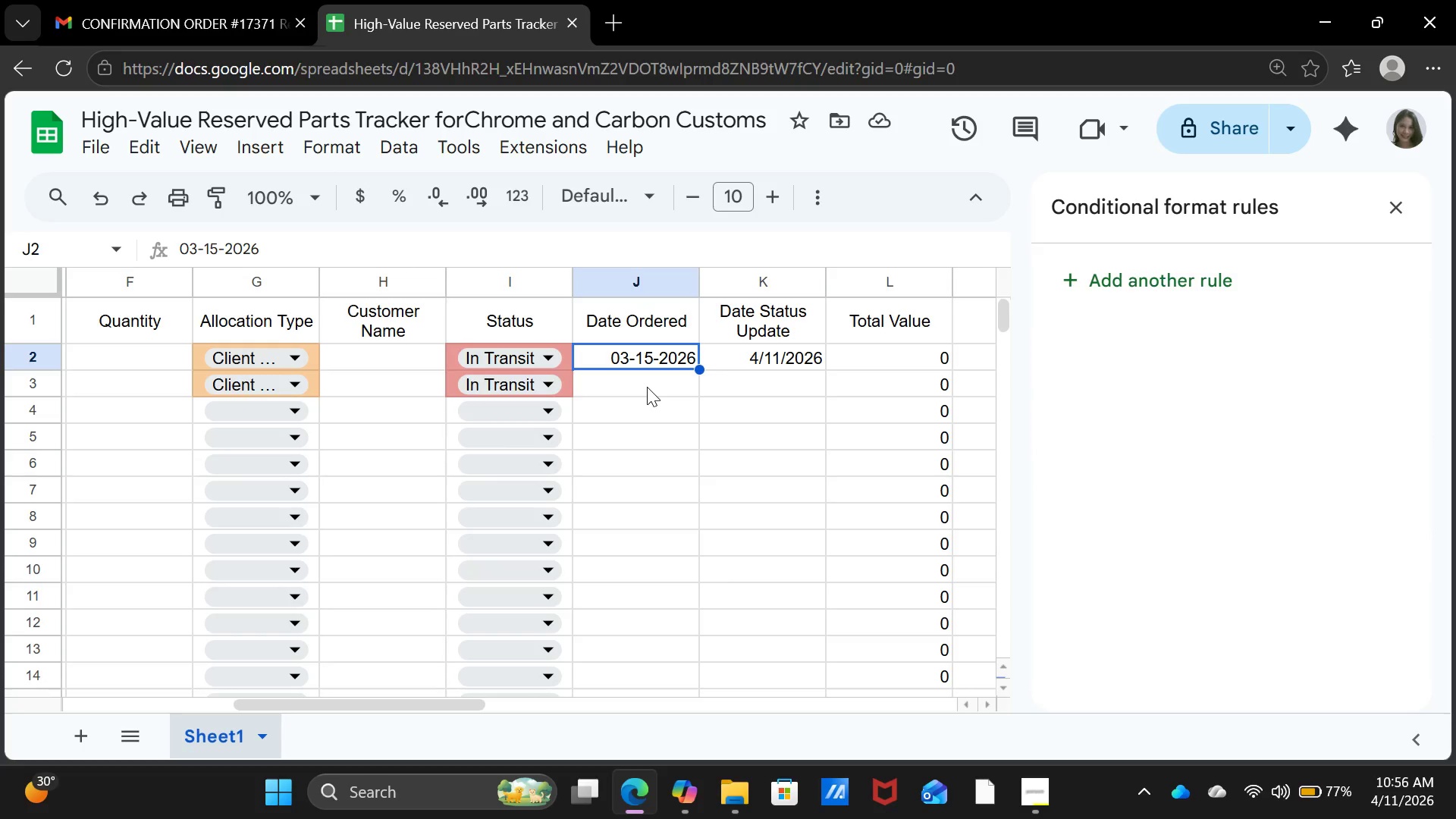 
key(Control+C)
 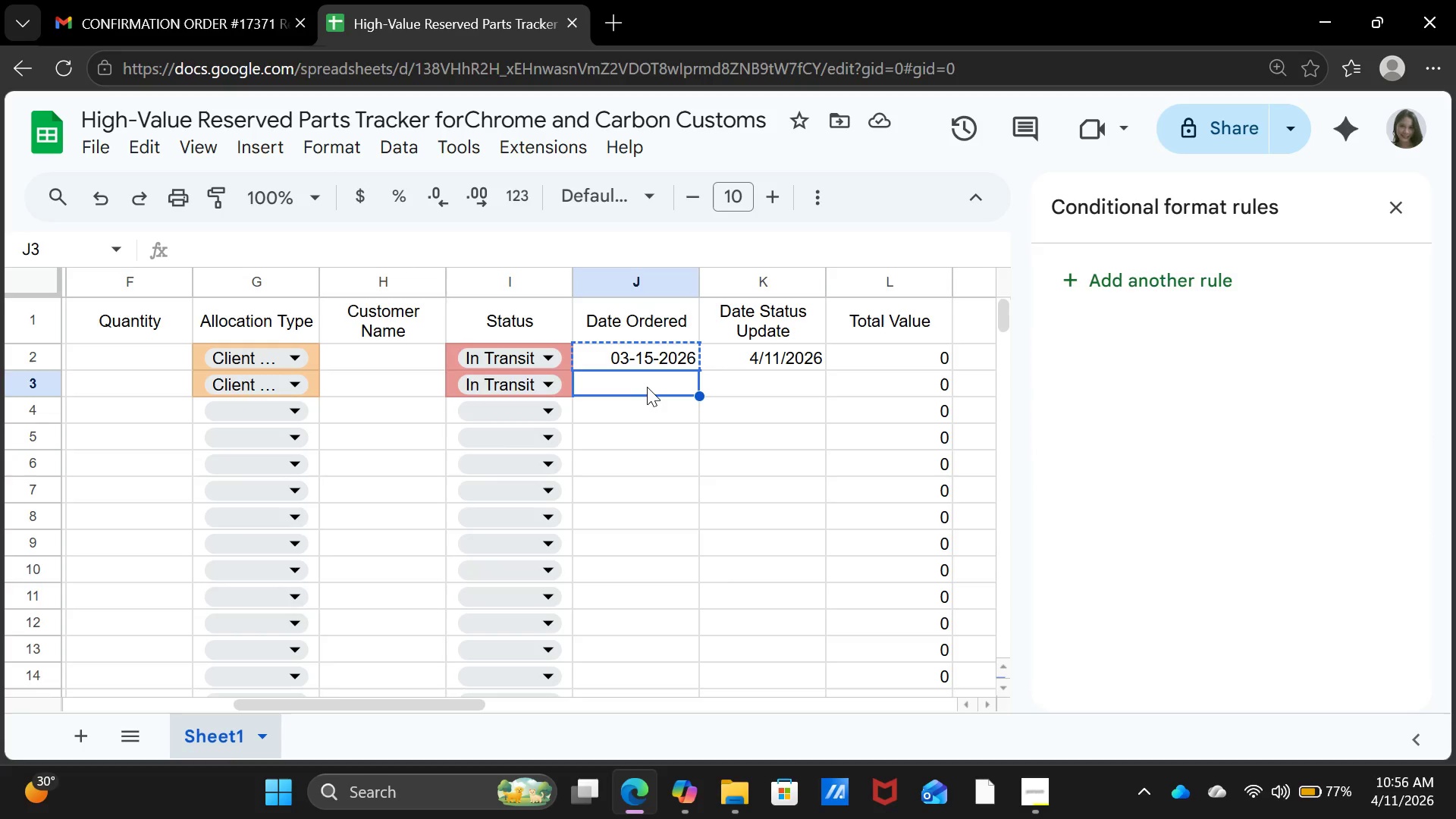 
key(ArrowDown)
 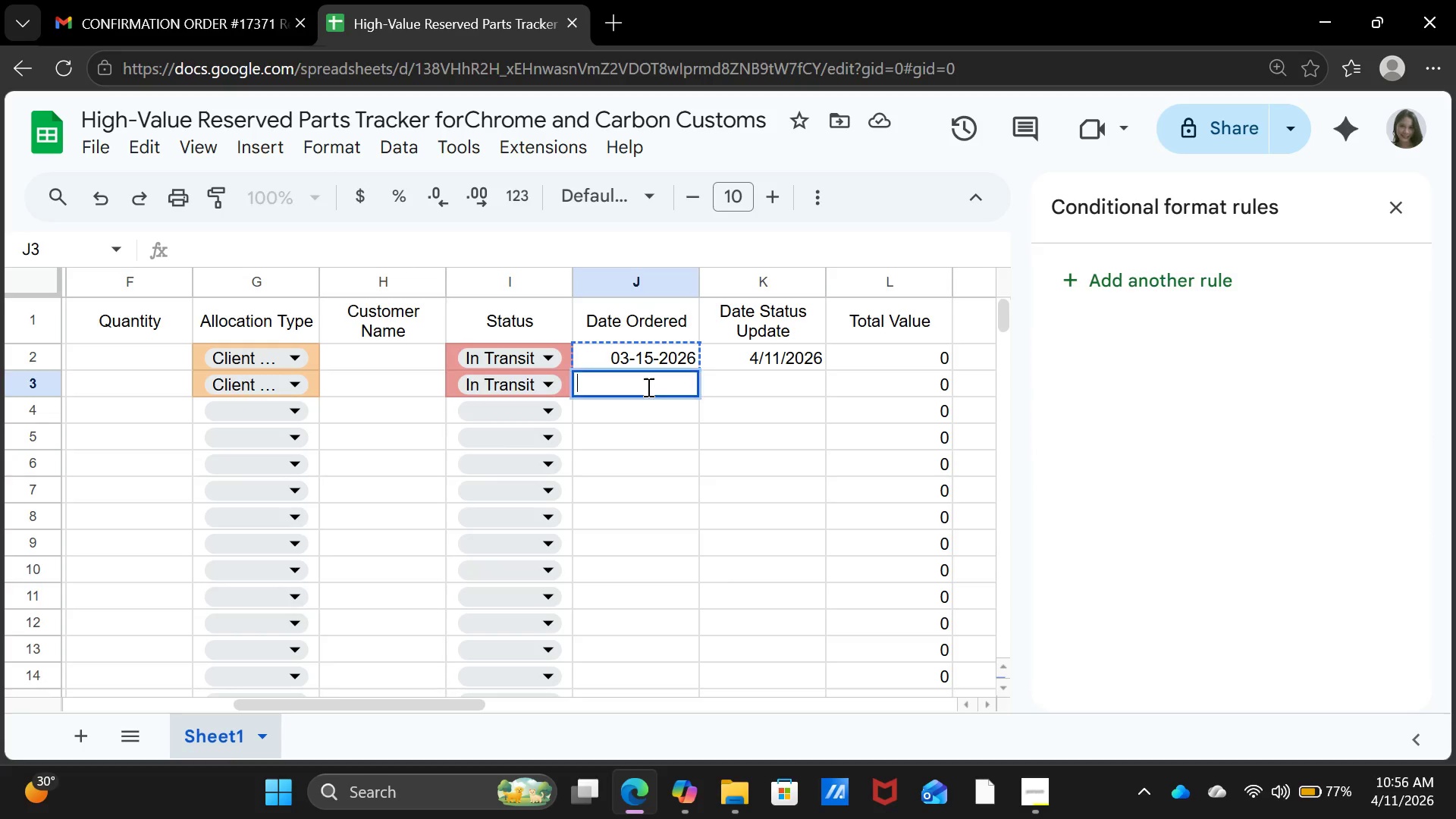 
key(Enter)
 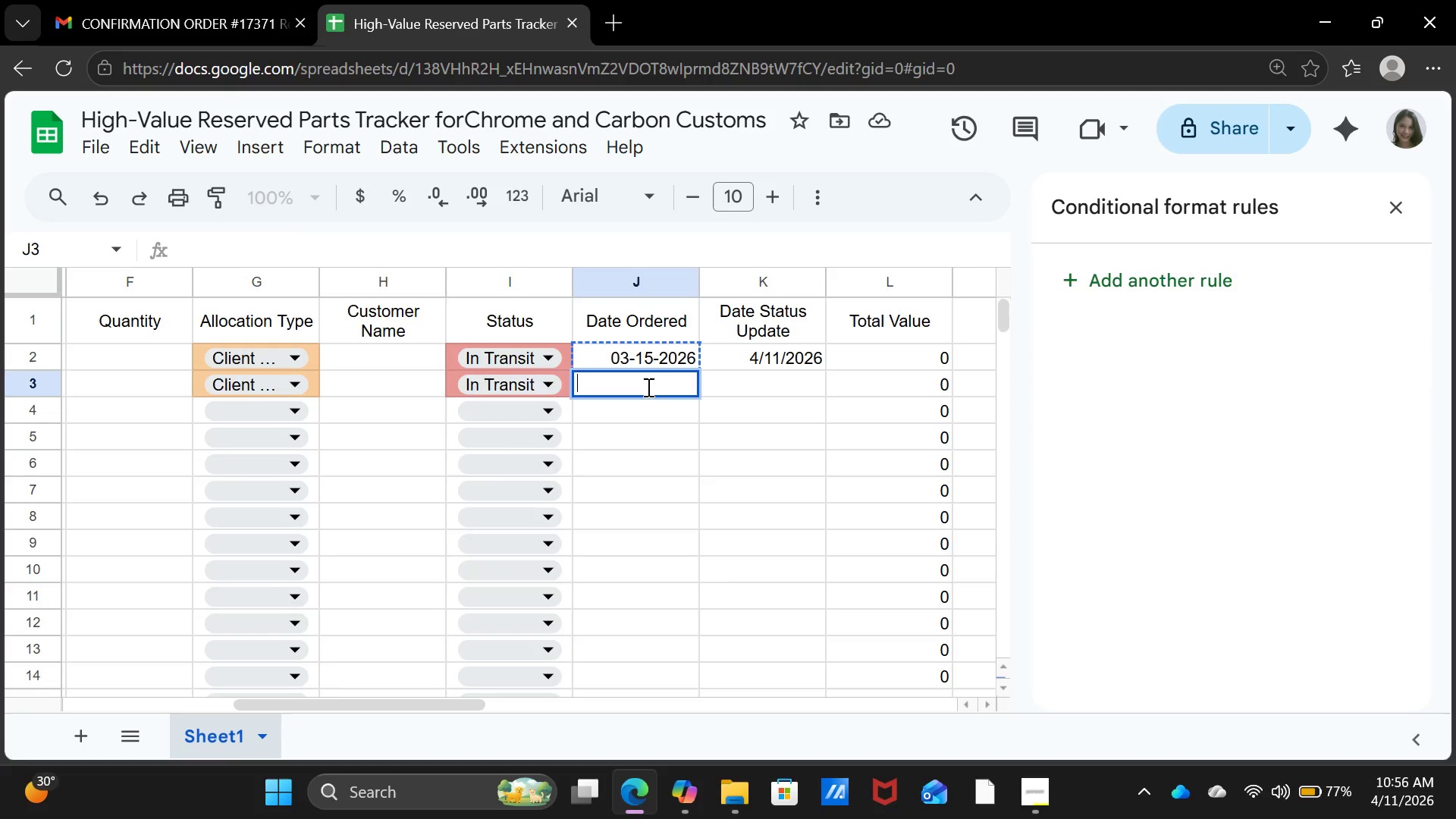 
key(ArrowRight)
 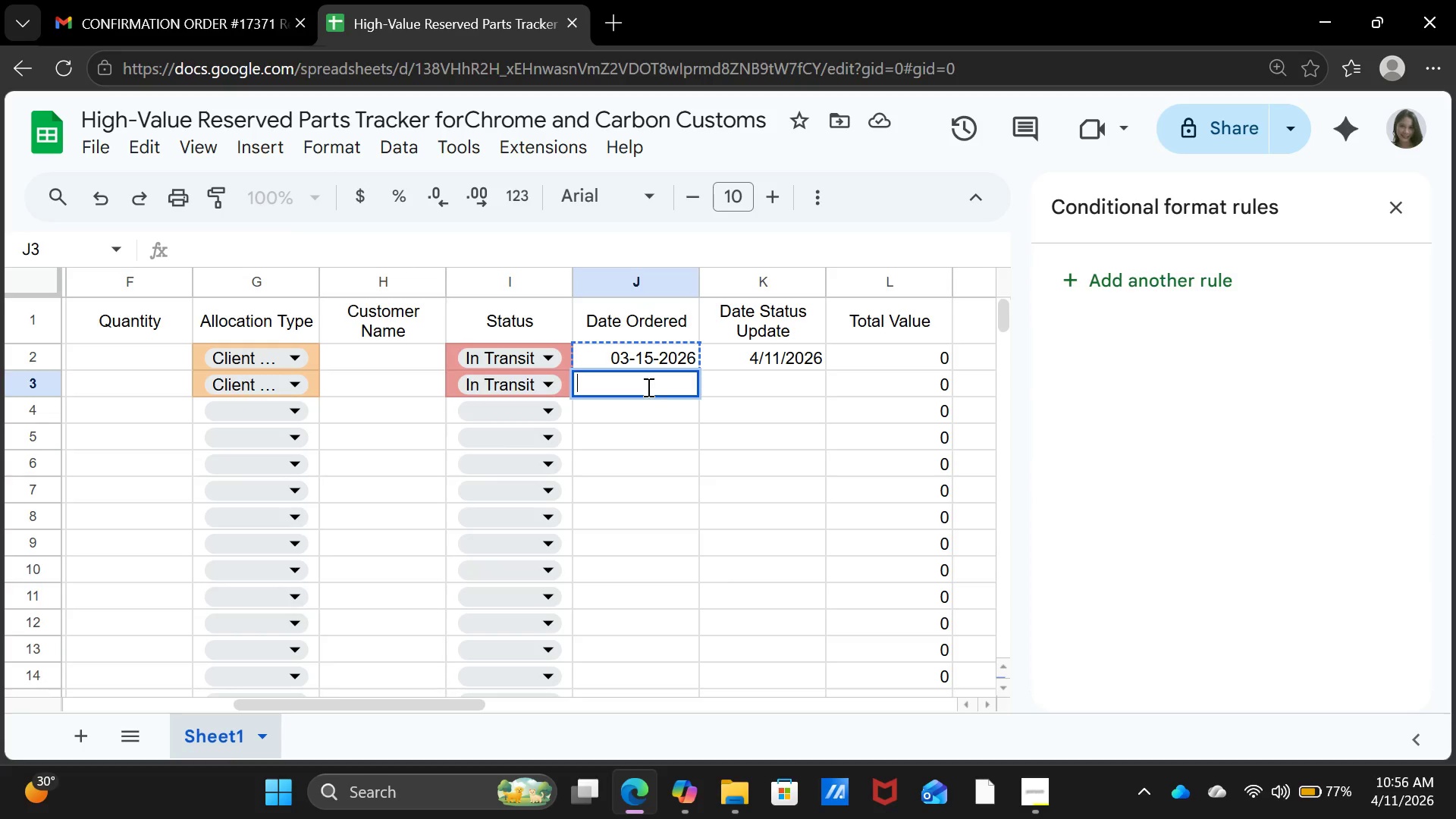 
key(Control+ControlLeft)
 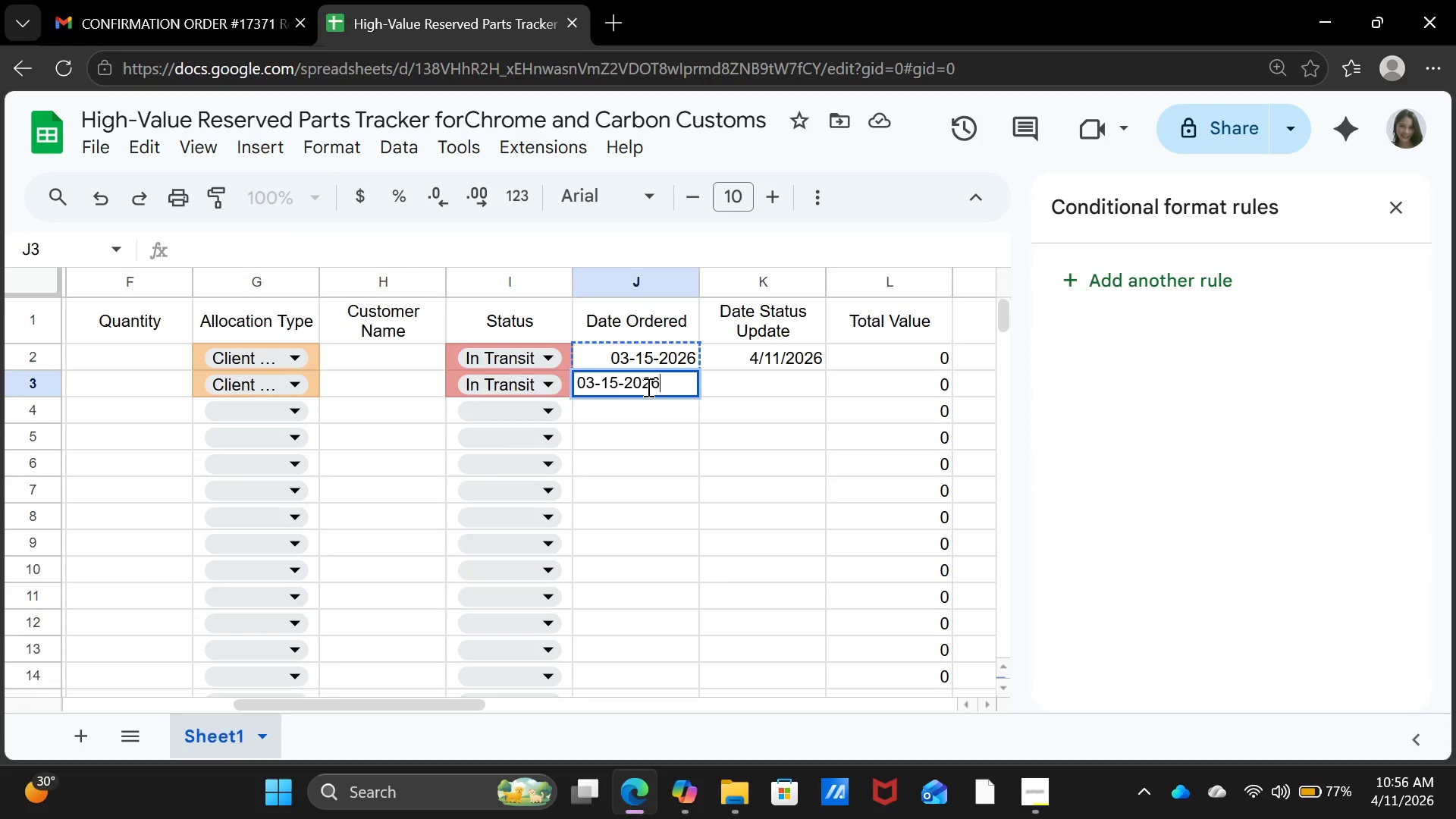 
key(Control+V)
 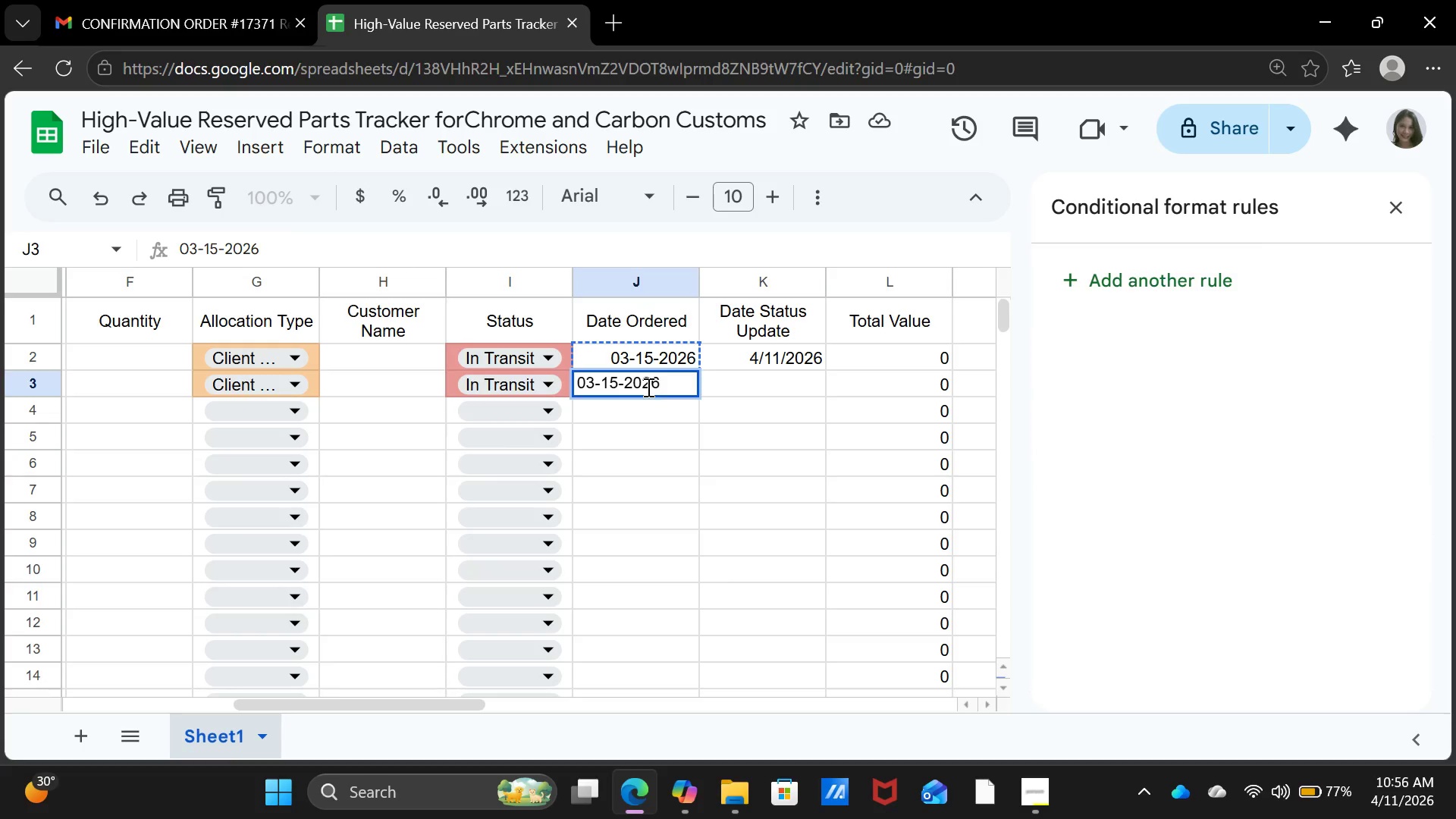 
key(ArrowRight)
 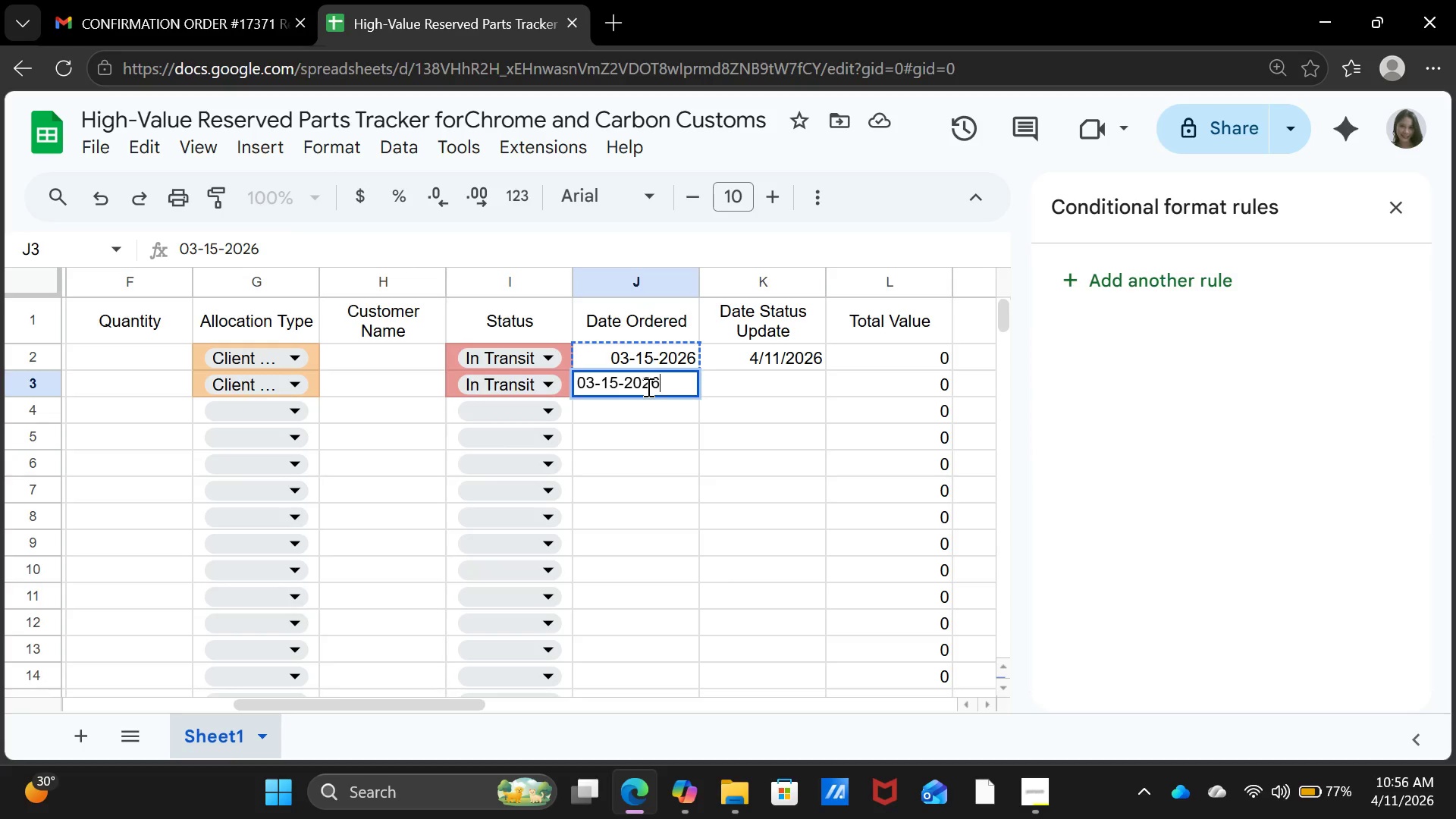 
key(Enter)
 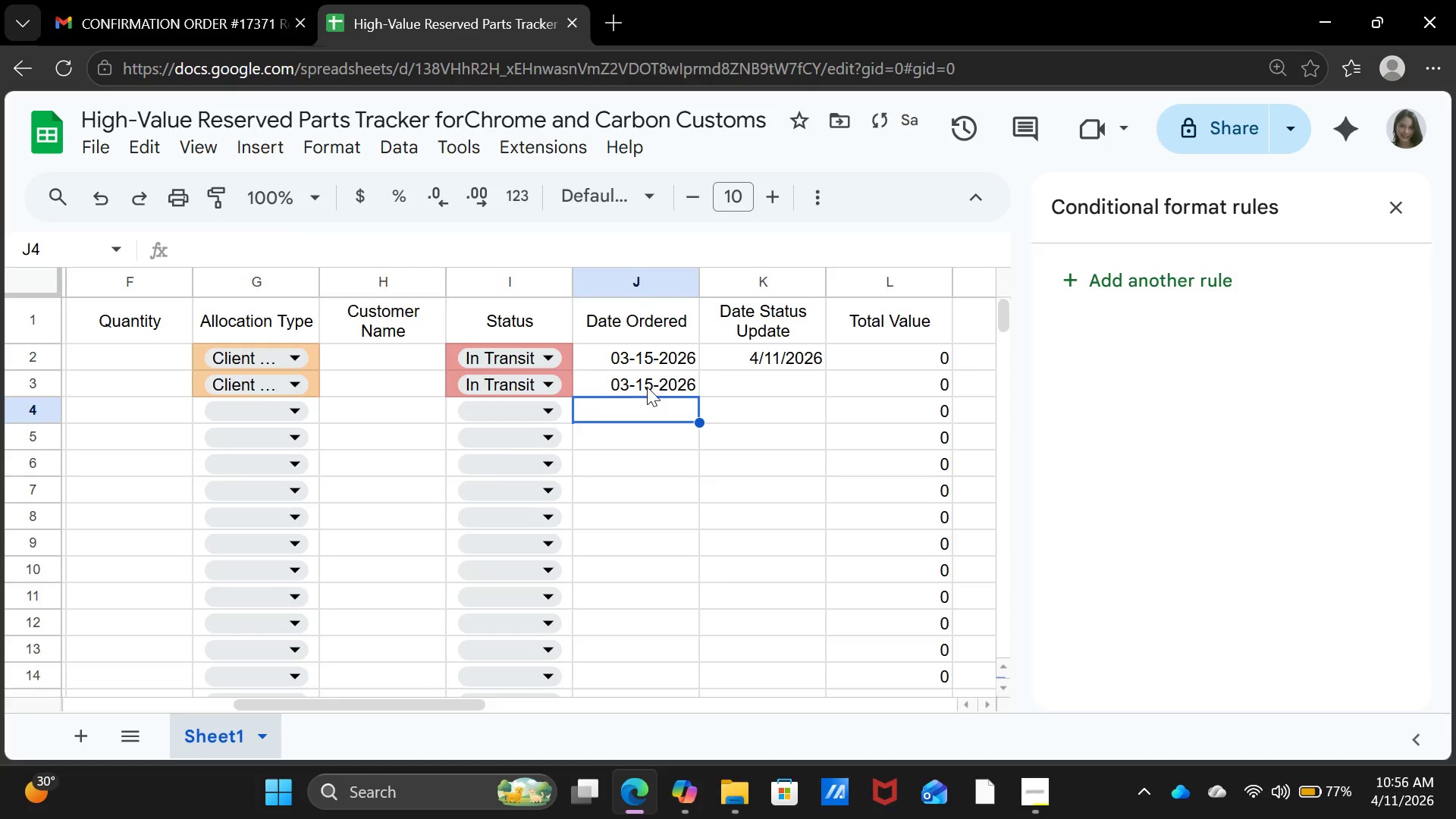 
key(ArrowUp)
 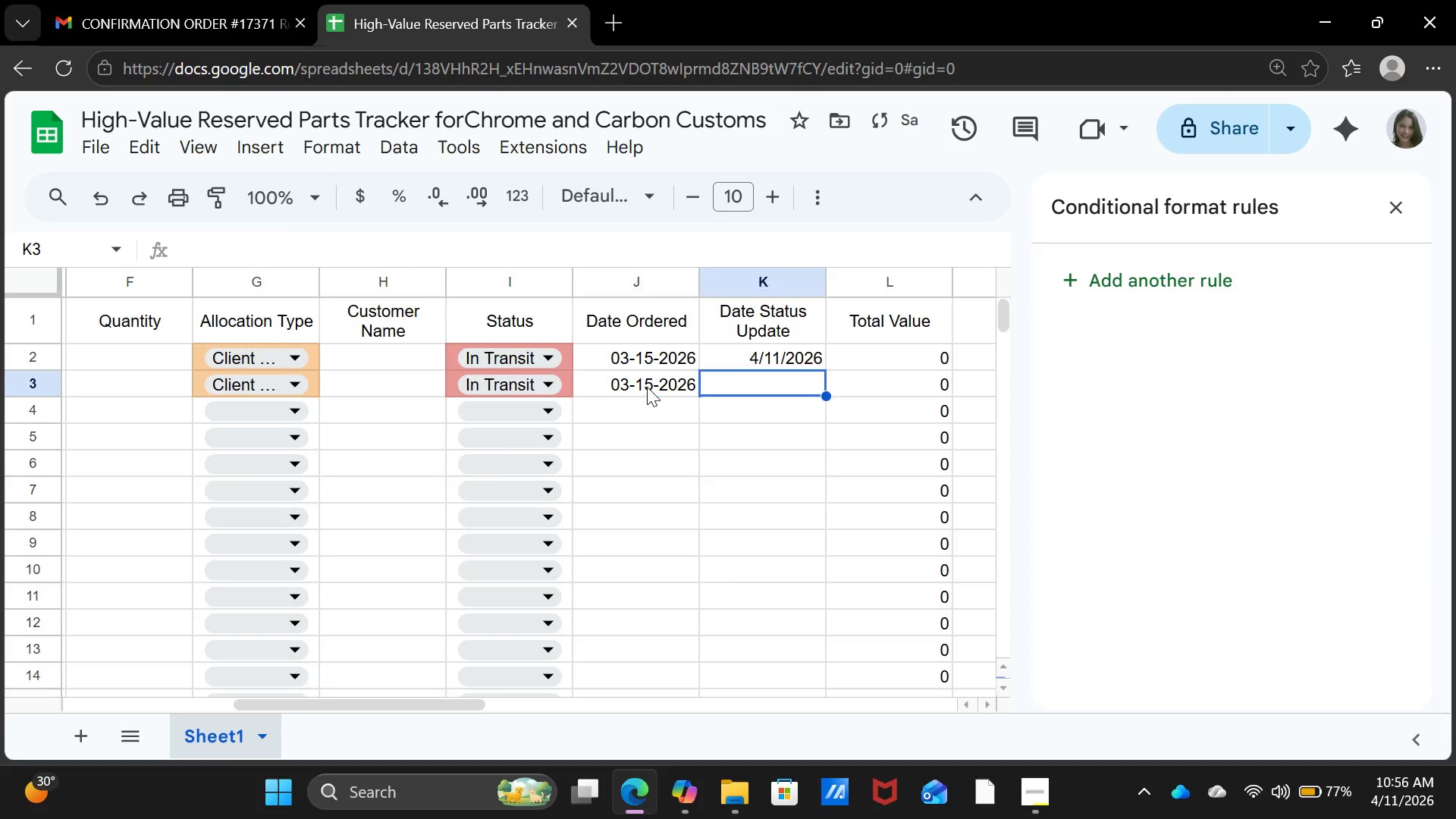 
key(ArrowRight)
 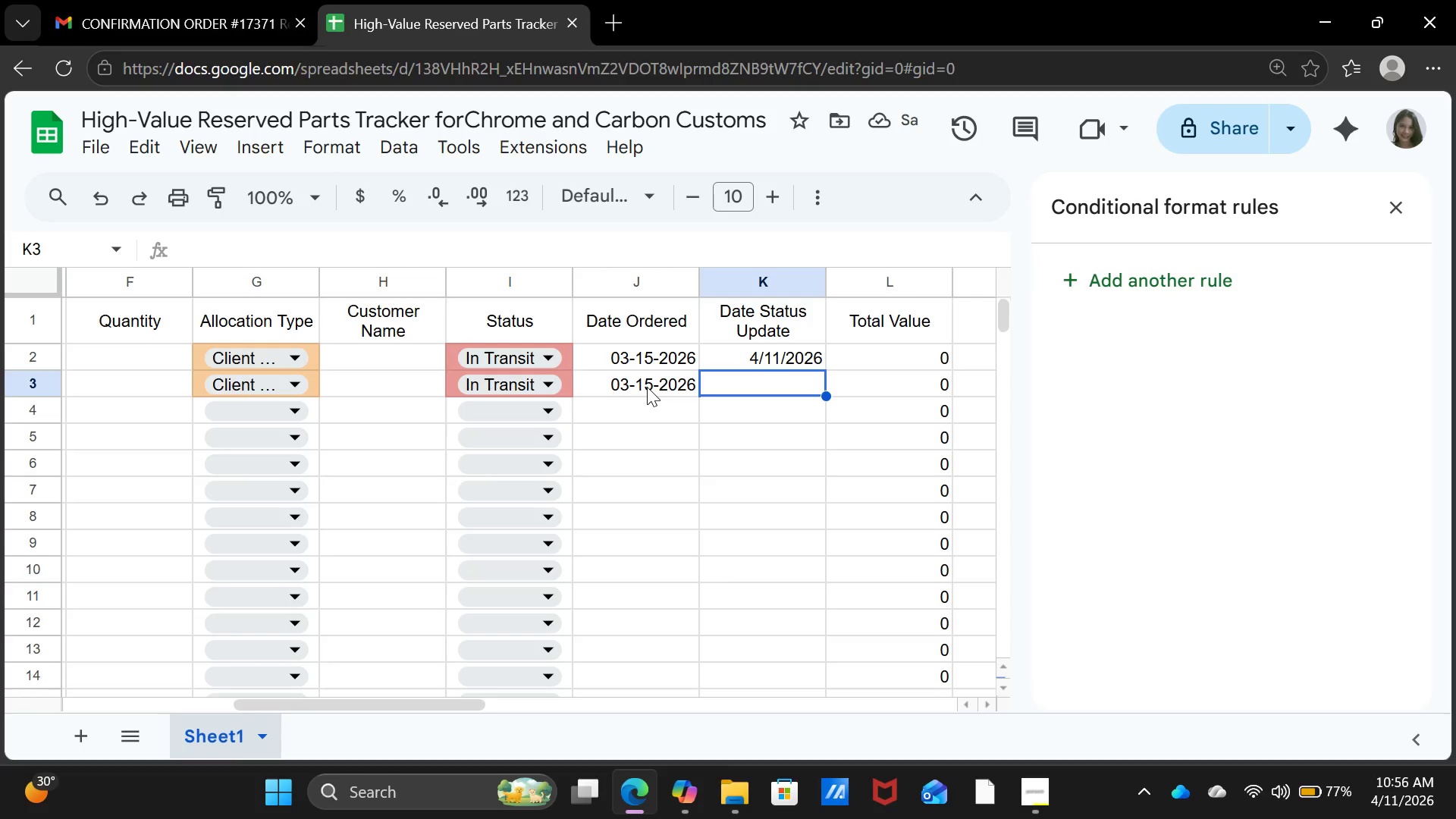 
key(ArrowLeft)
 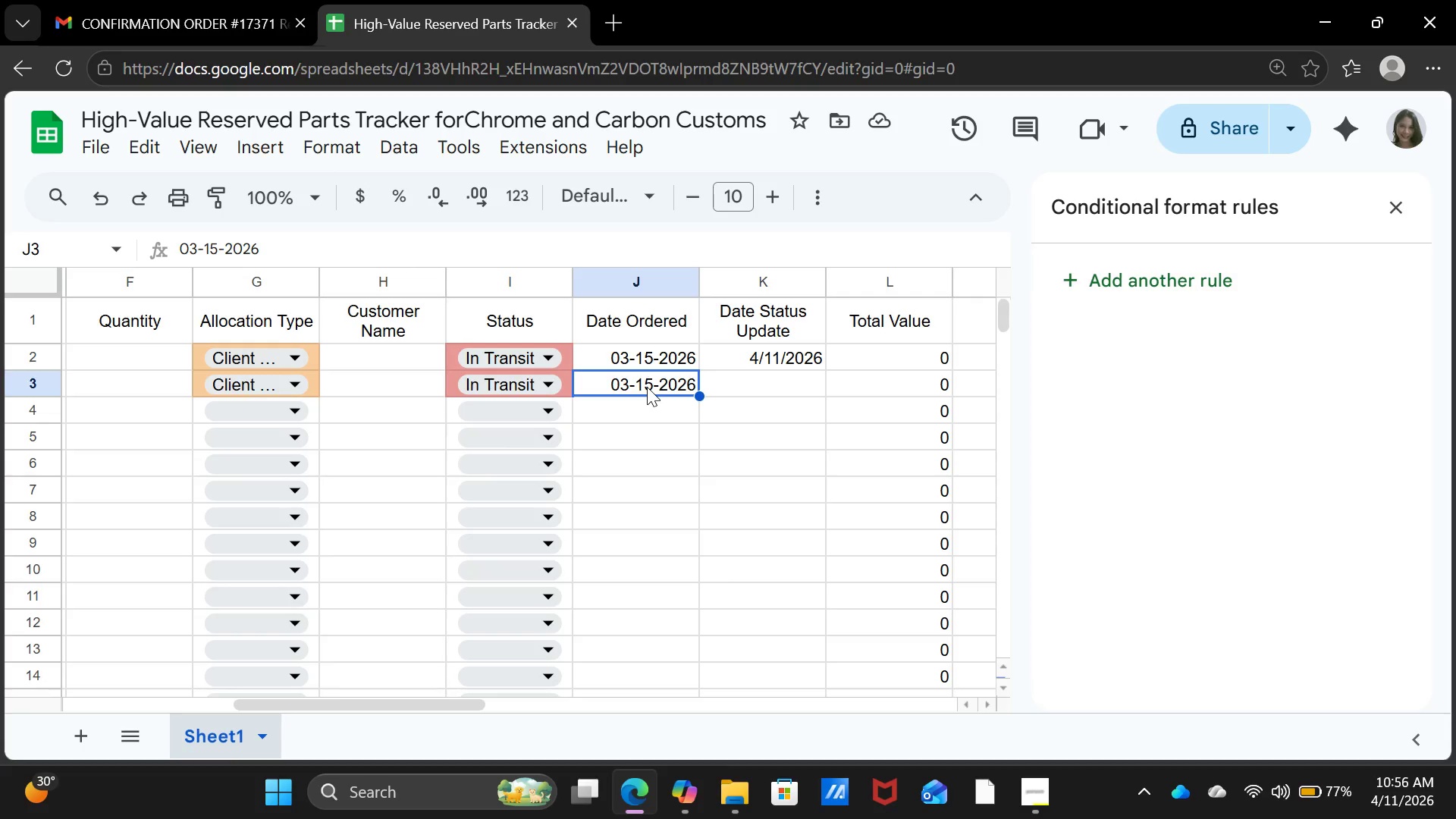 
type(4-10-2026)
 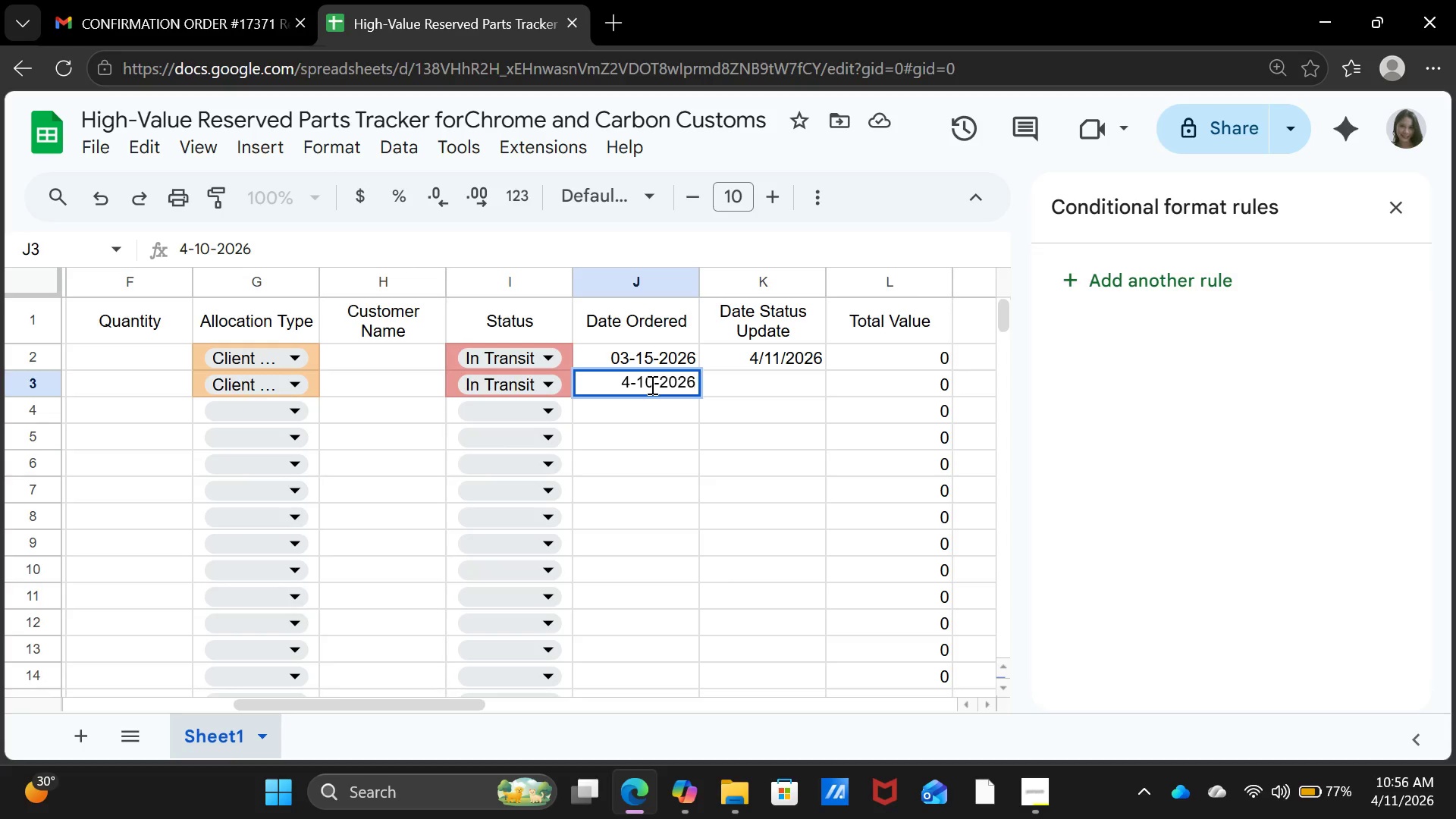 
key(ArrowRight)
 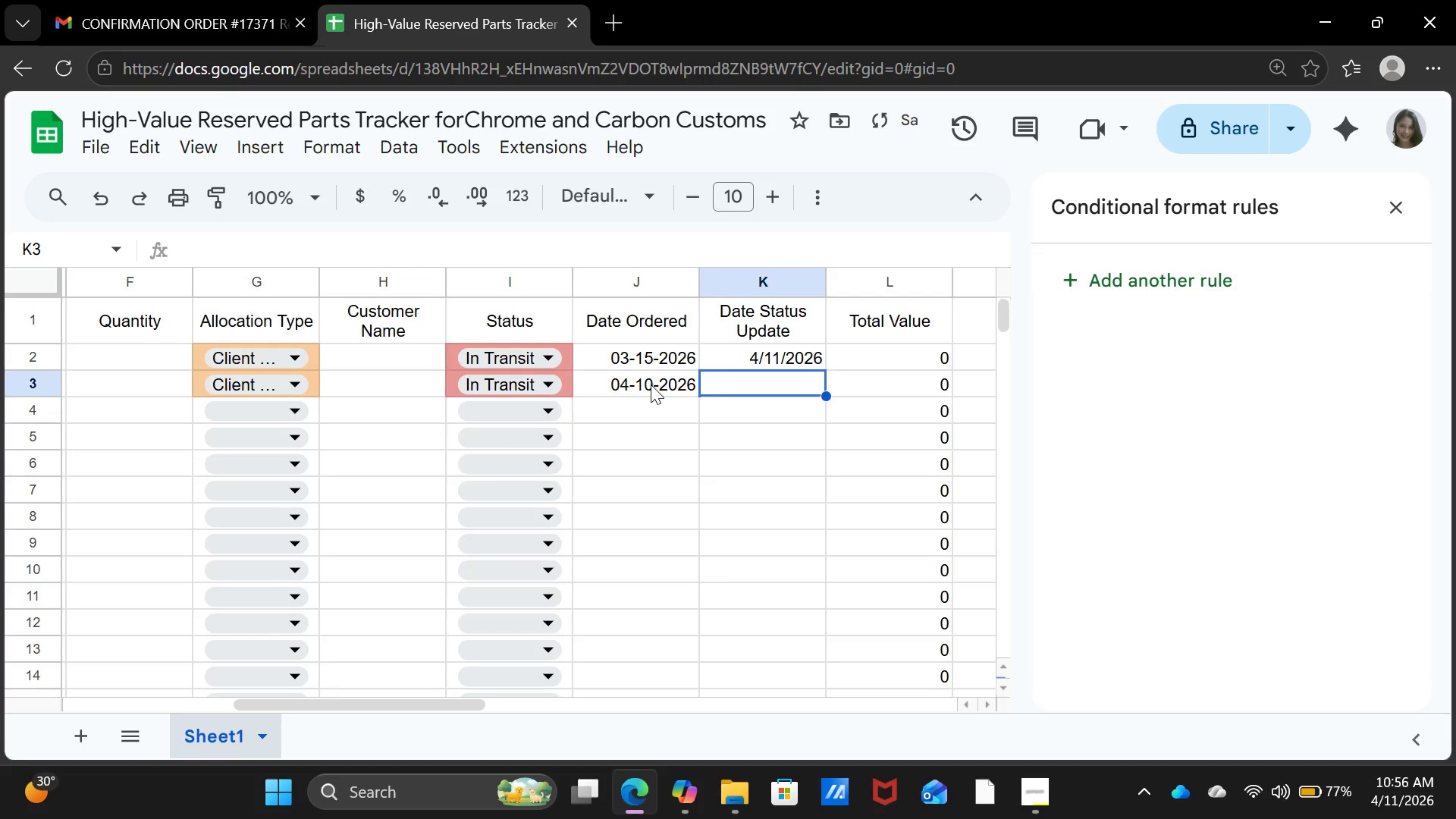 
key(ArrowUp)
 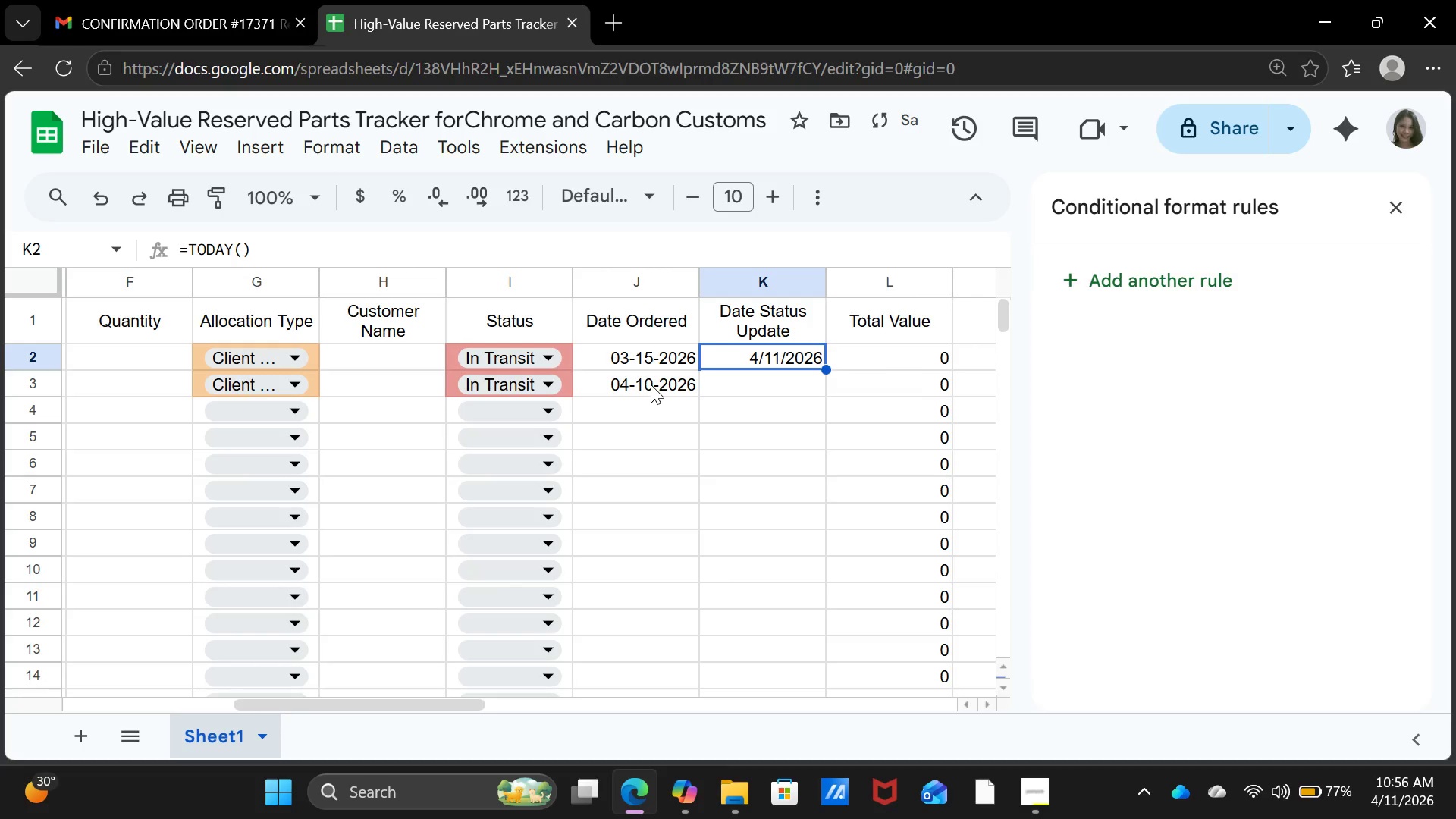 
key(Control+ControlLeft)
 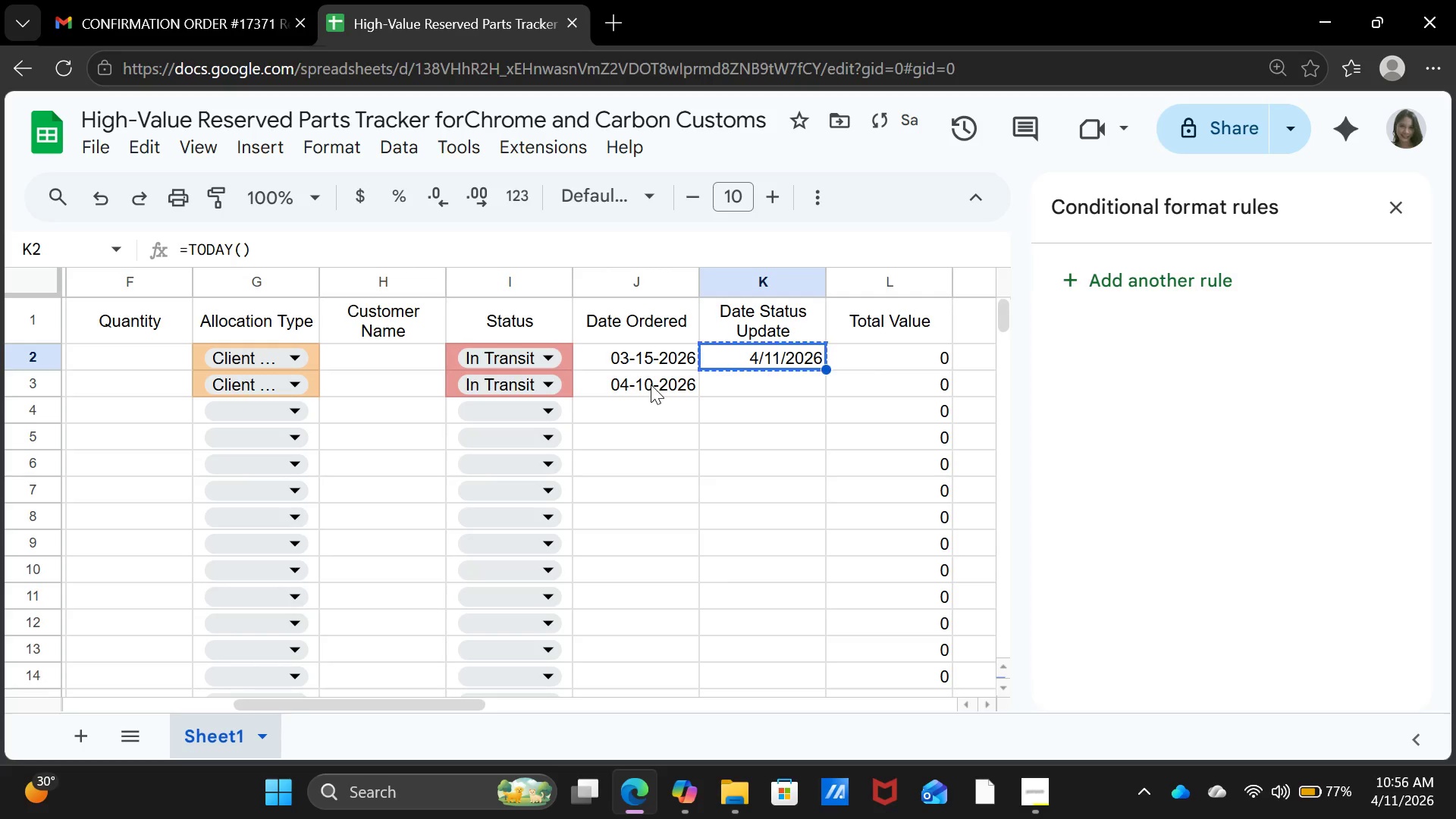 
key(Control+C)
 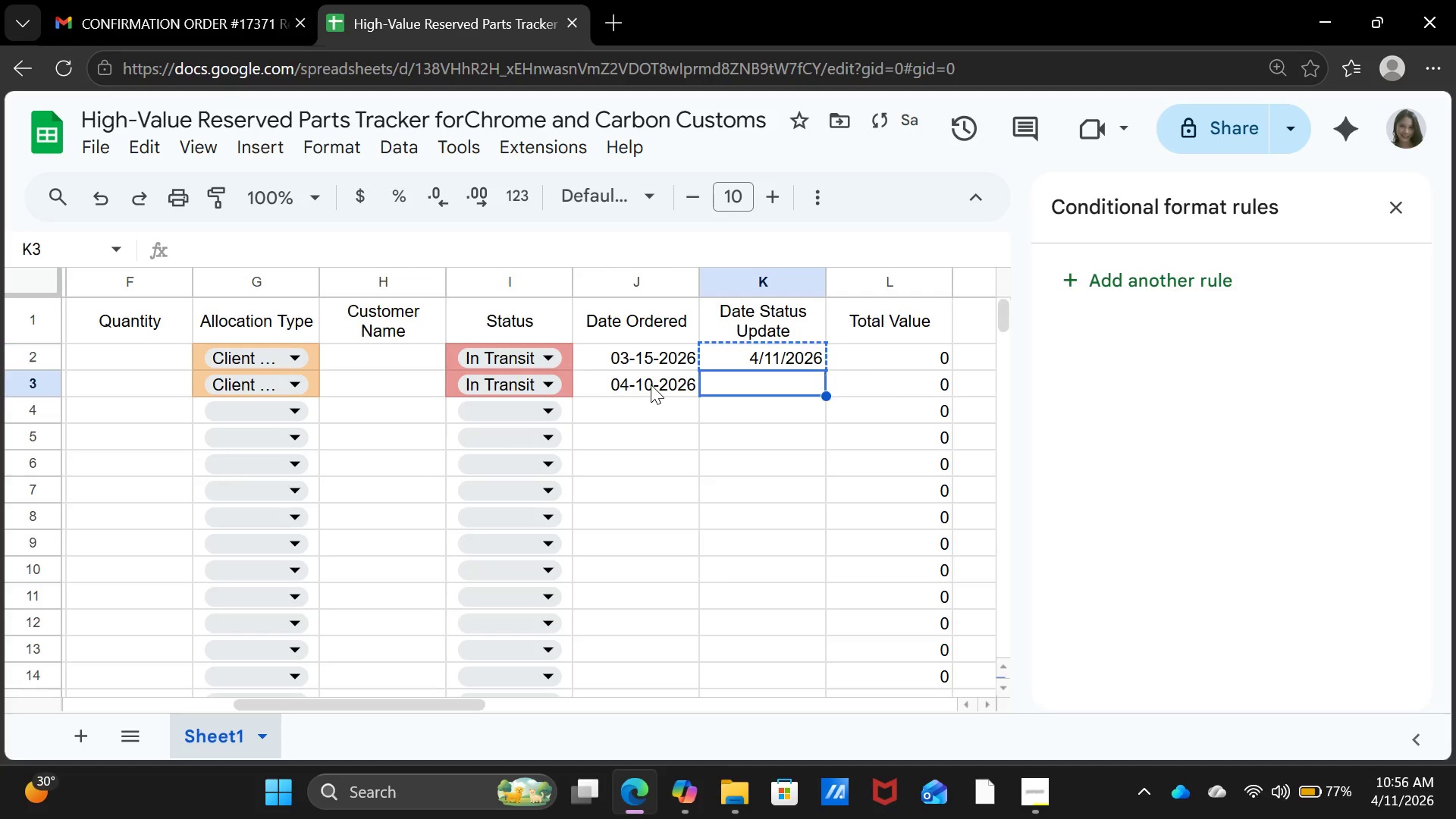 
key(ArrowDown)
 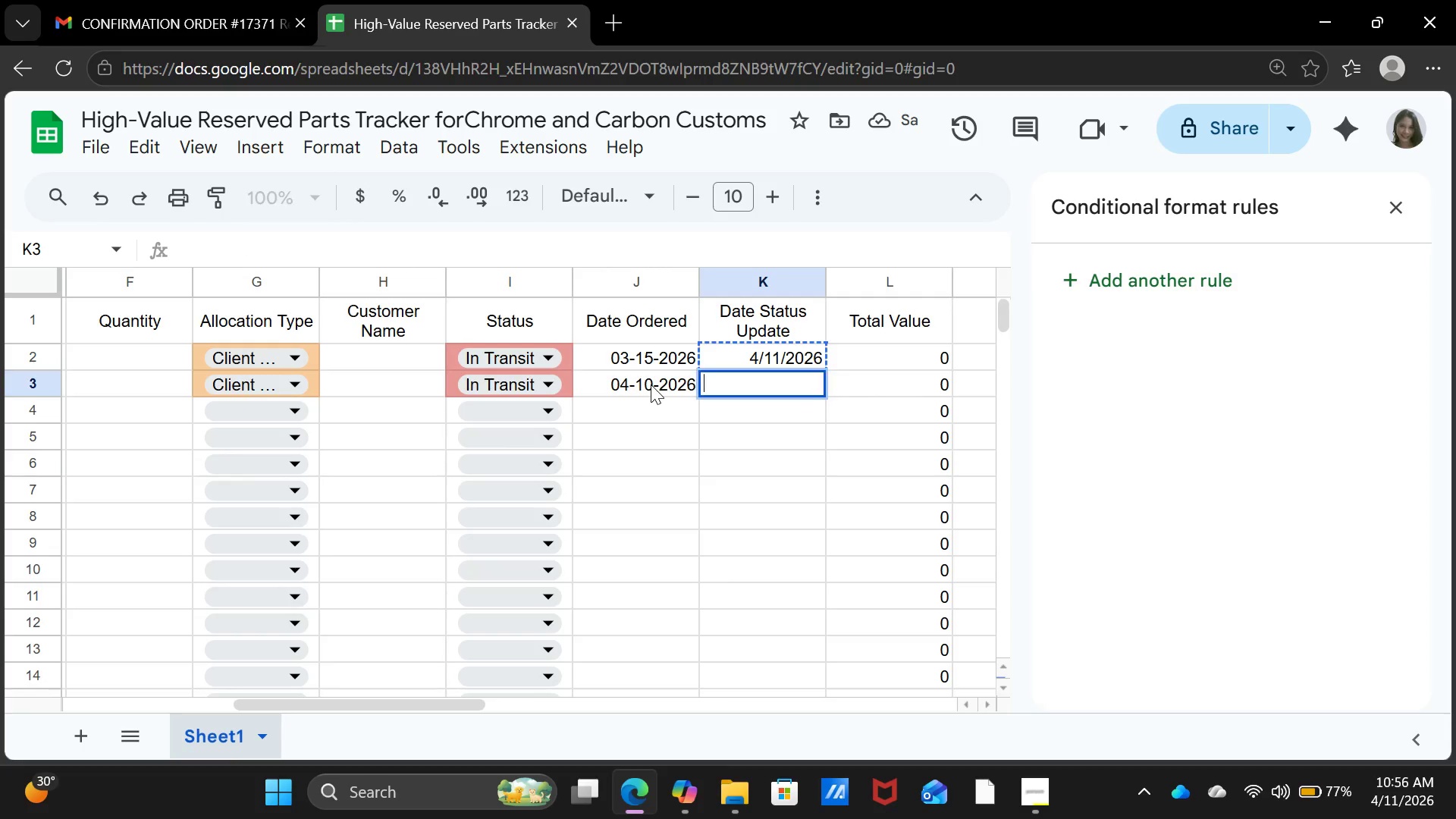 
key(Enter)
 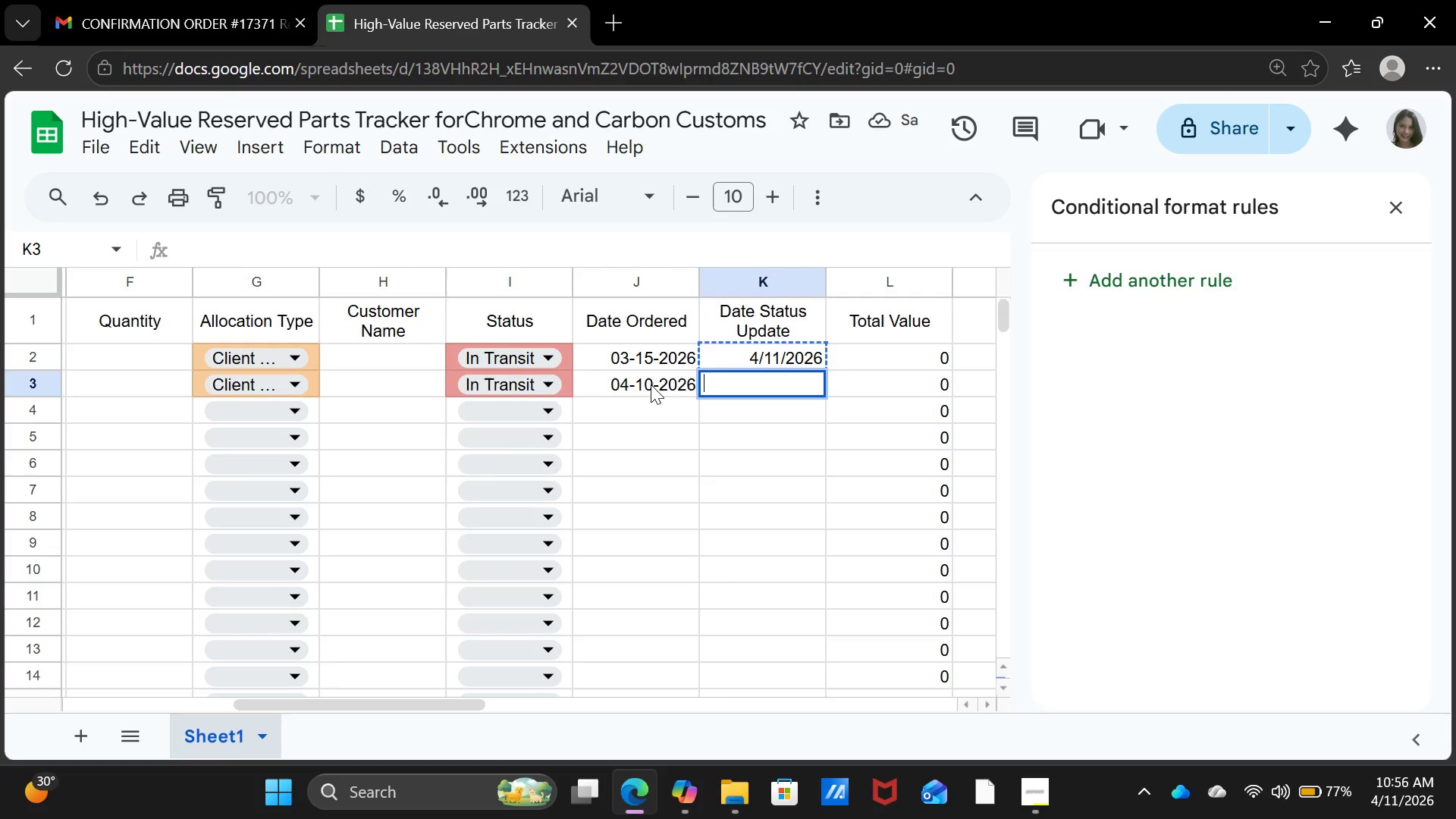 
key(Control+V)
 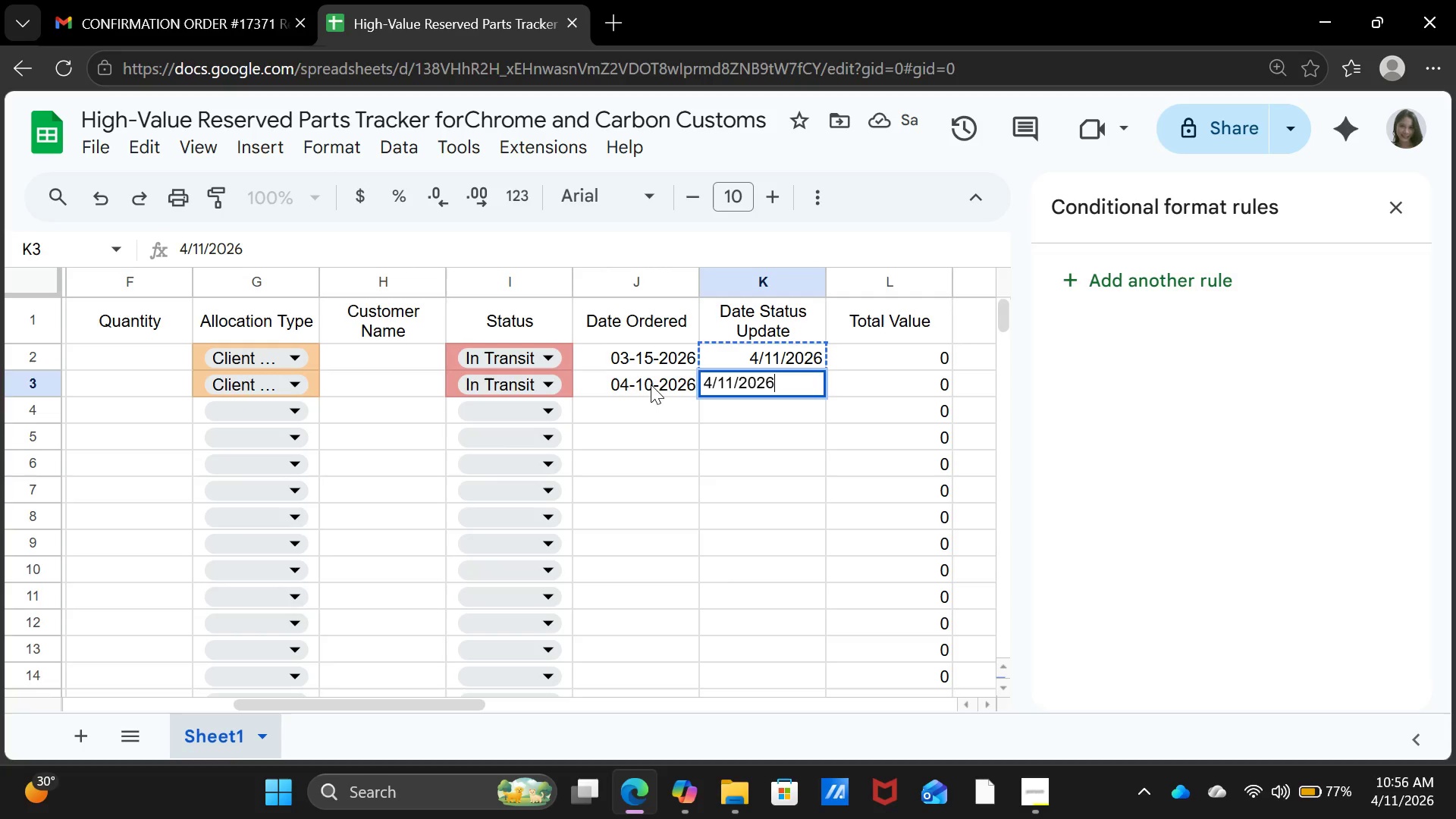 
key(Enter)
 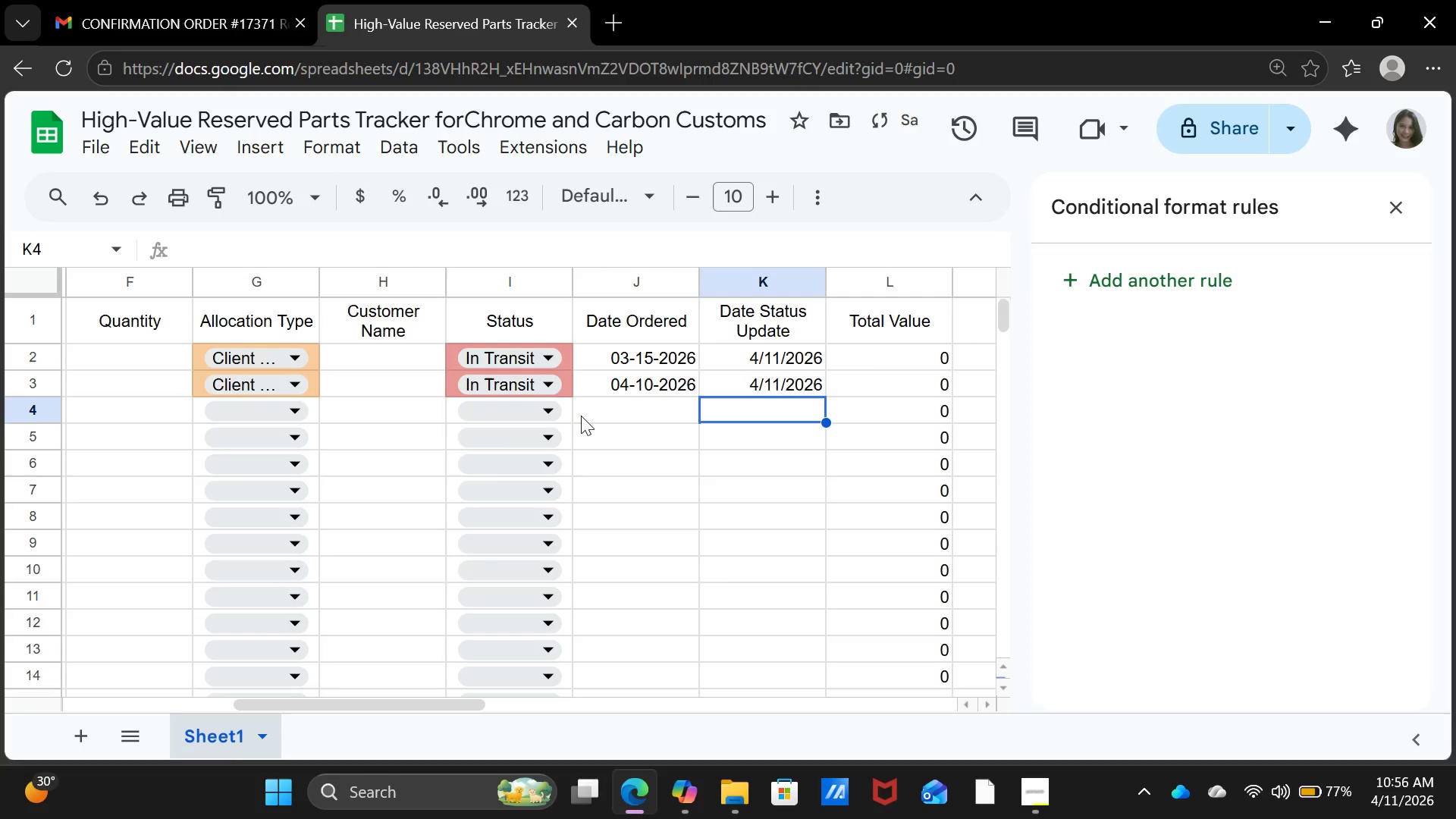 
mouse_move([546, 433])
 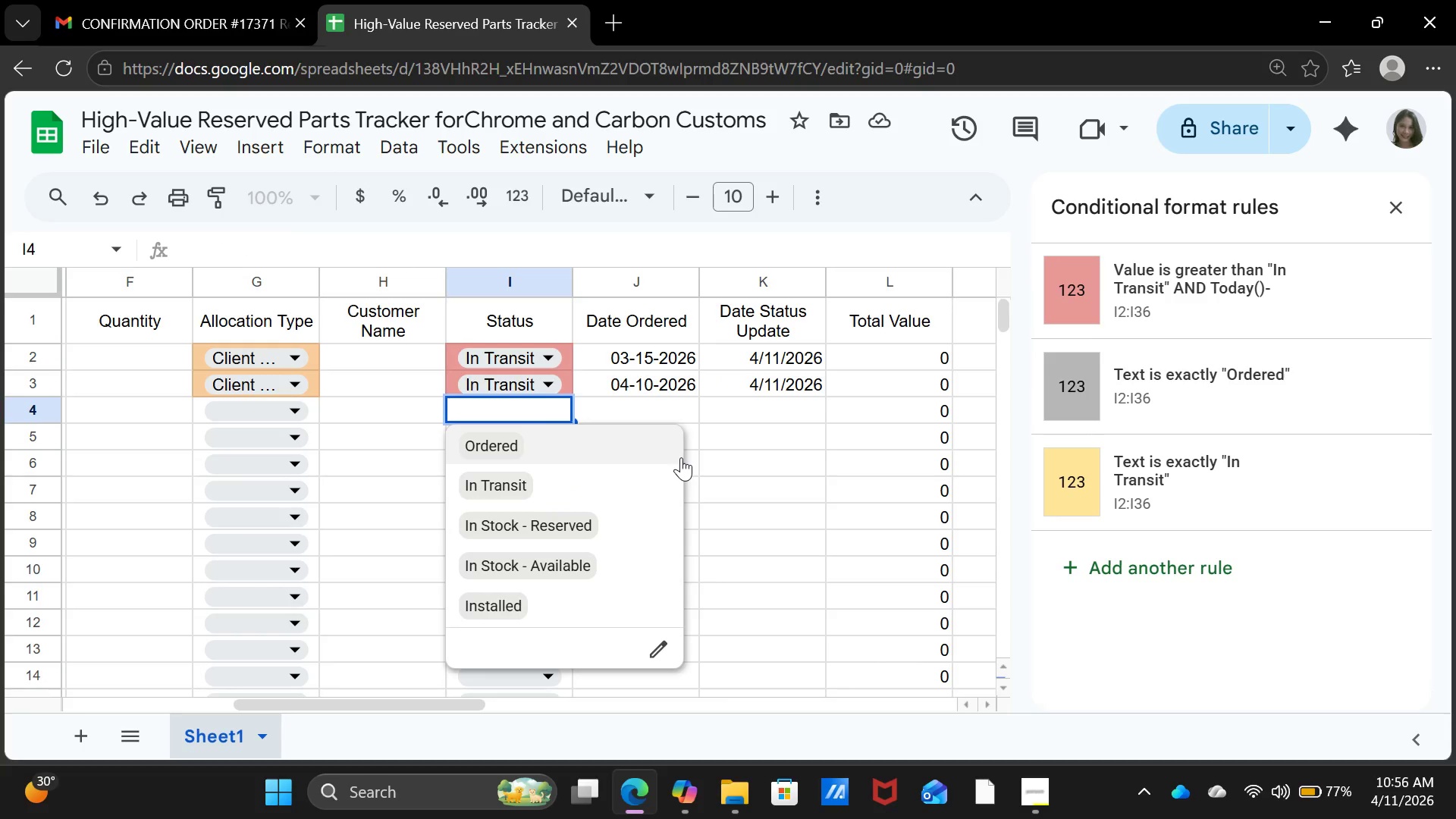 
left_click([632, 455])
 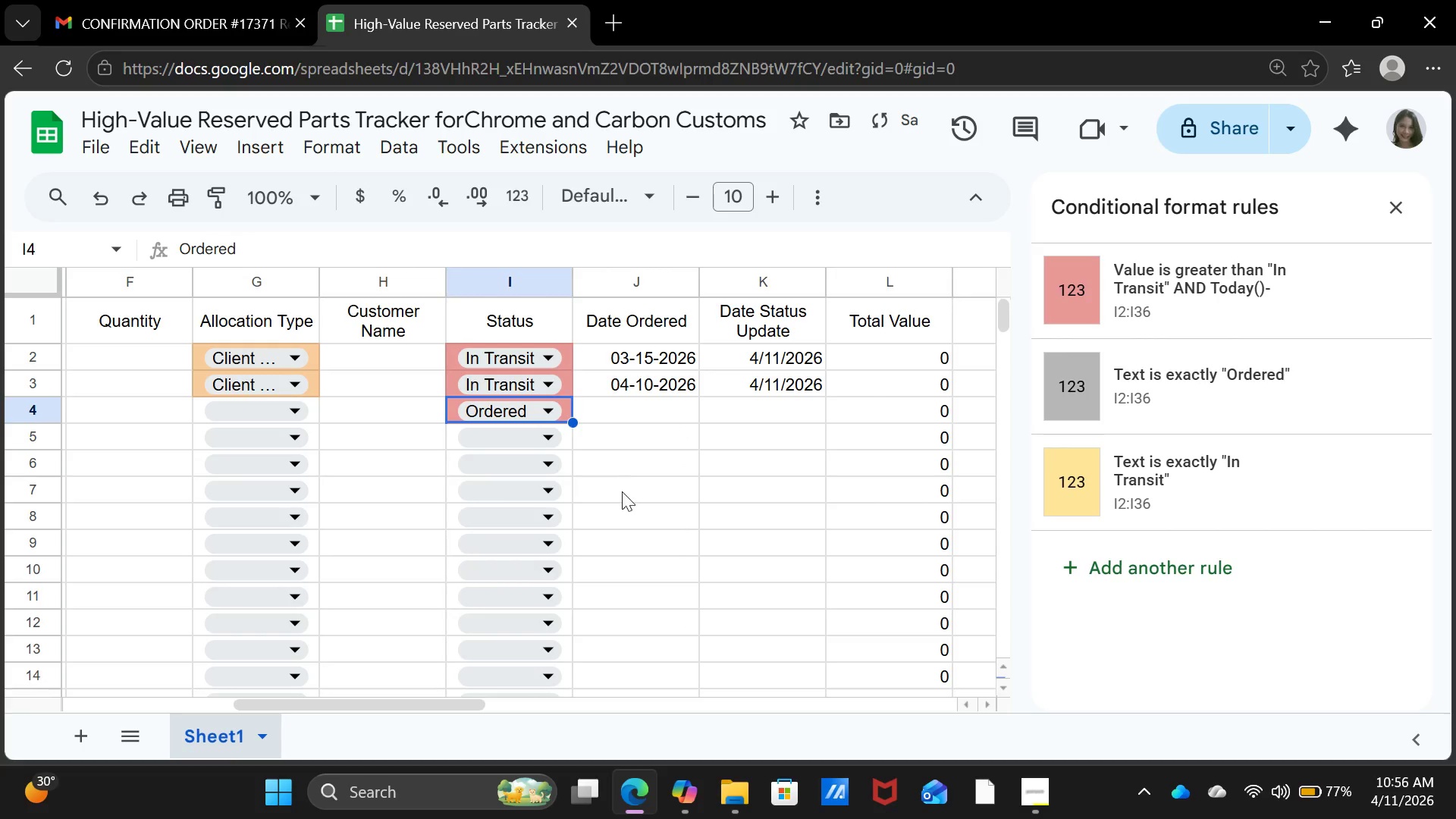 
left_click([617, 499])
 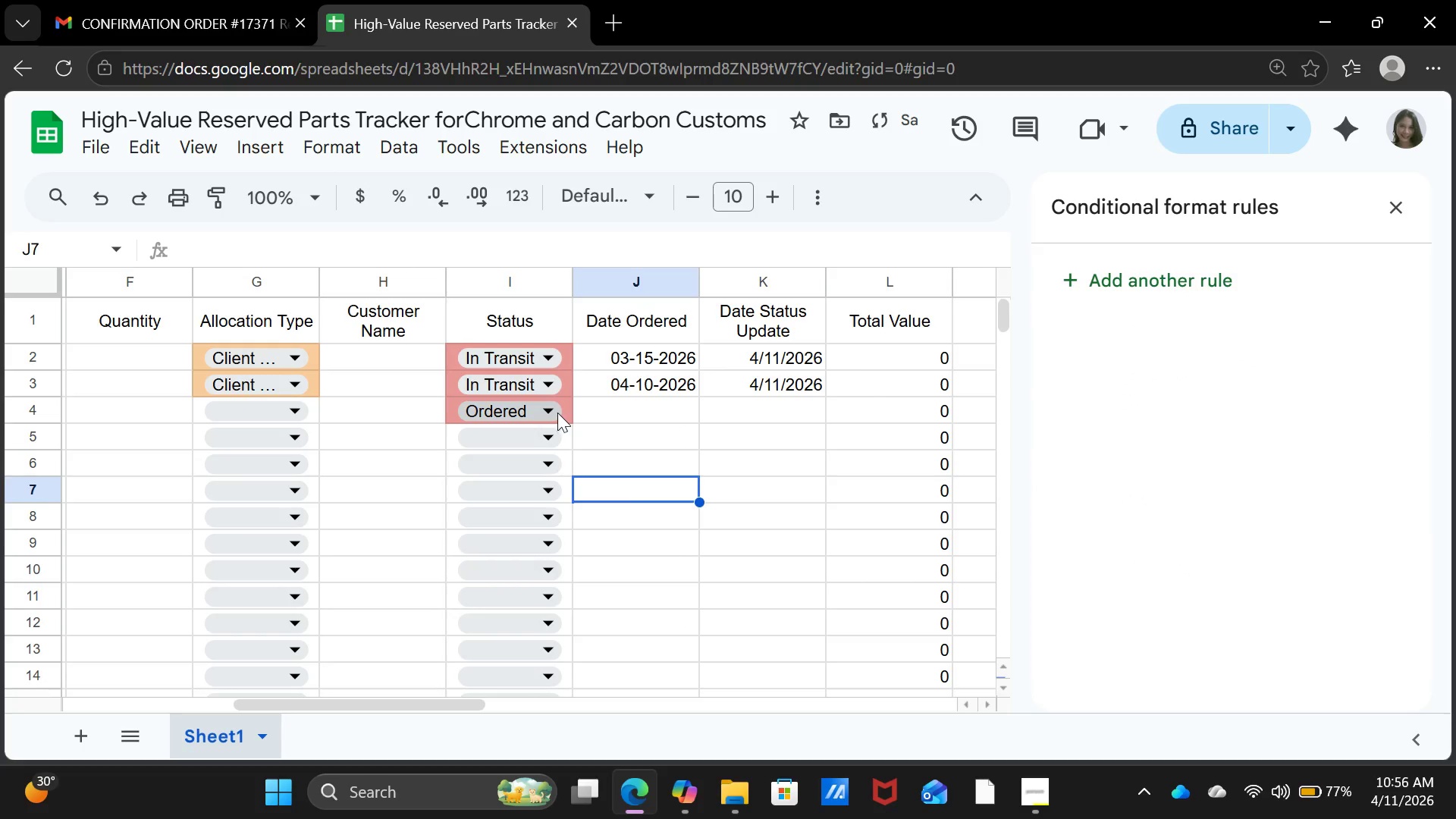 
left_click([557, 413])
 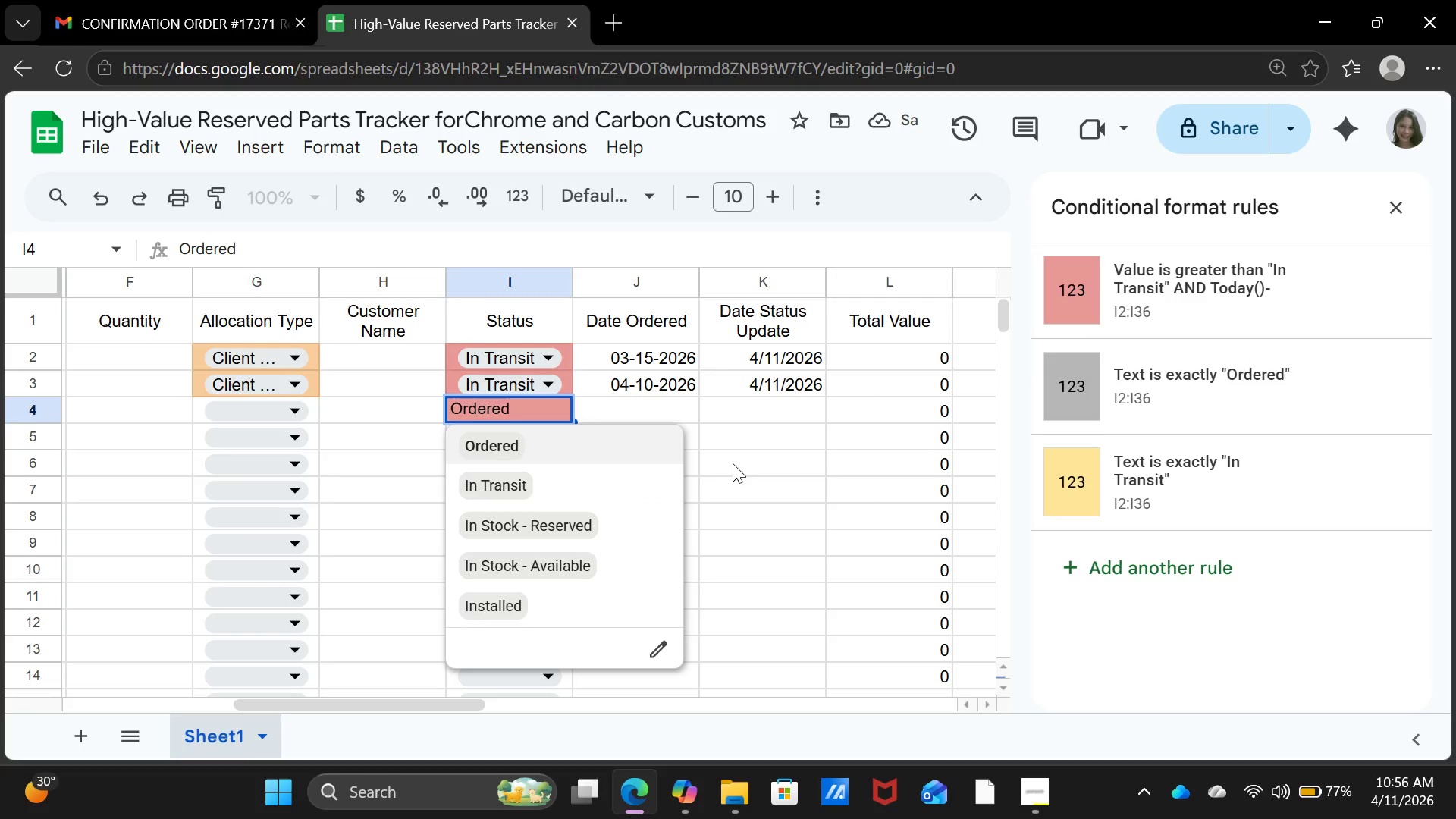 
left_click([733, 463])
 